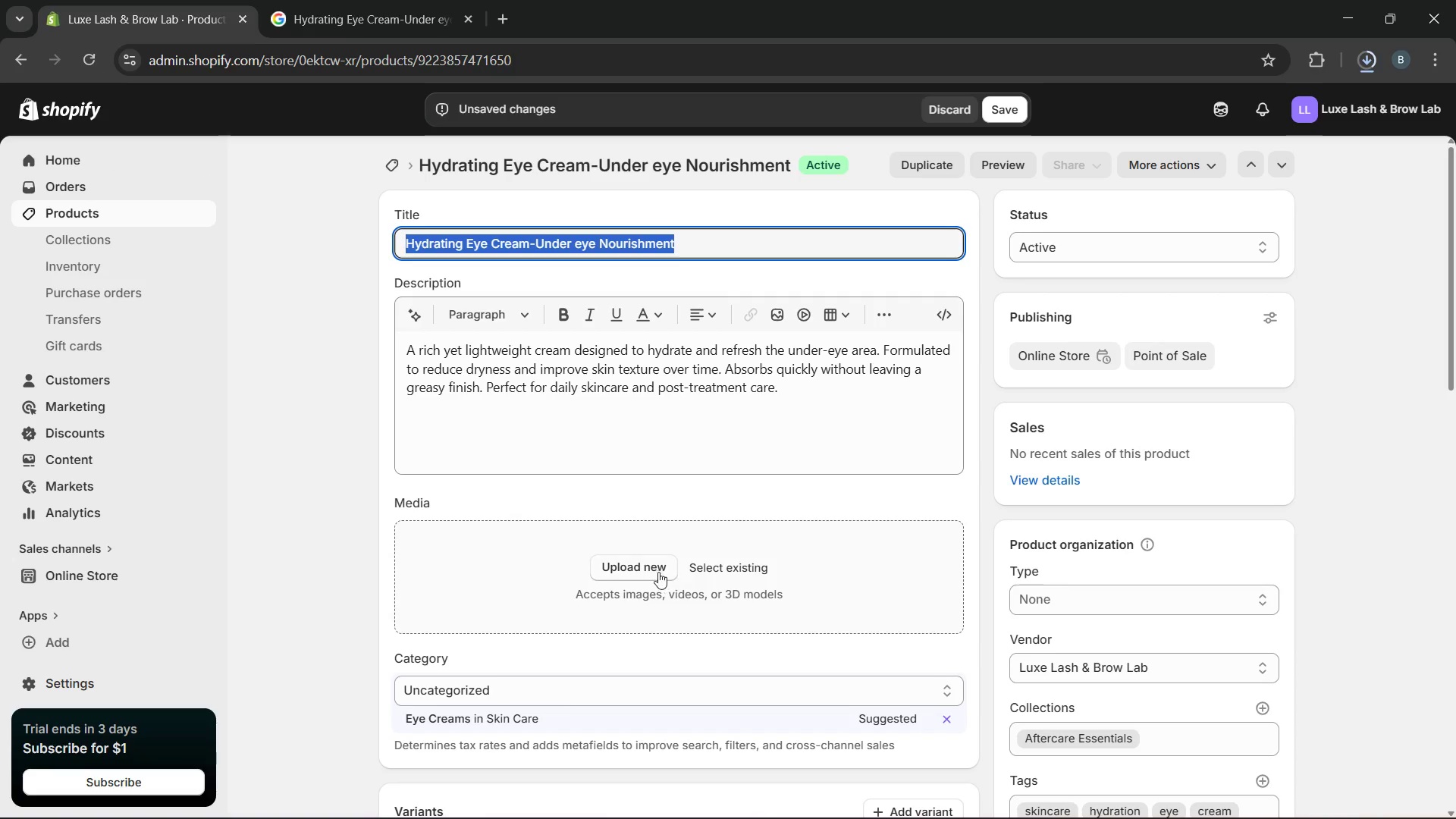 
left_click([654, 566])
 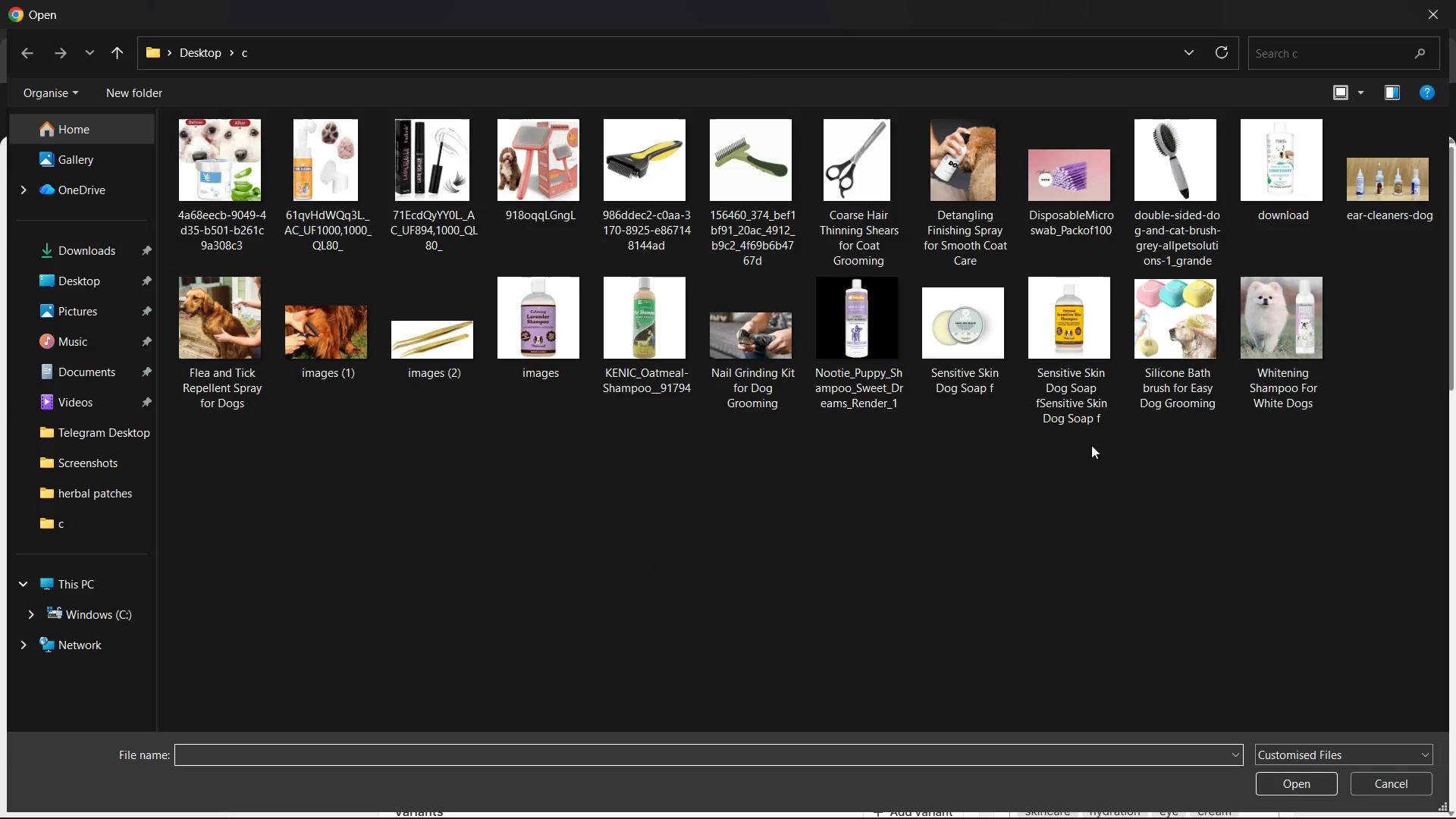 
wait(8.38)
 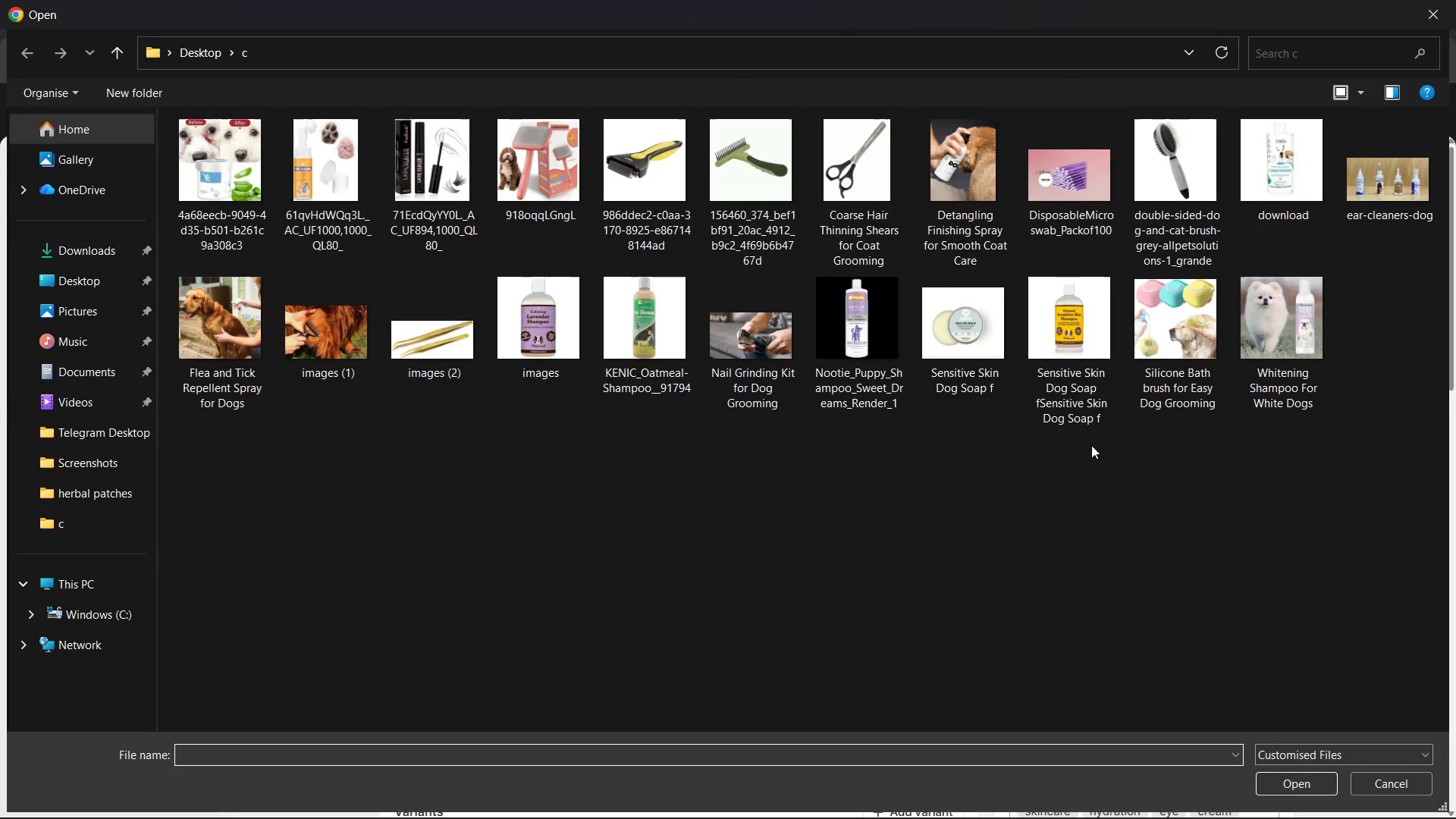 
double_click([1379, 301])
 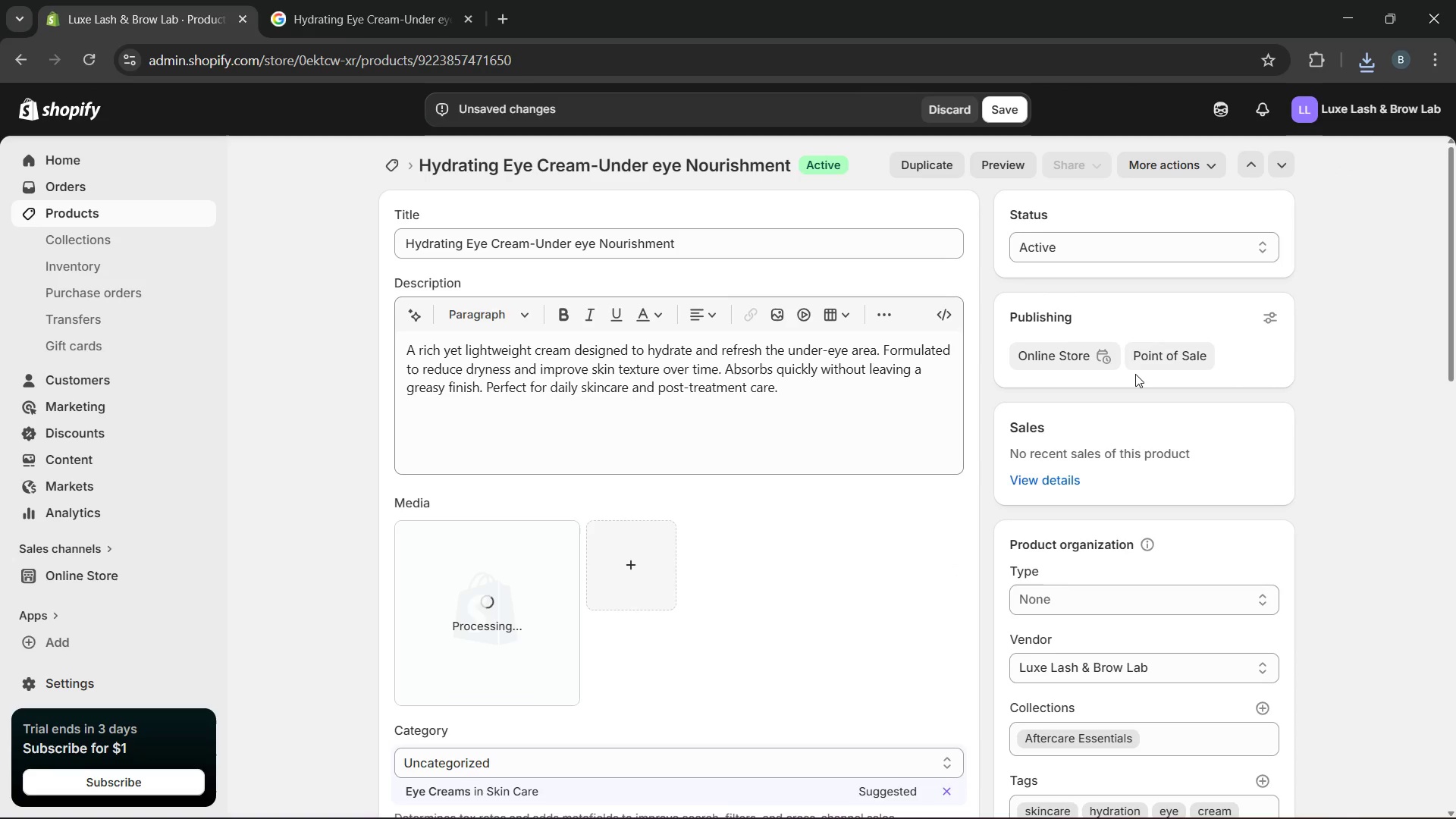 
wait(12.45)
 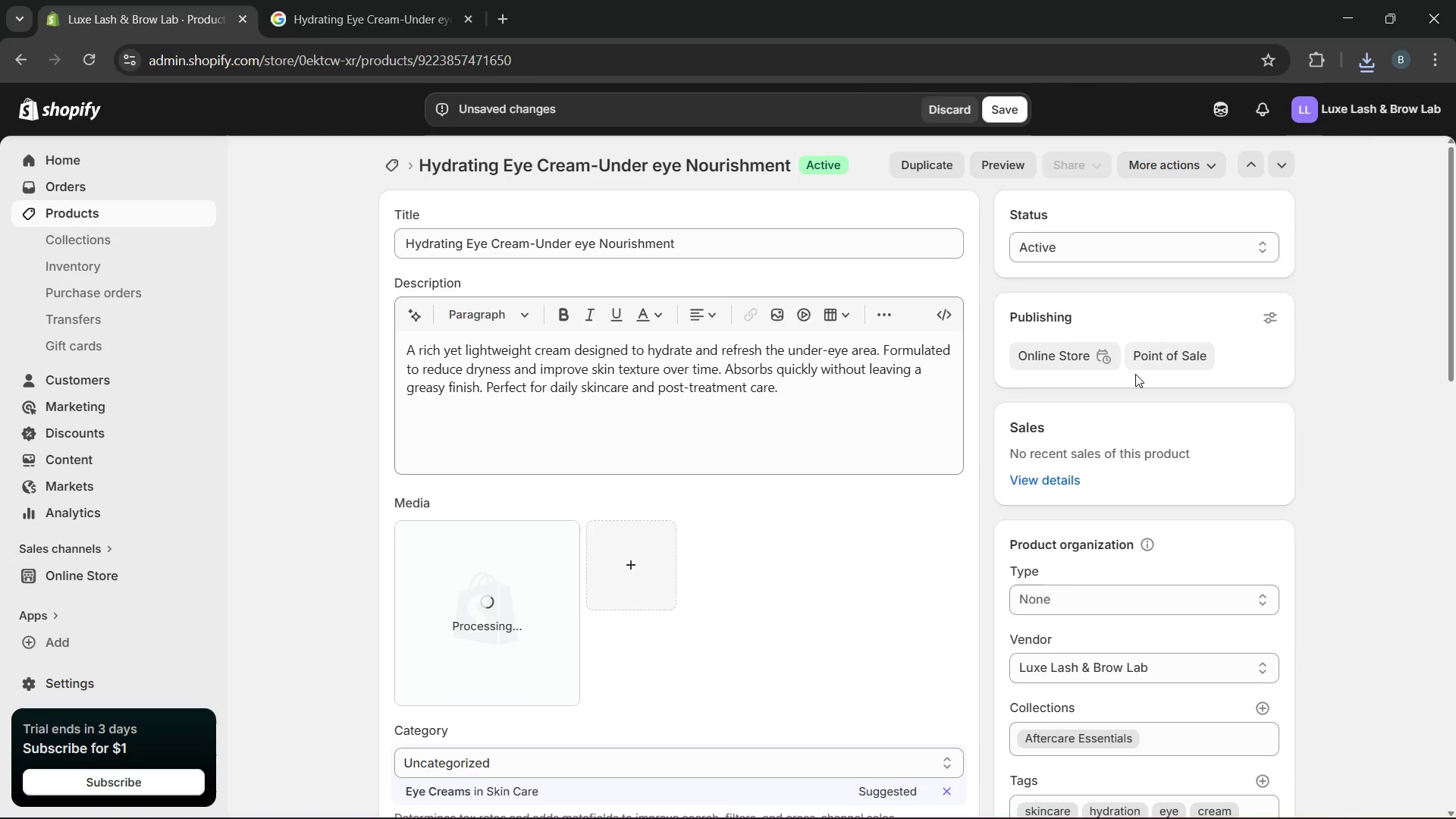 
left_click([501, 645])
 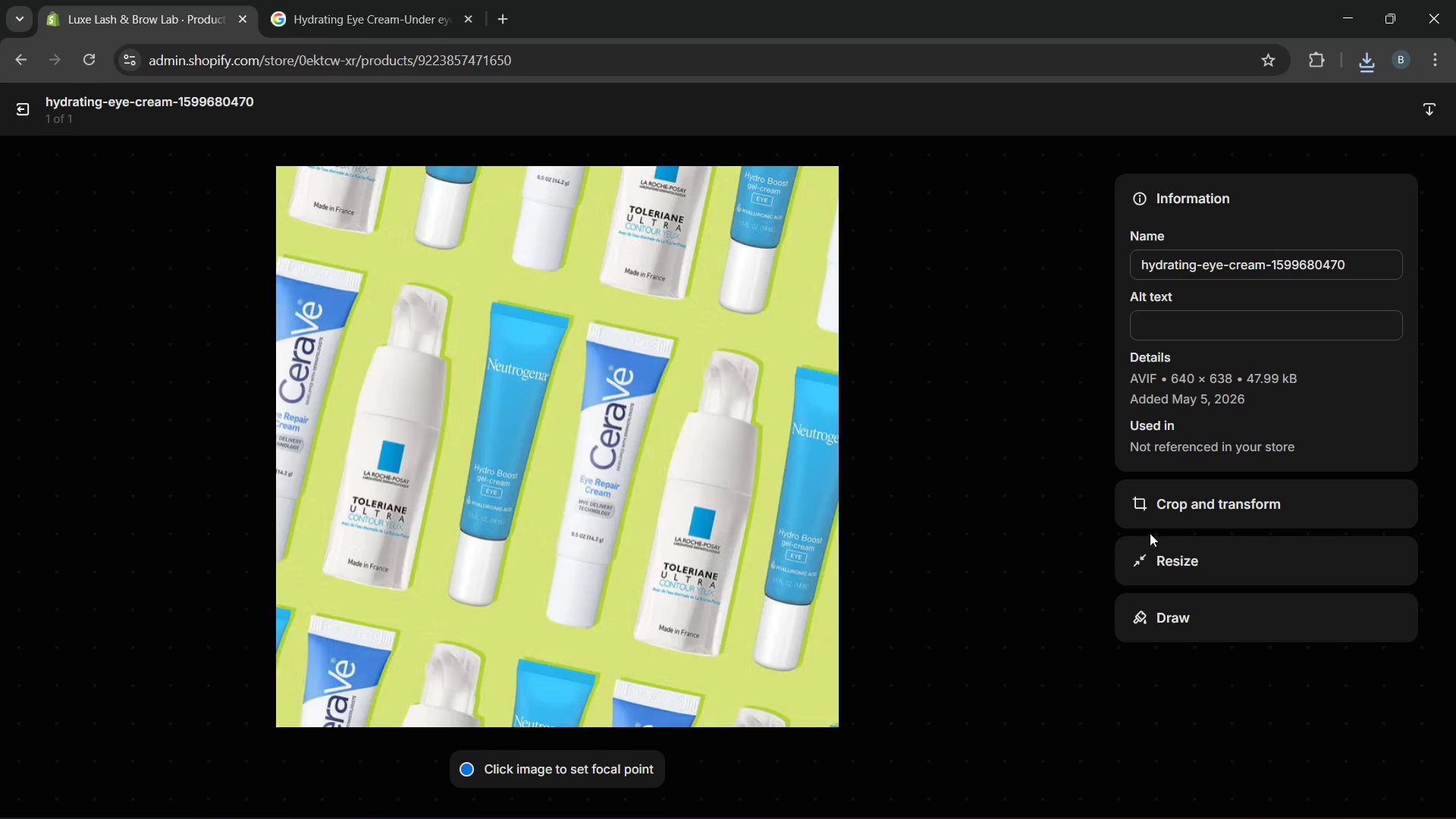 
left_click([1181, 338])
 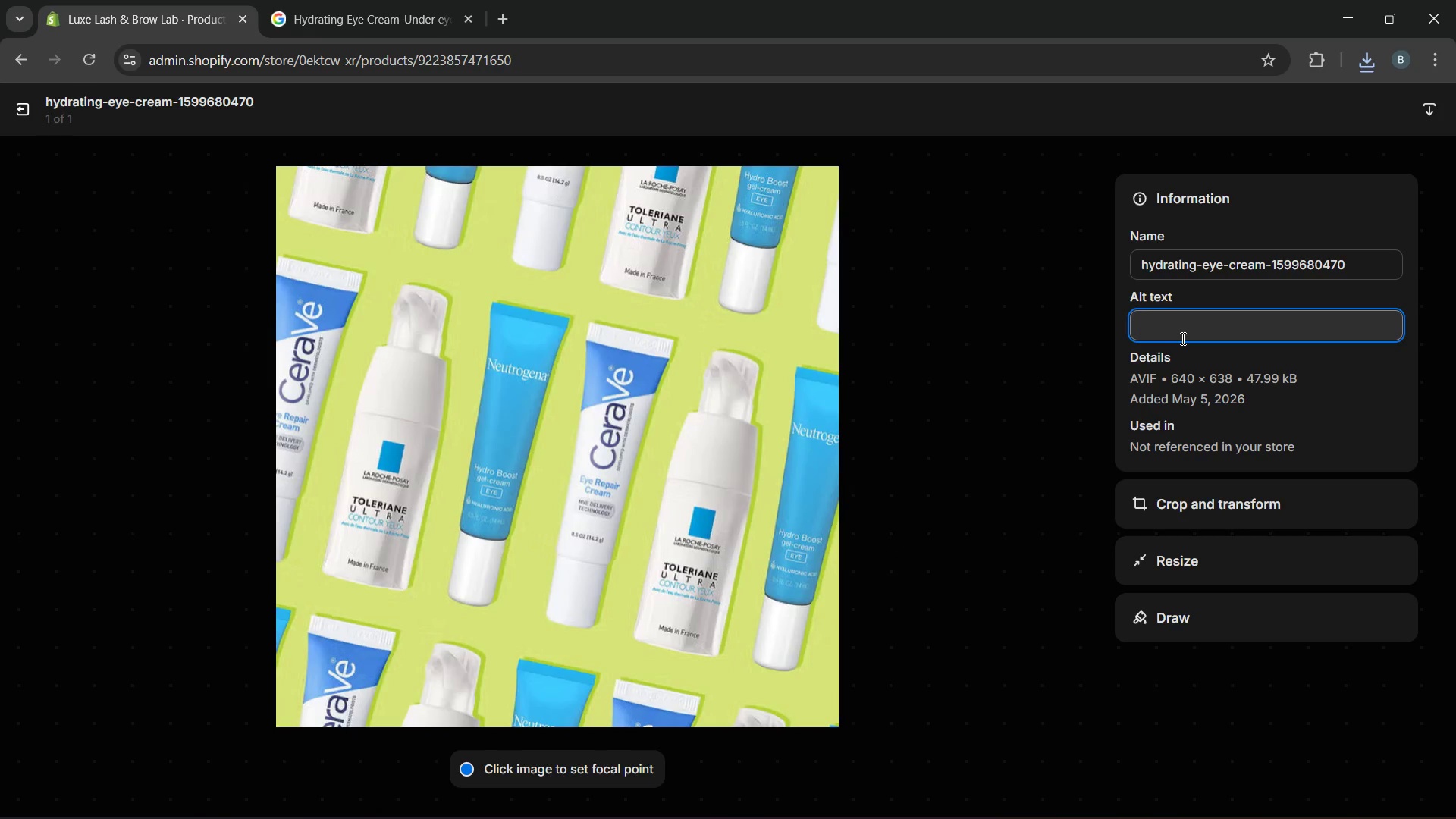 
type(hydrating eye cream for under eye care skincare product)
 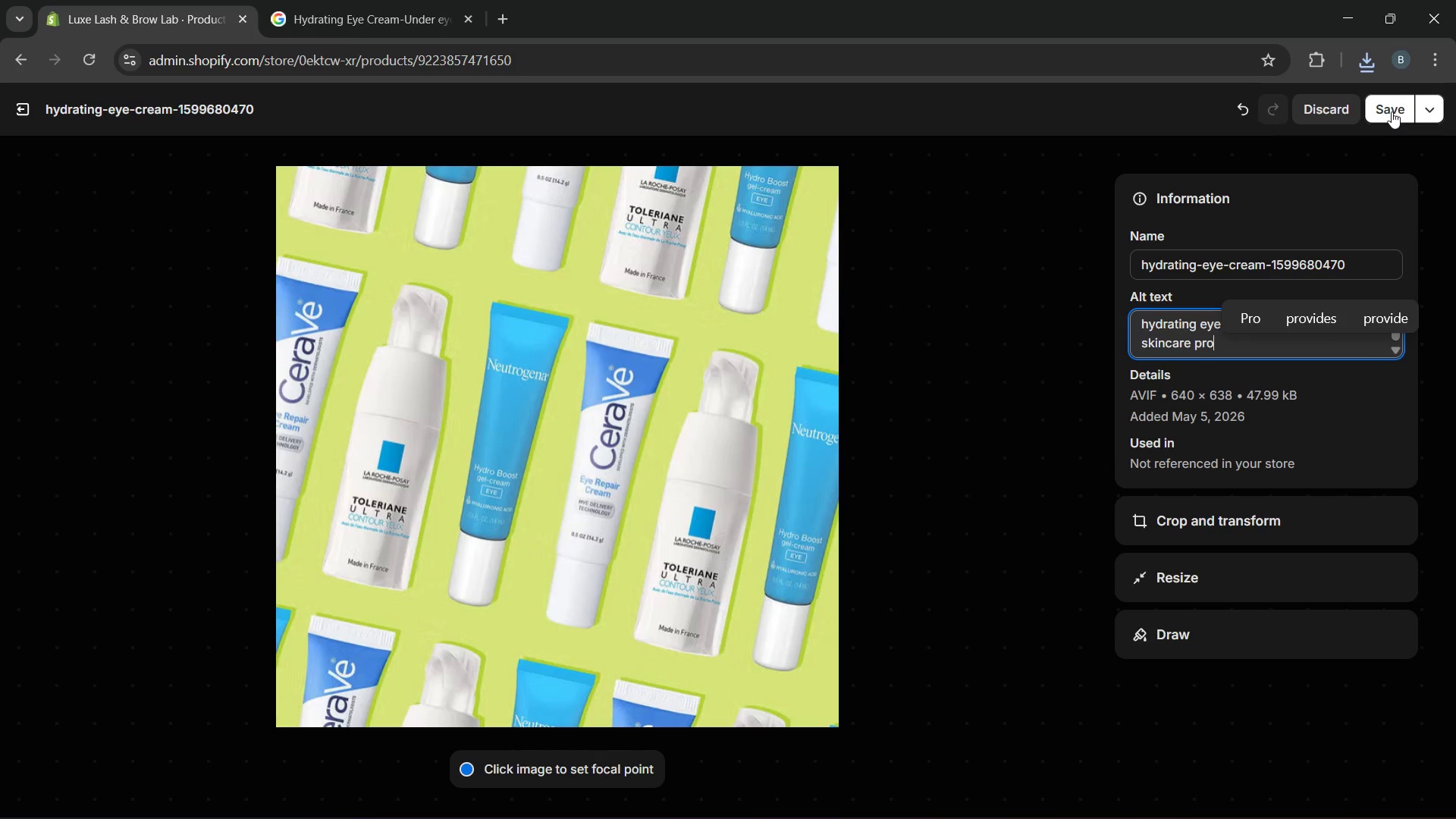 
left_click([1391, 108])
 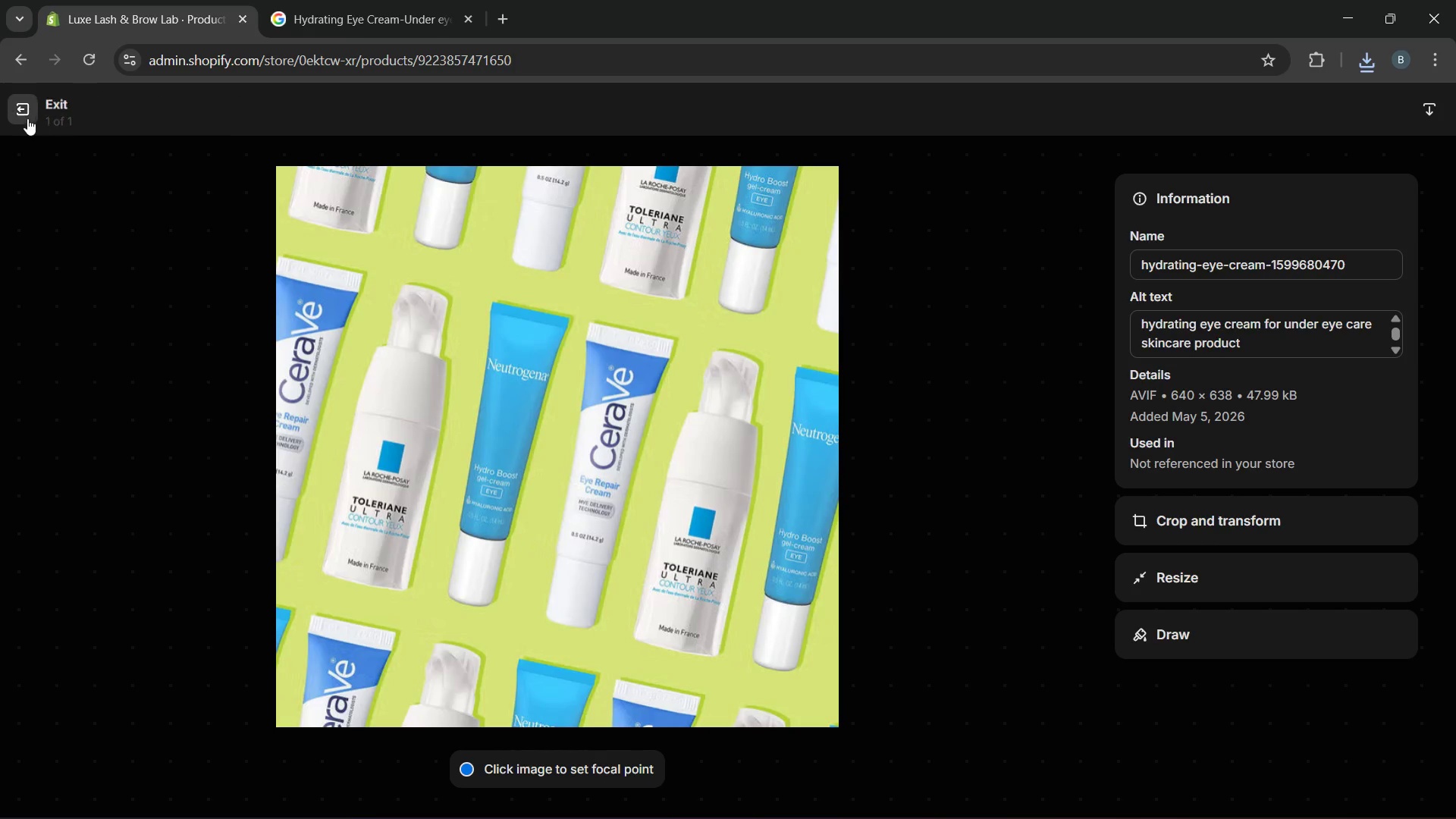 
wait(6.81)
 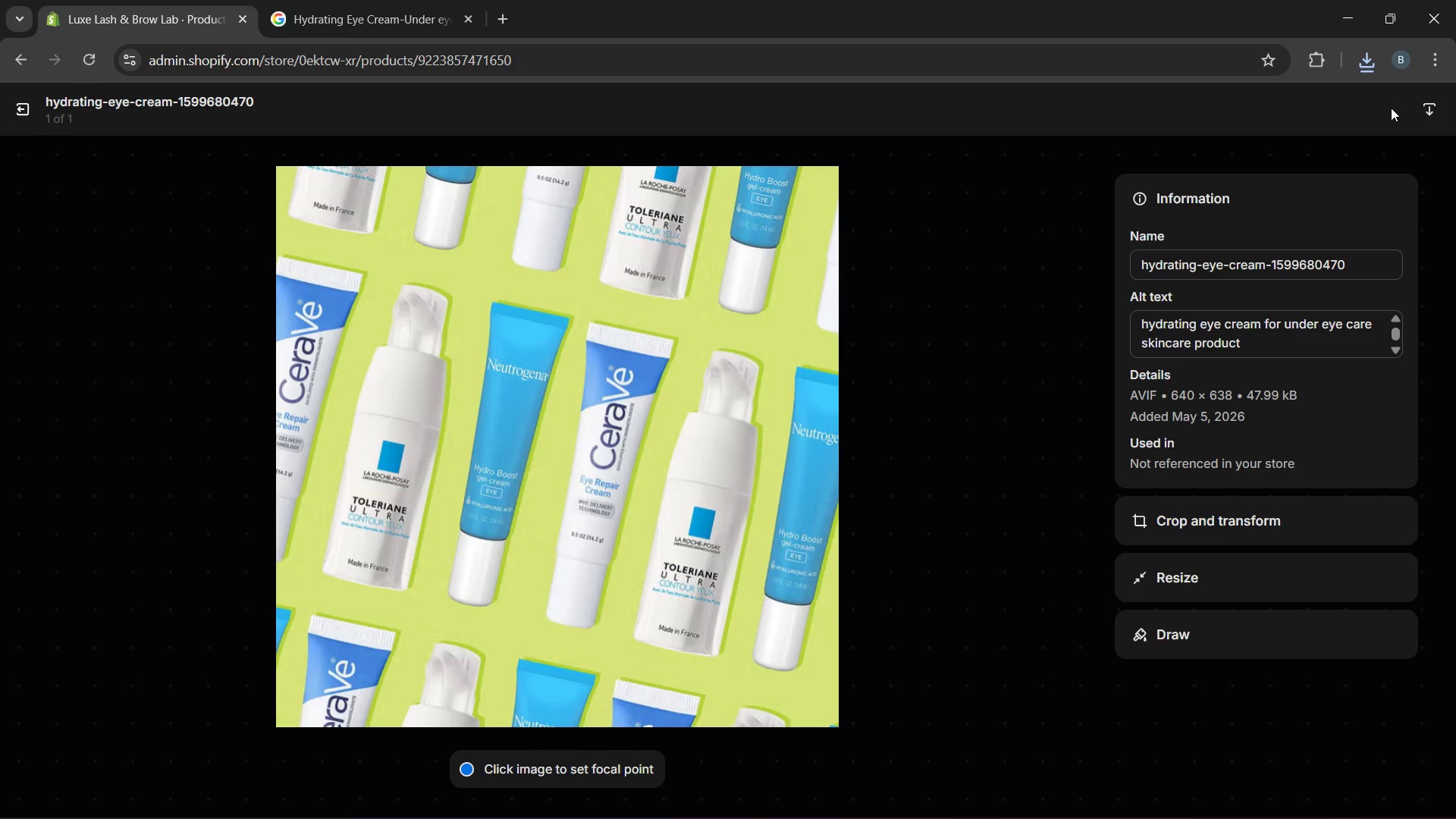 
left_click([26, 117])
 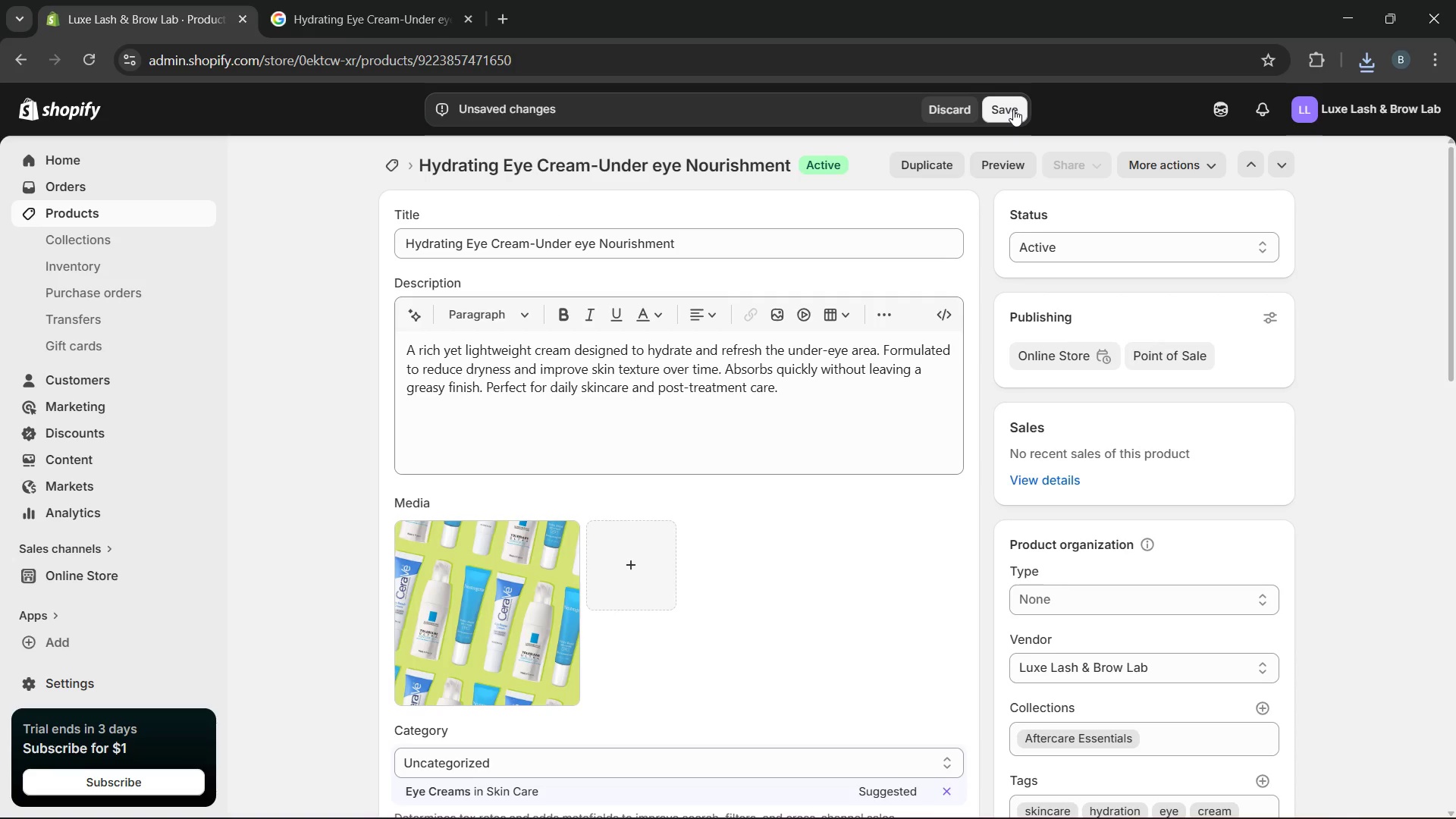 
left_click([1013, 109])
 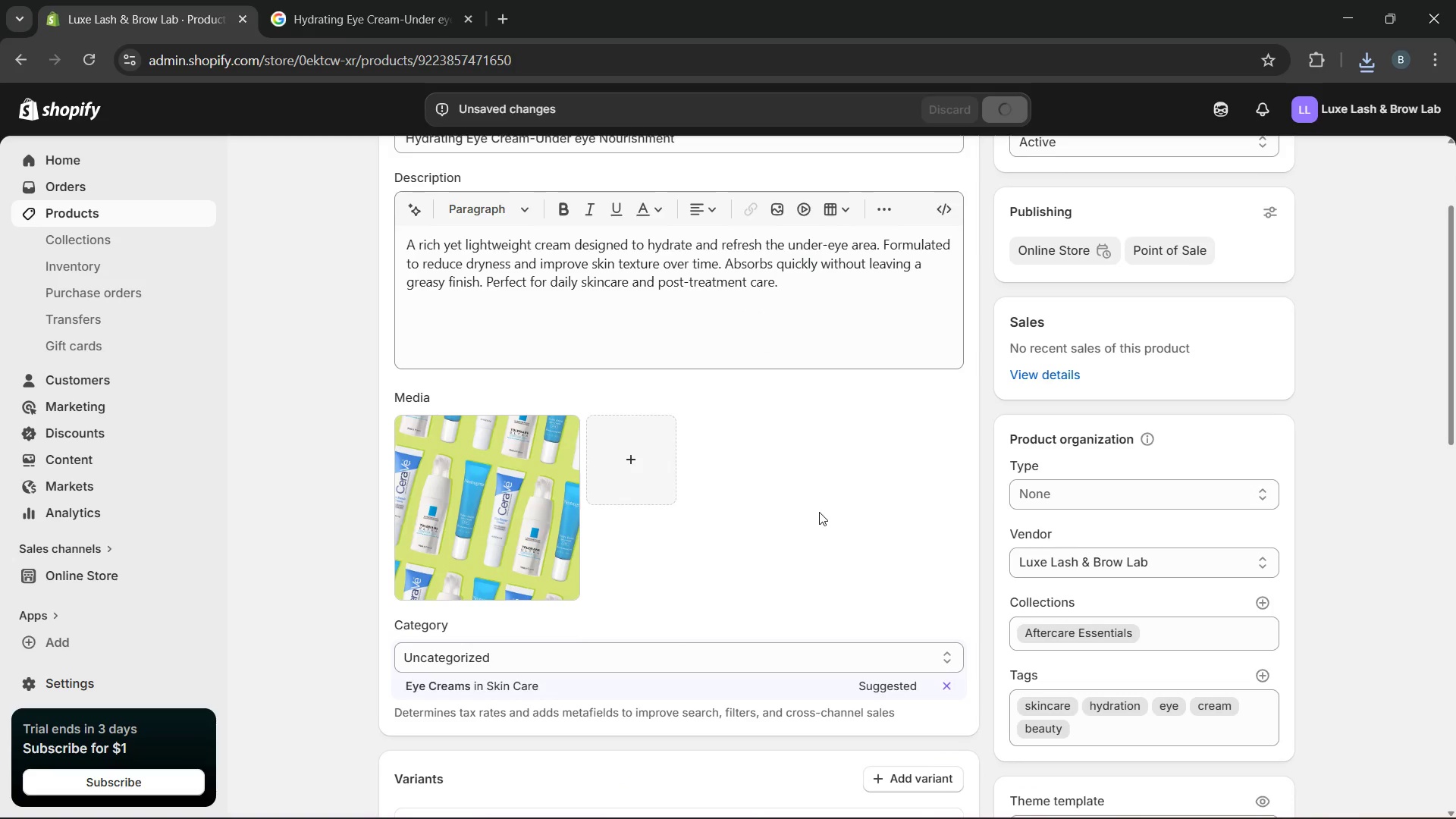 
wait(6.69)
 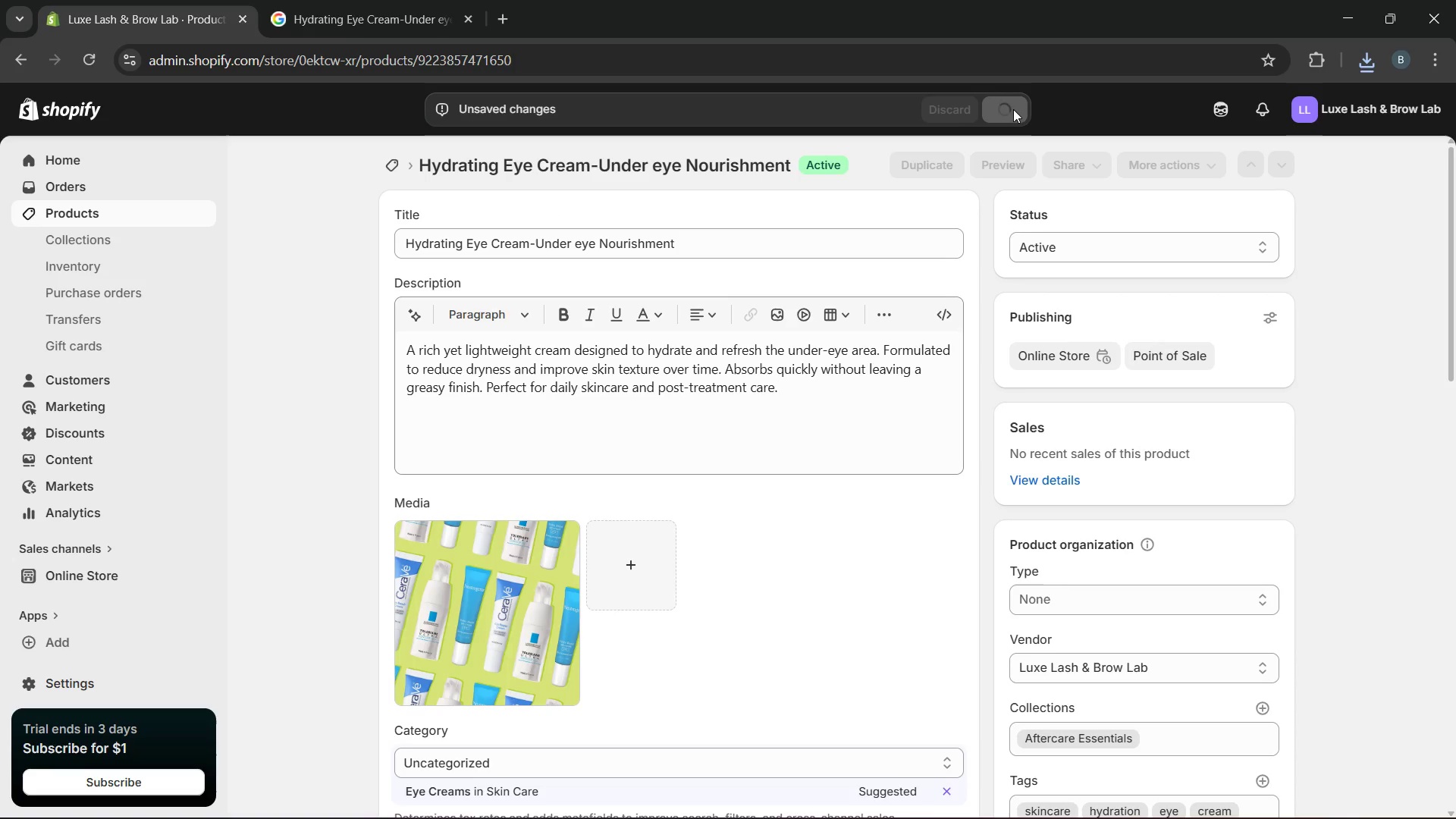 
mouse_move([451, 425])
 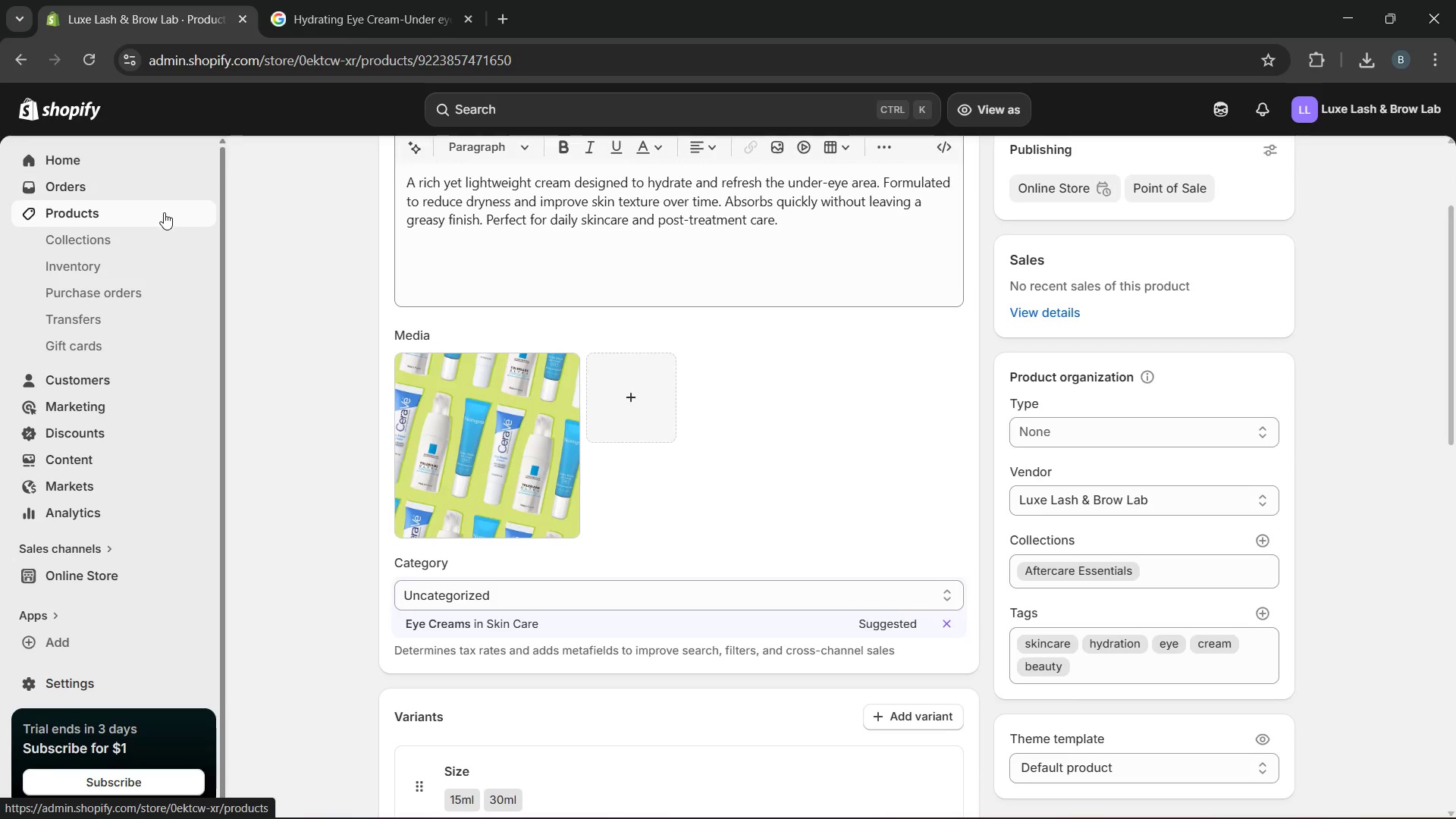 
left_click([164, 212])
 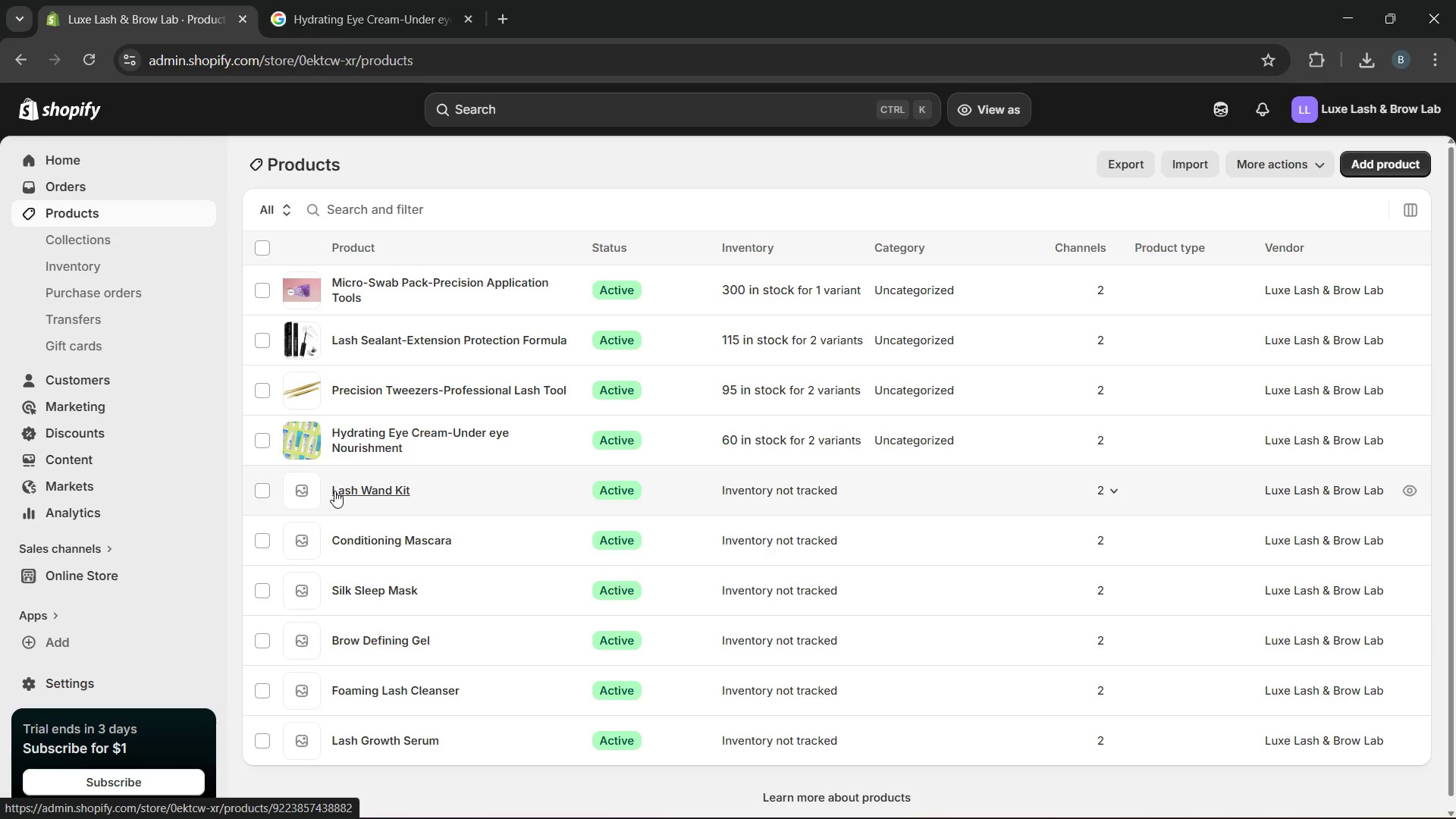 
wait(6.22)
 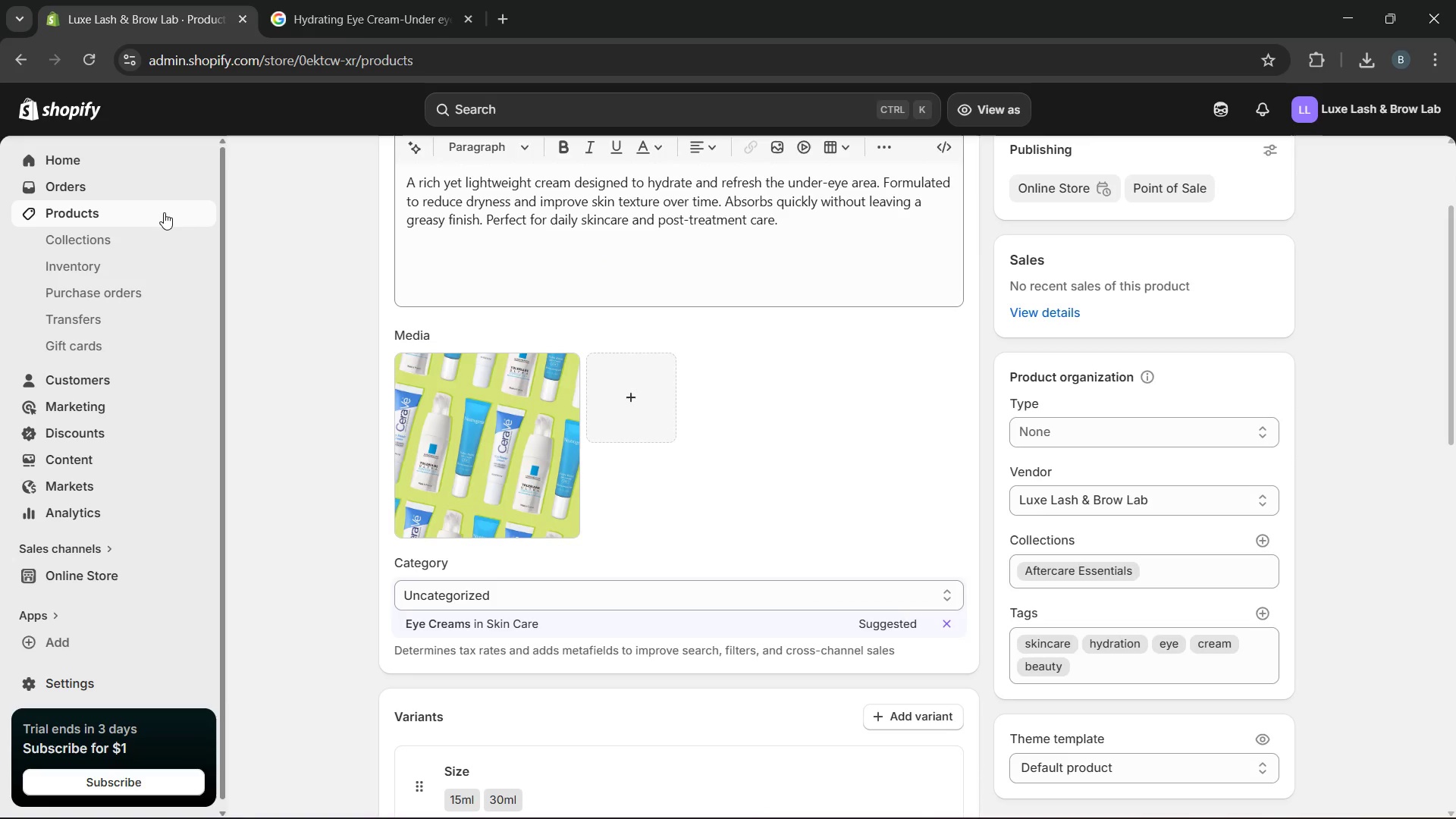 
left_click([334, 491])
 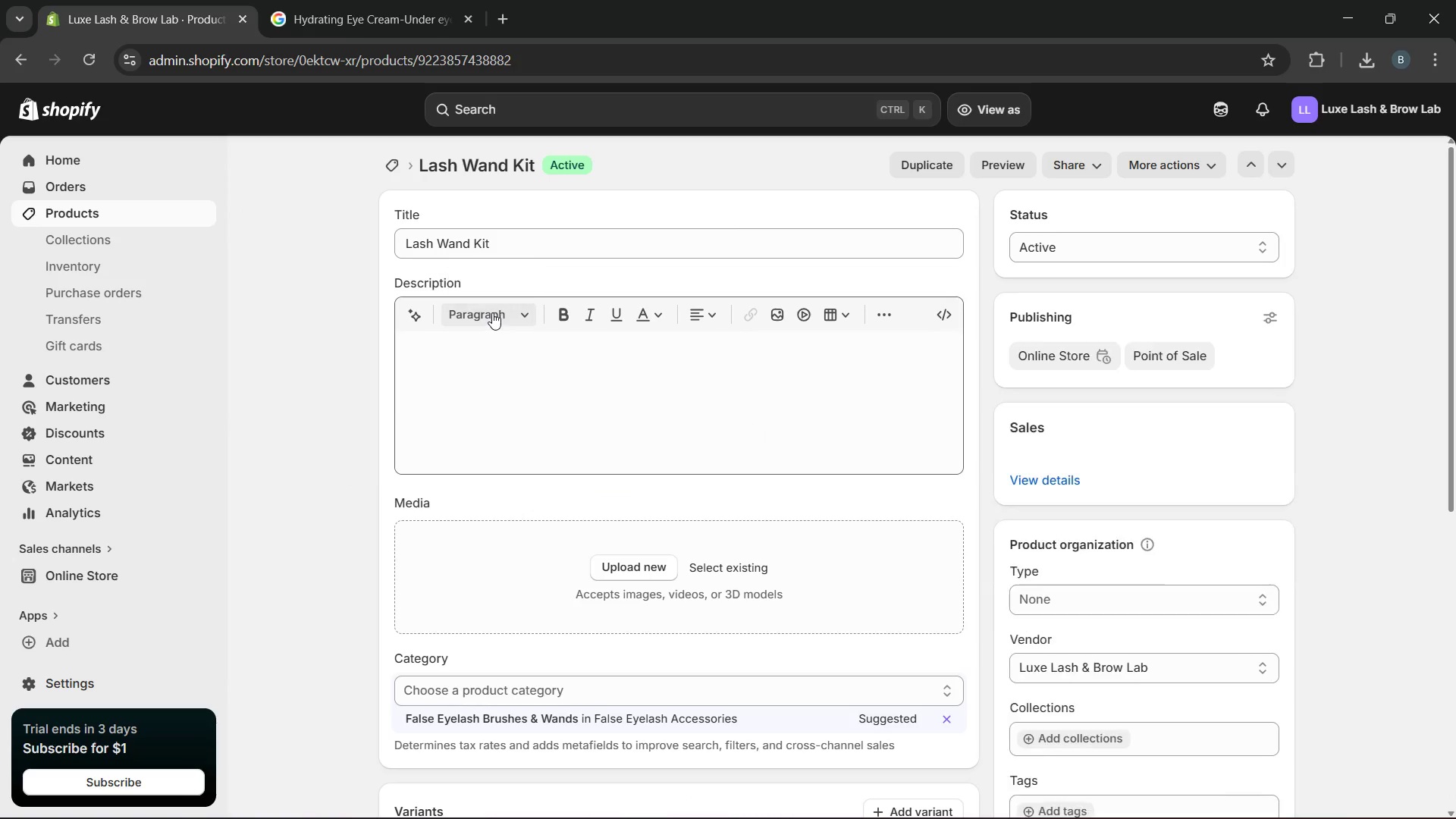 
left_click([529, 244])
 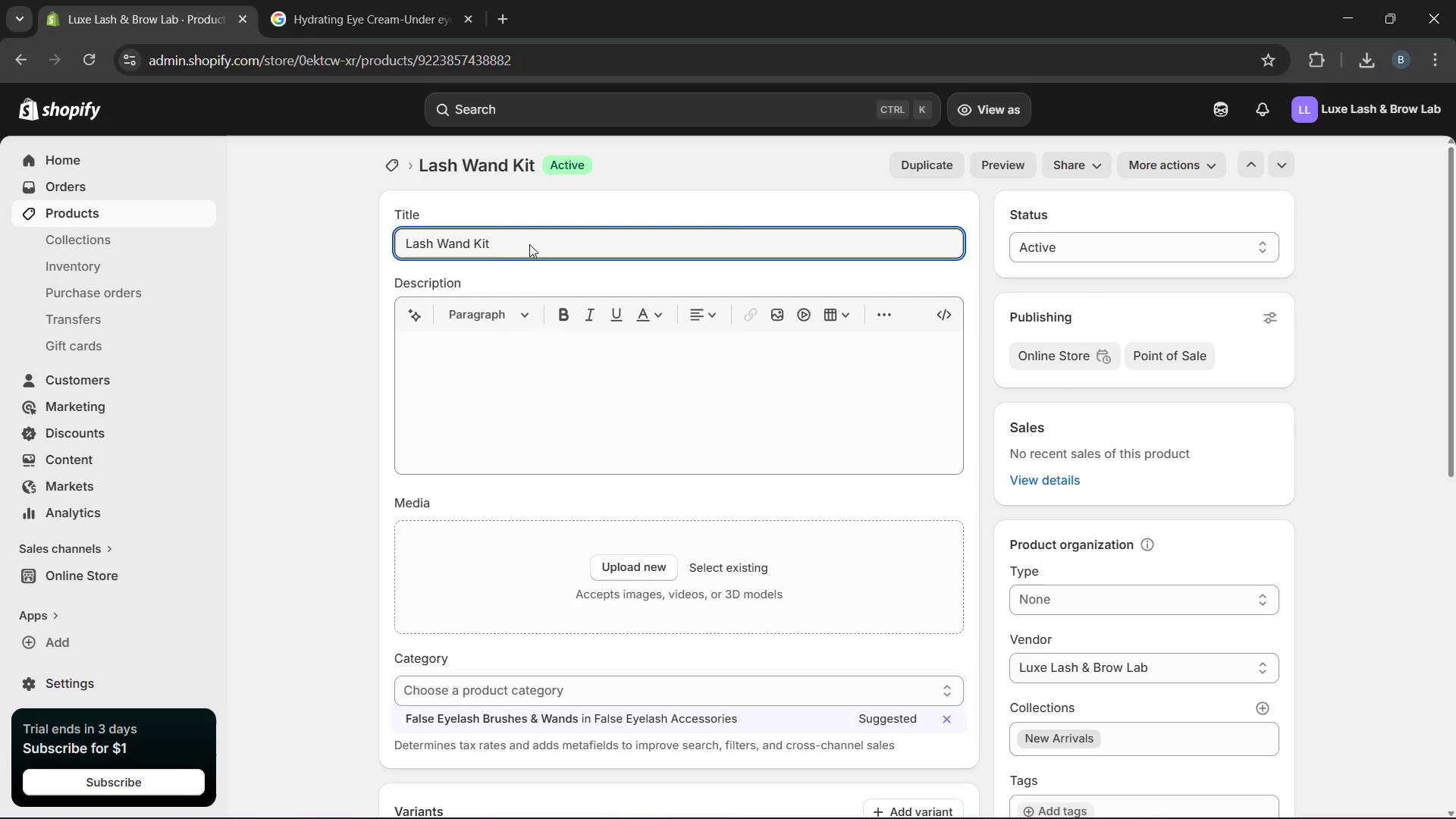 
type(-Dily )
 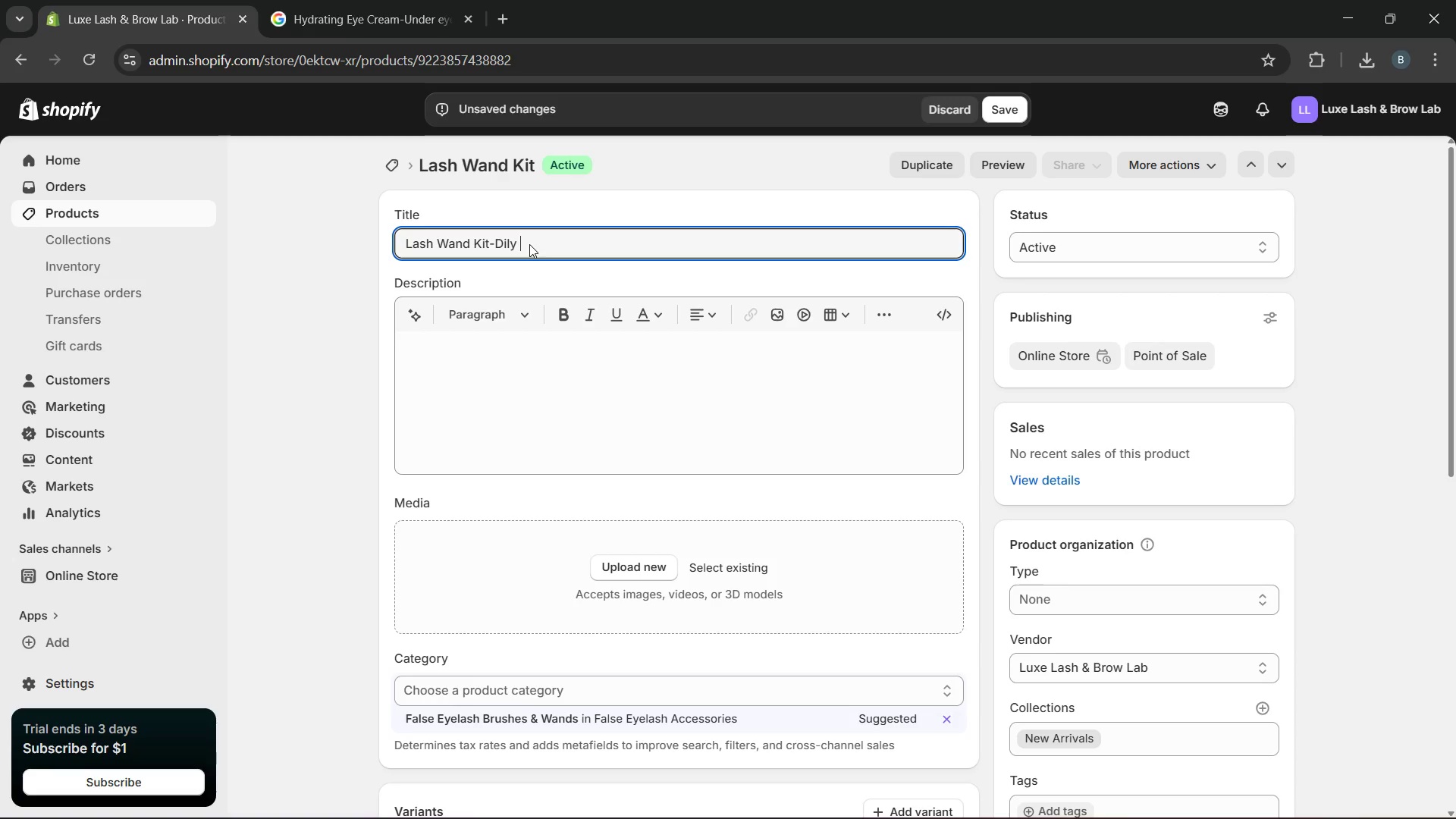 
key(ArrowLeft)
 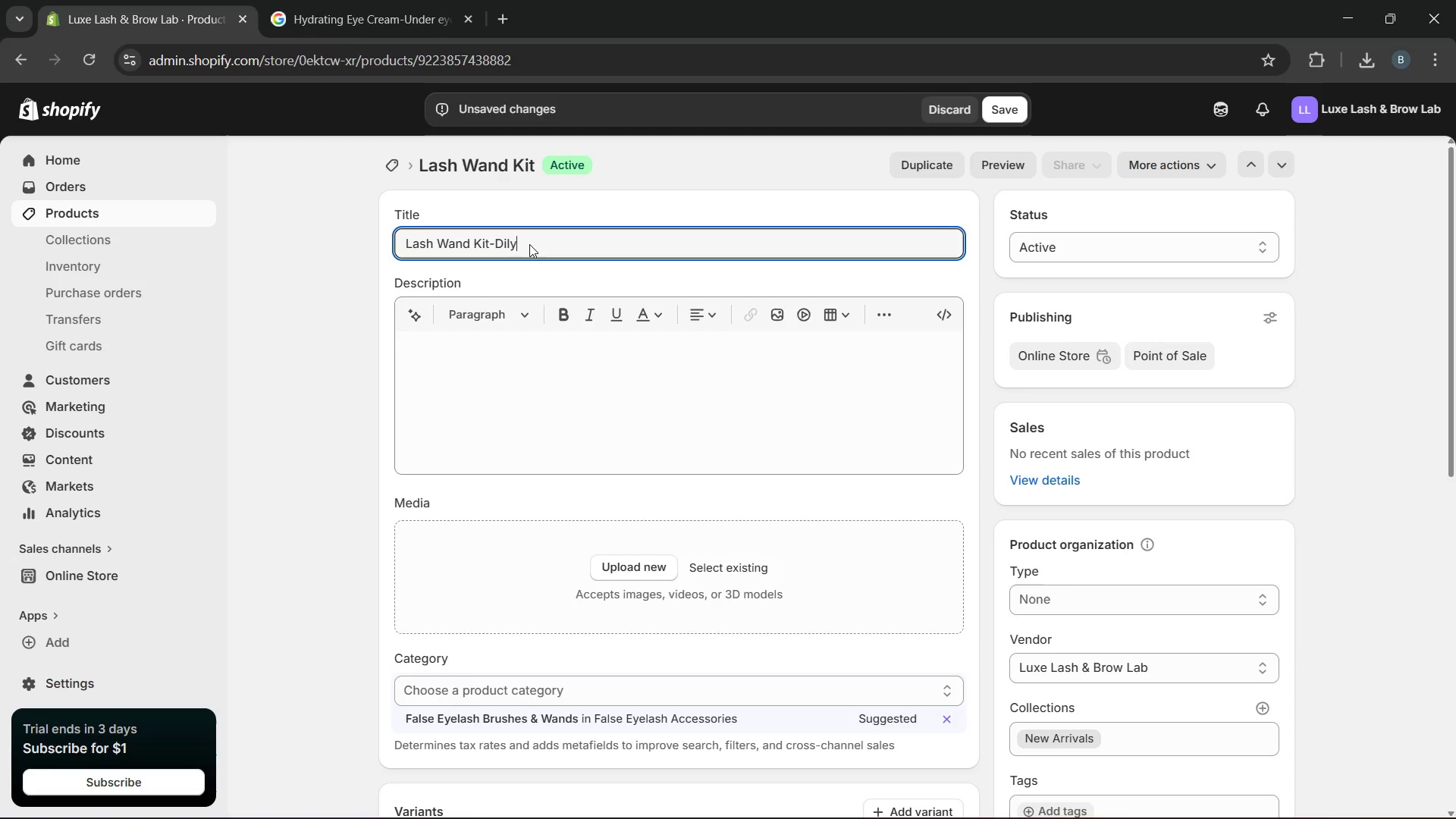 
key(ArrowLeft)
 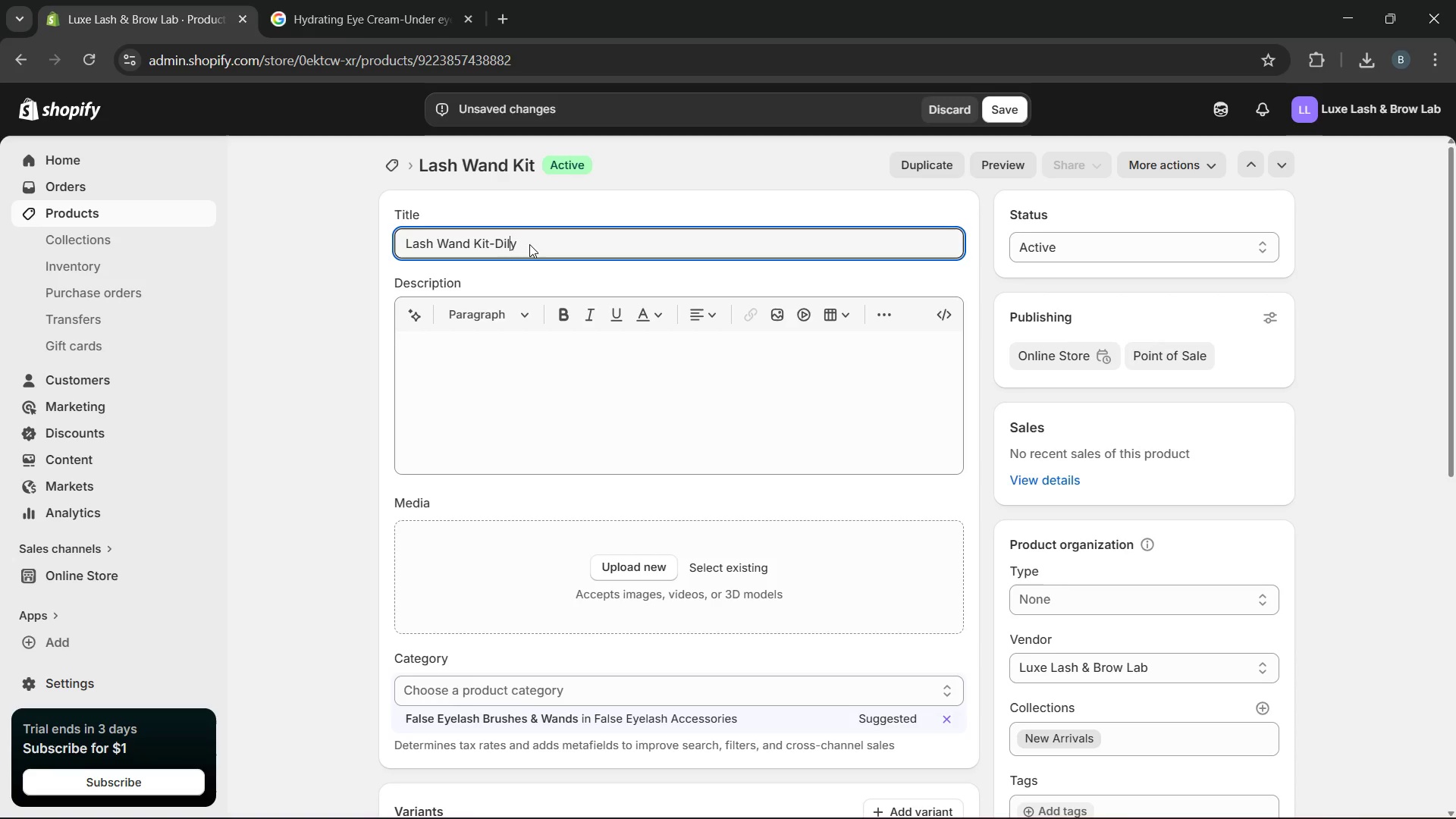 
key(ArrowLeft)
 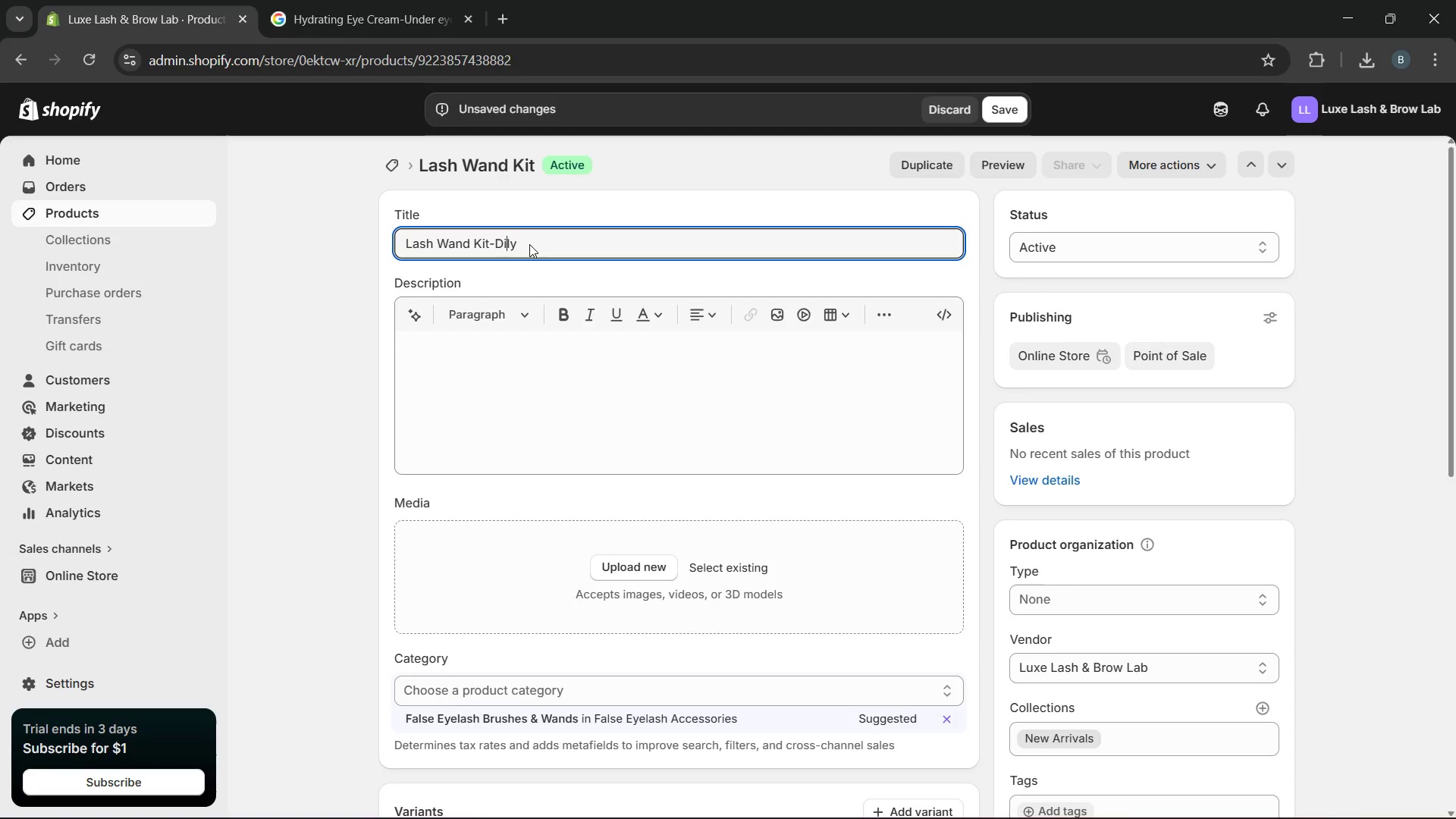 
key(ArrowLeft)
 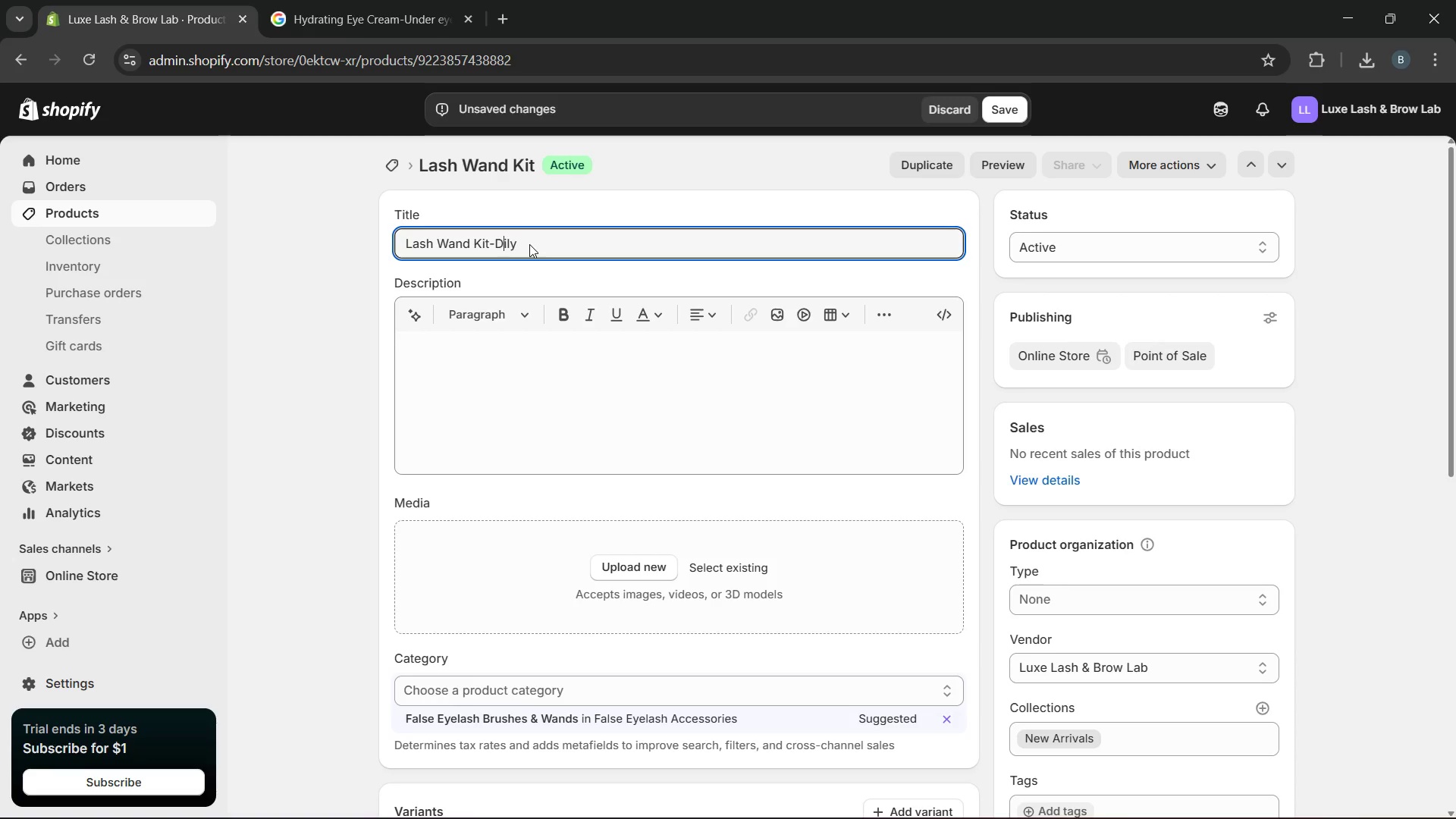 
type(aMaintenance Tools)
 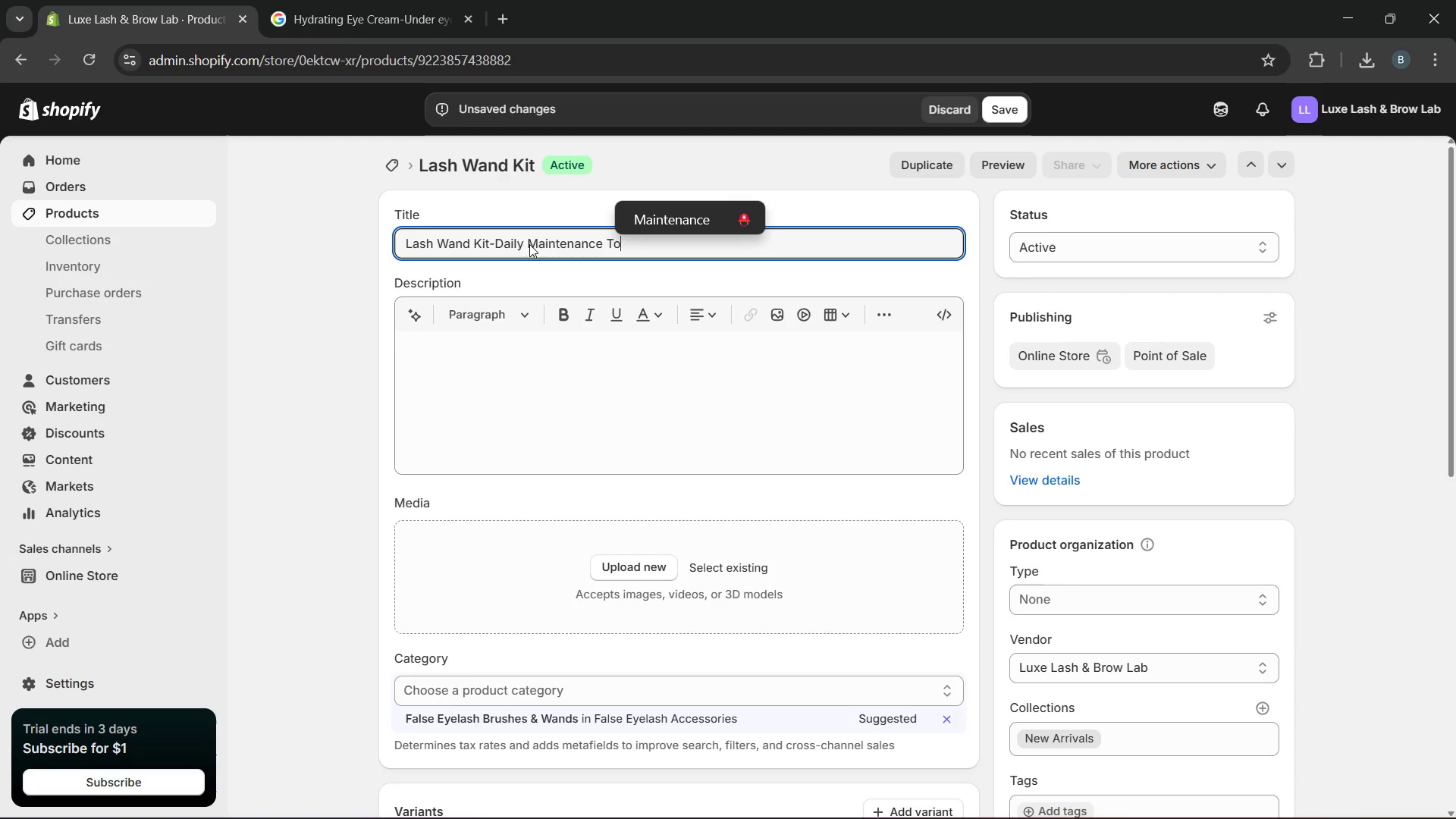 
hold_key(key=ArrowRight, duration=0.89)
 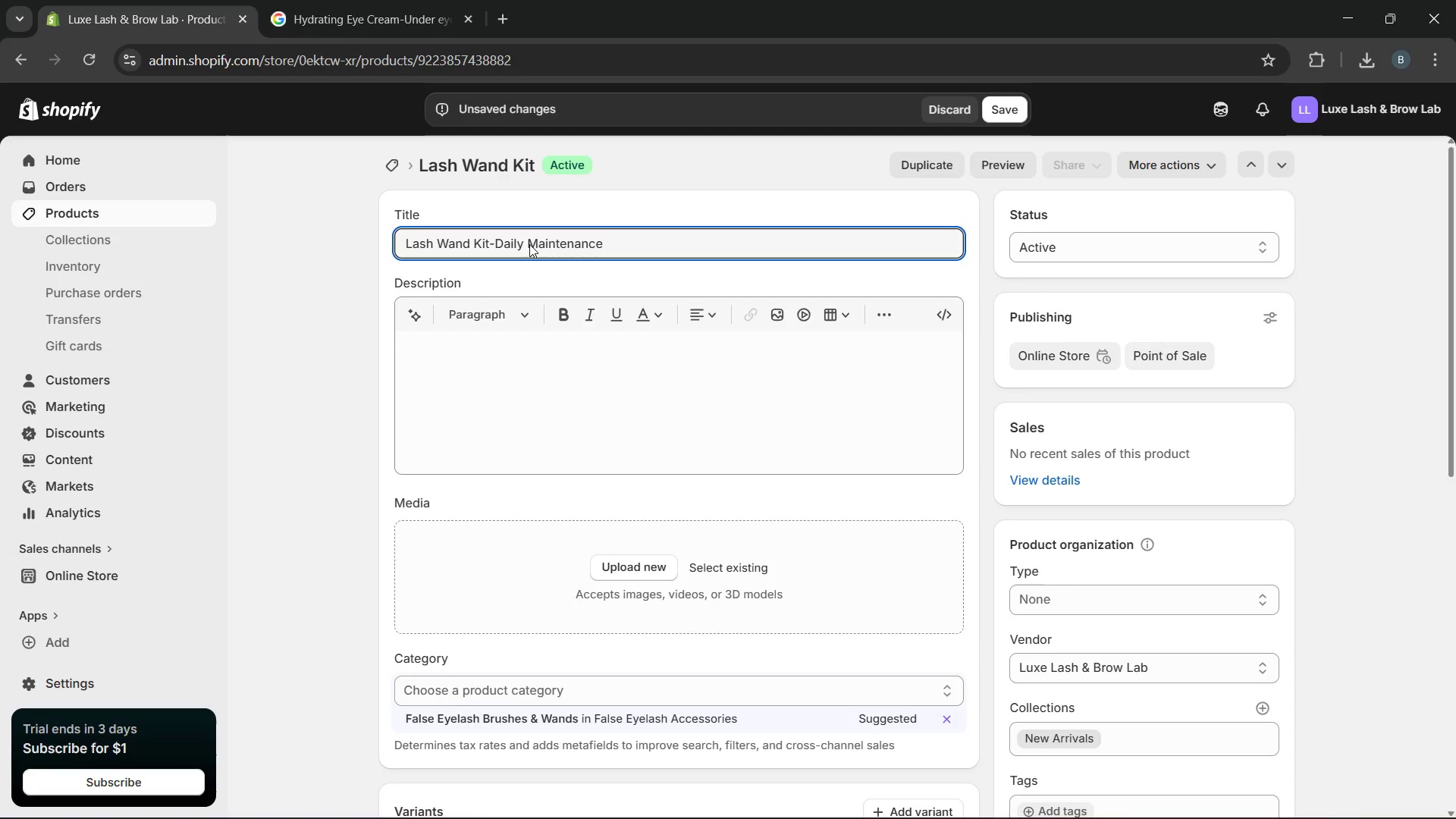 
left_click([499, 423])
 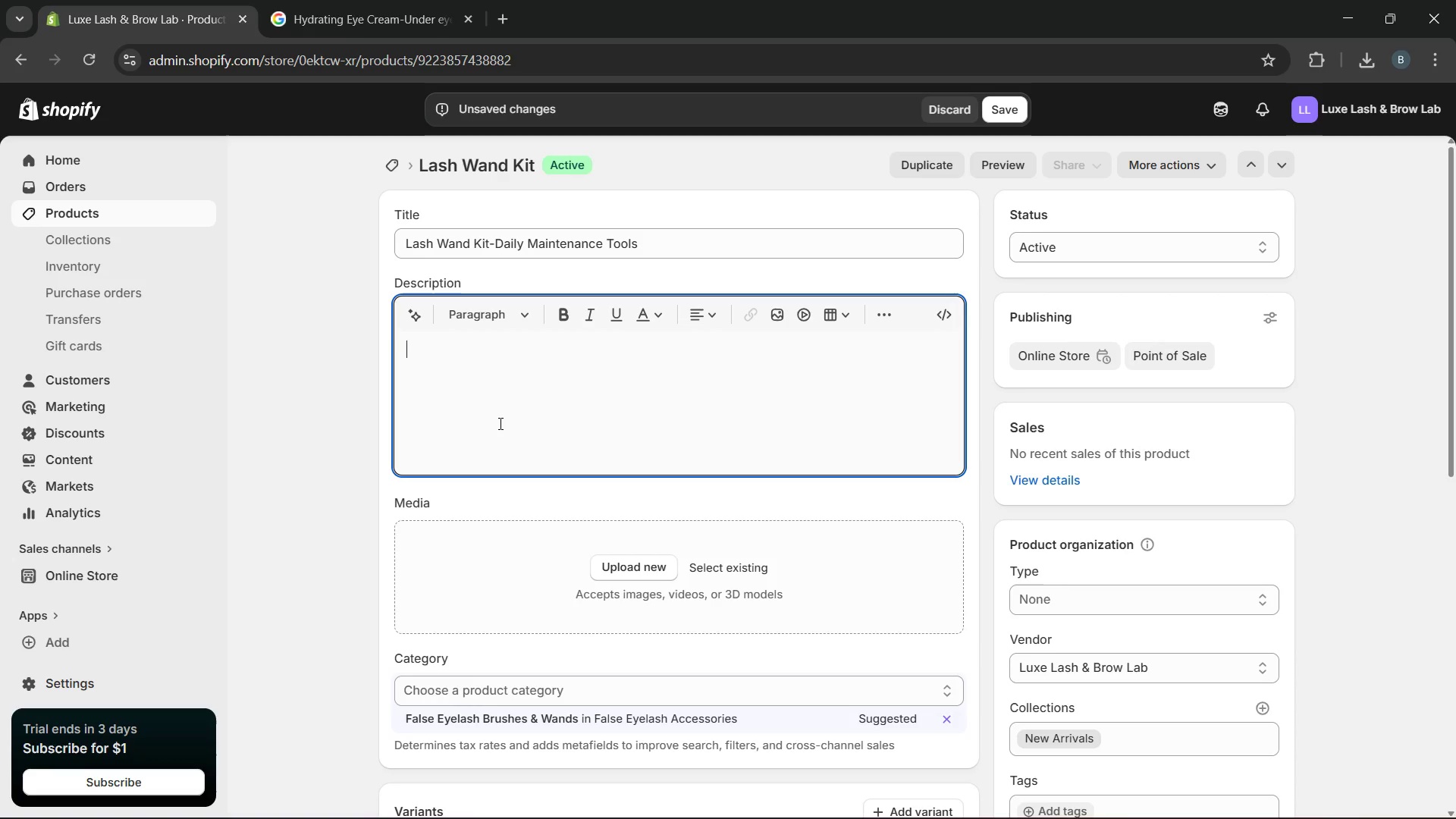 
type(a s)
key(Backspace)
key(Backspace)
key(Backspace)
key(Backspace)
key(Backspace)
type(A set od )
key(Backspace)
type(f )
 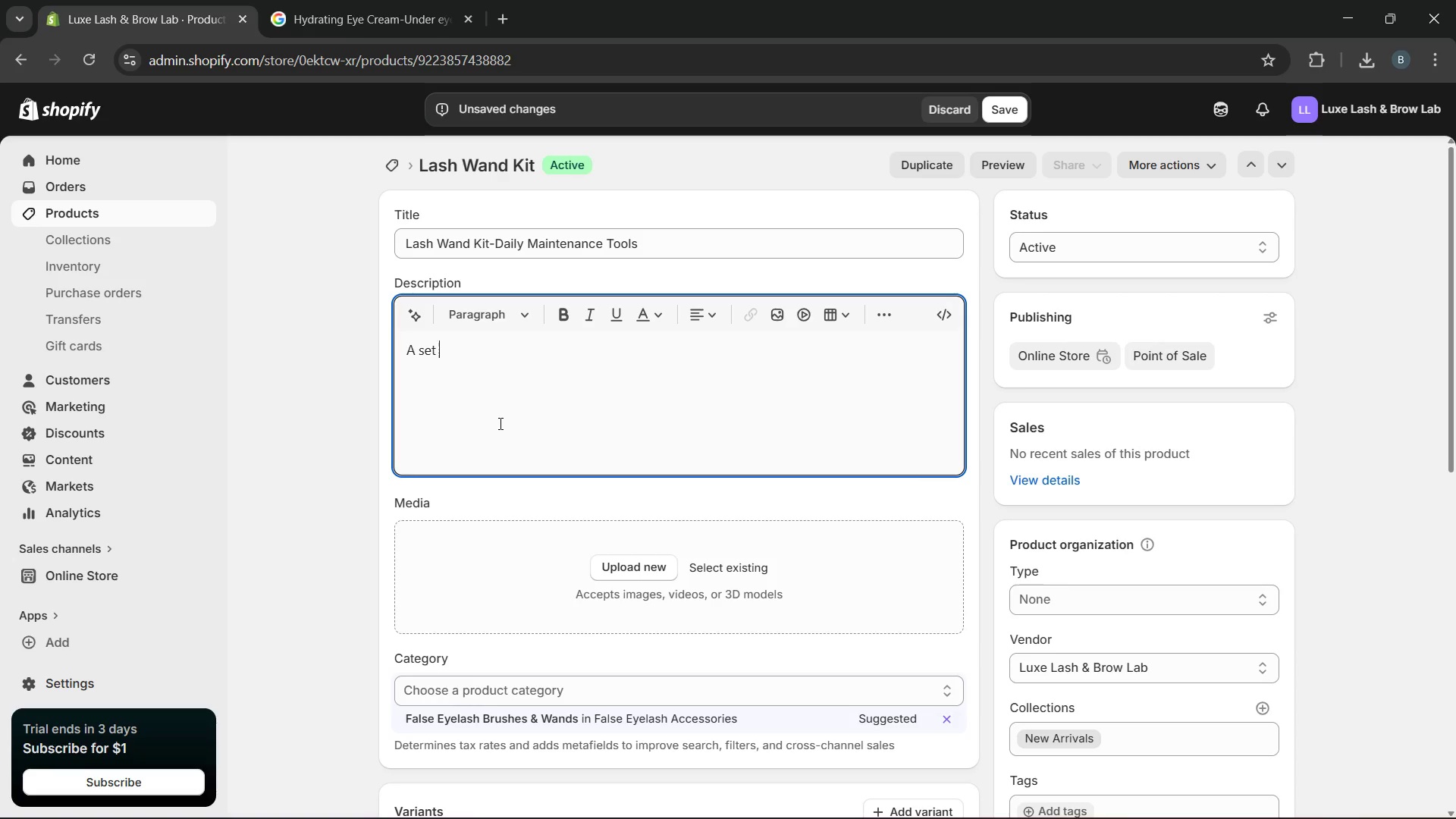 
left_click([499, 423])
 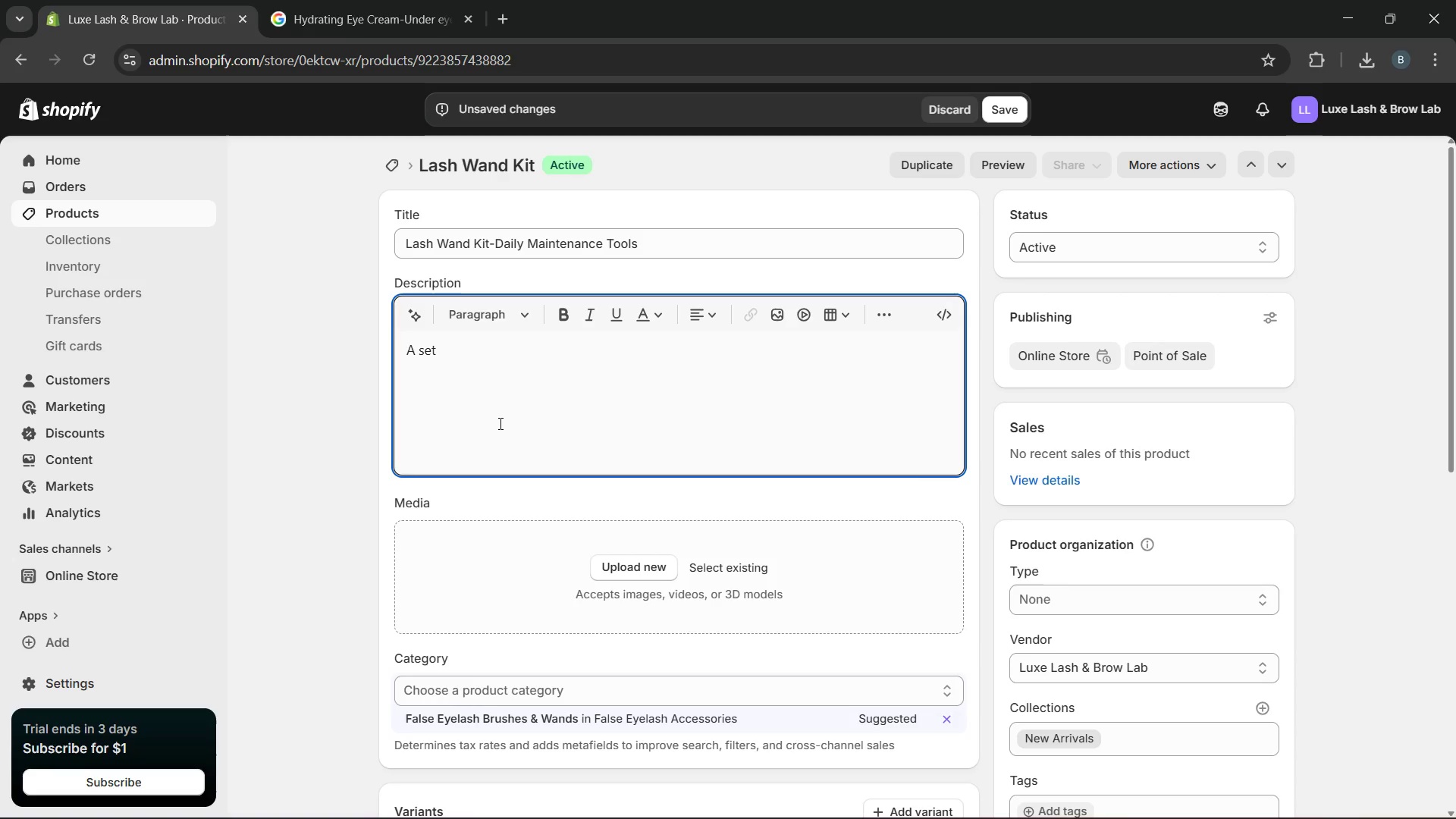 
type(dispoable )
 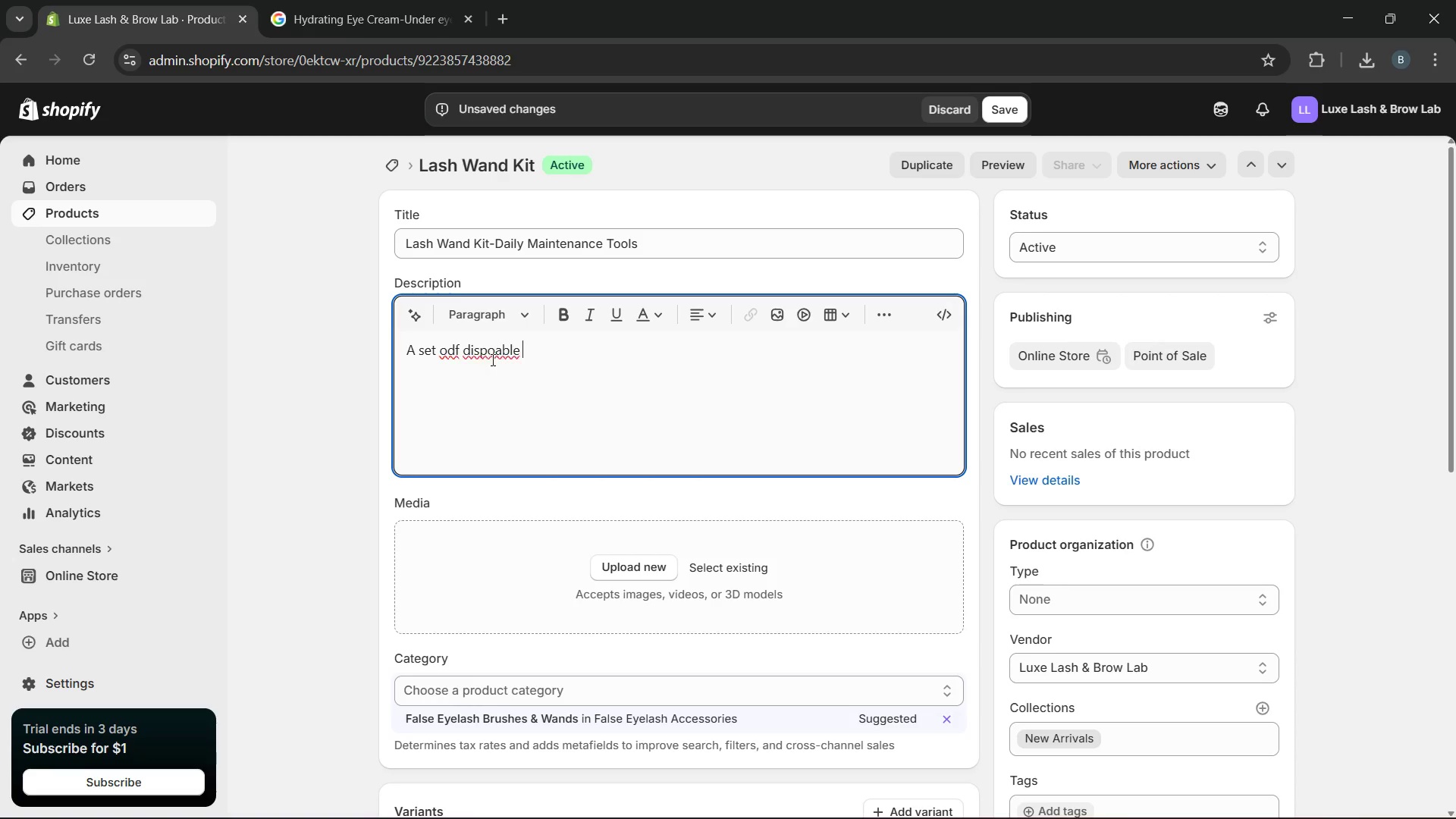 
wait(7.52)
 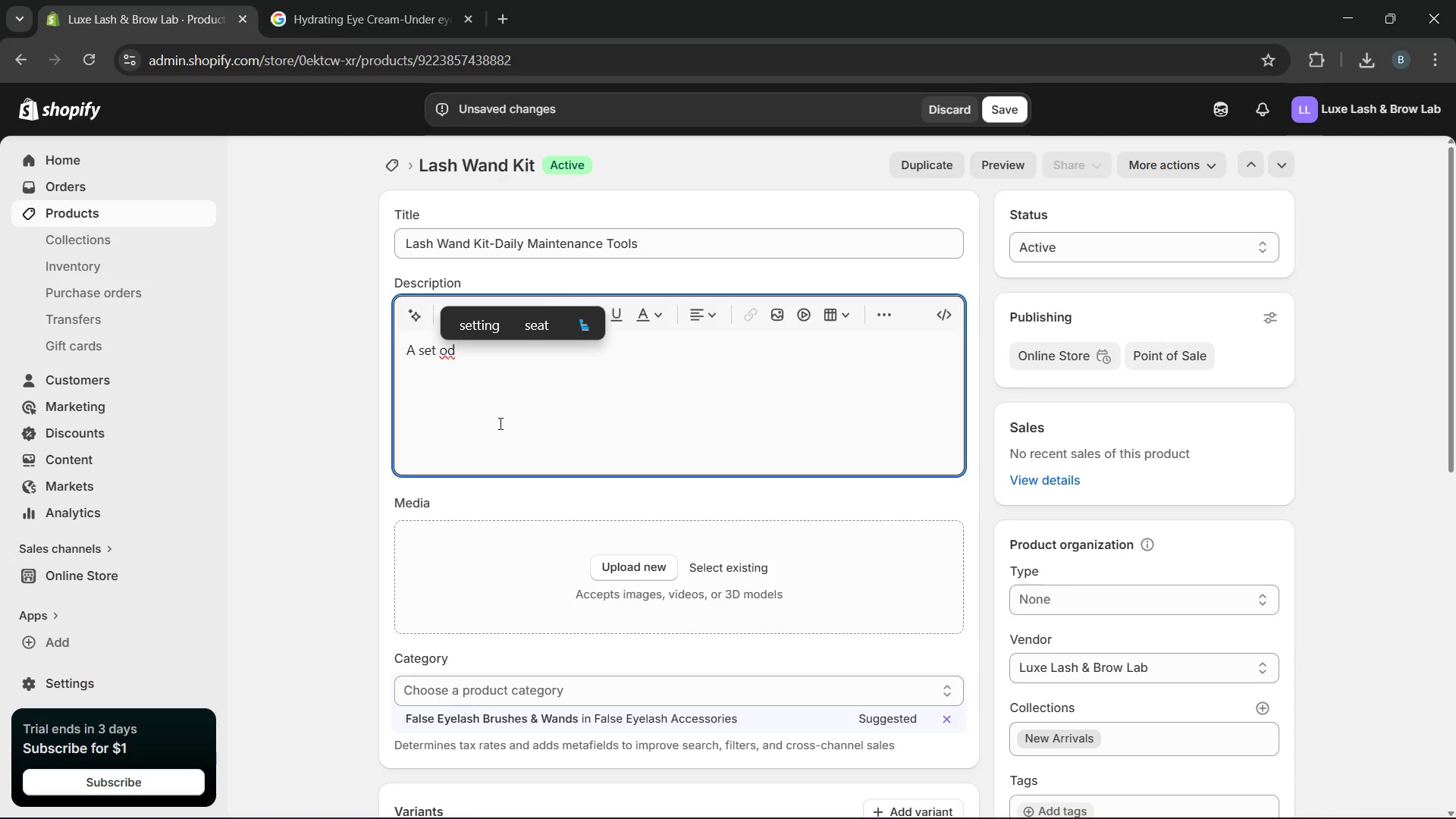 
left_click([453, 348])
 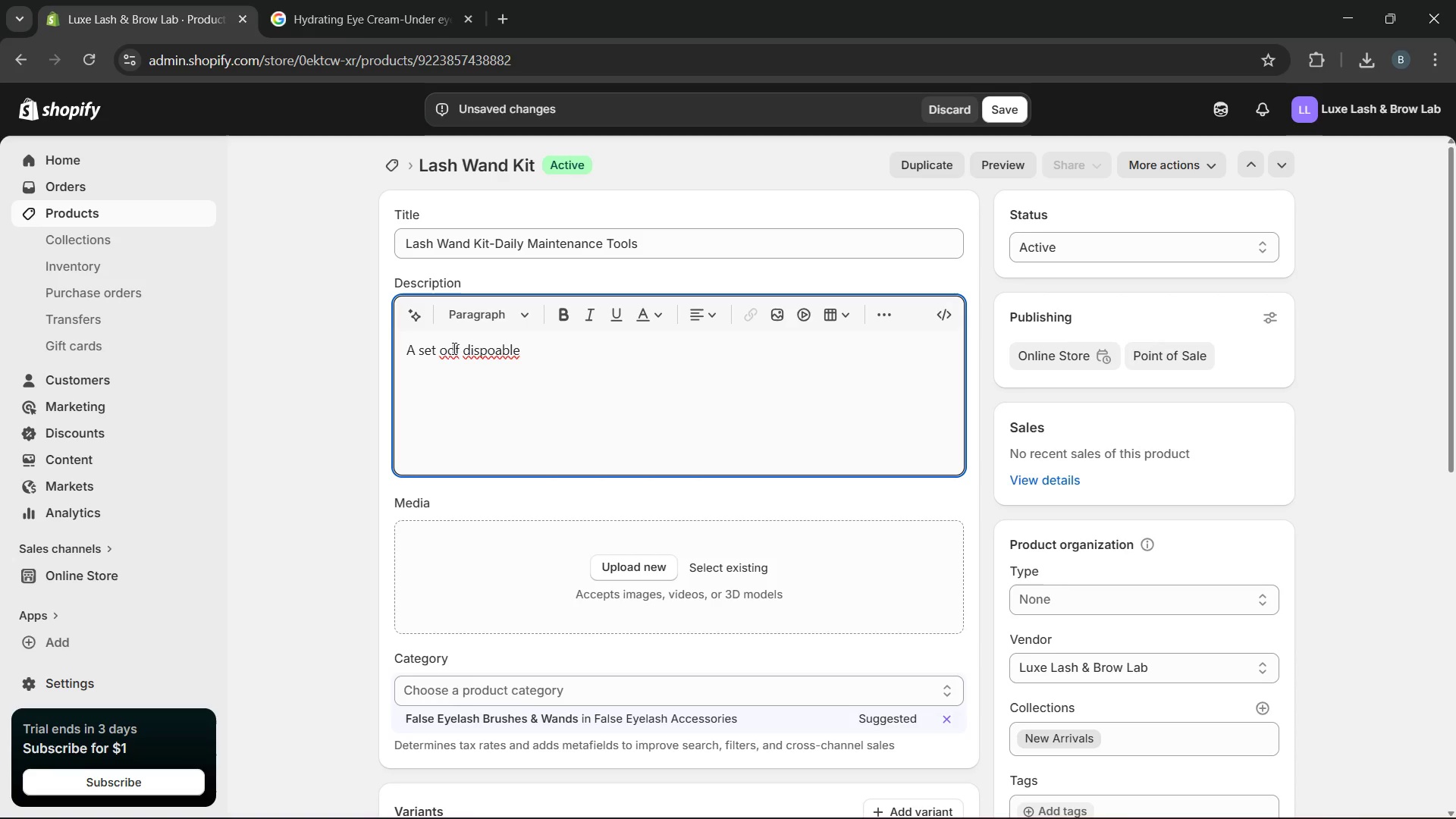 
key(Backspace)
 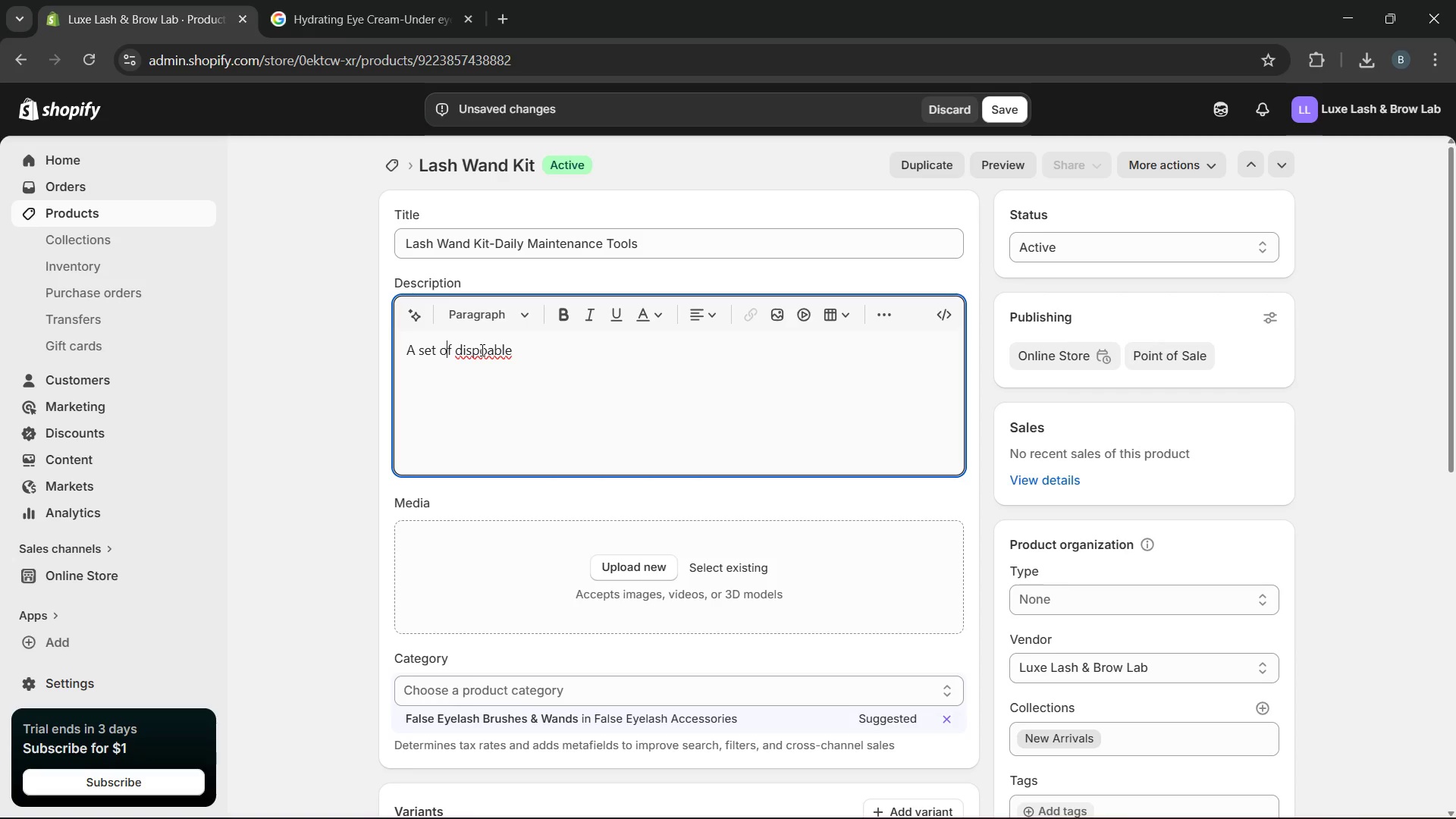 
left_click([481, 350])
 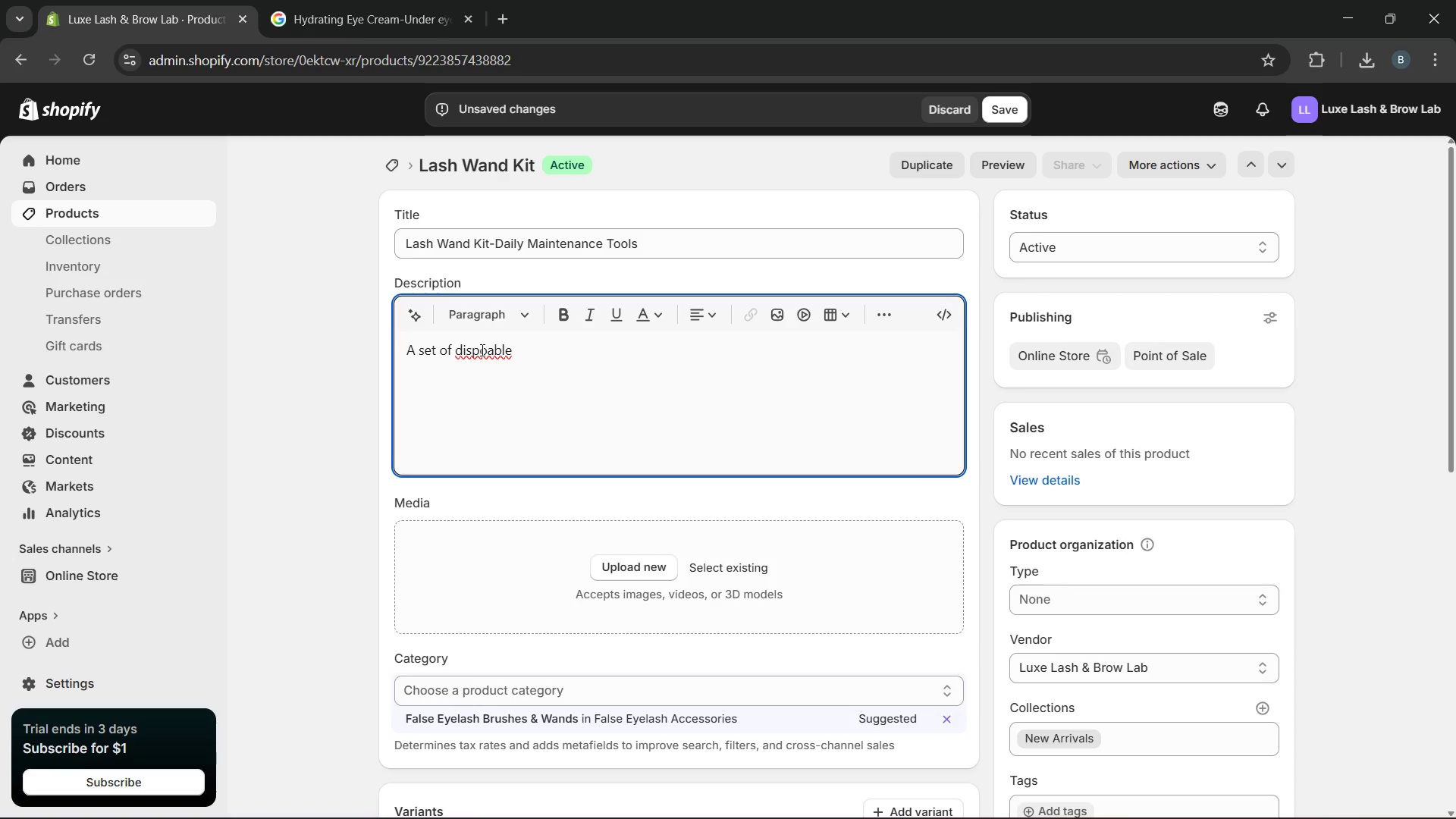 
key(S)
 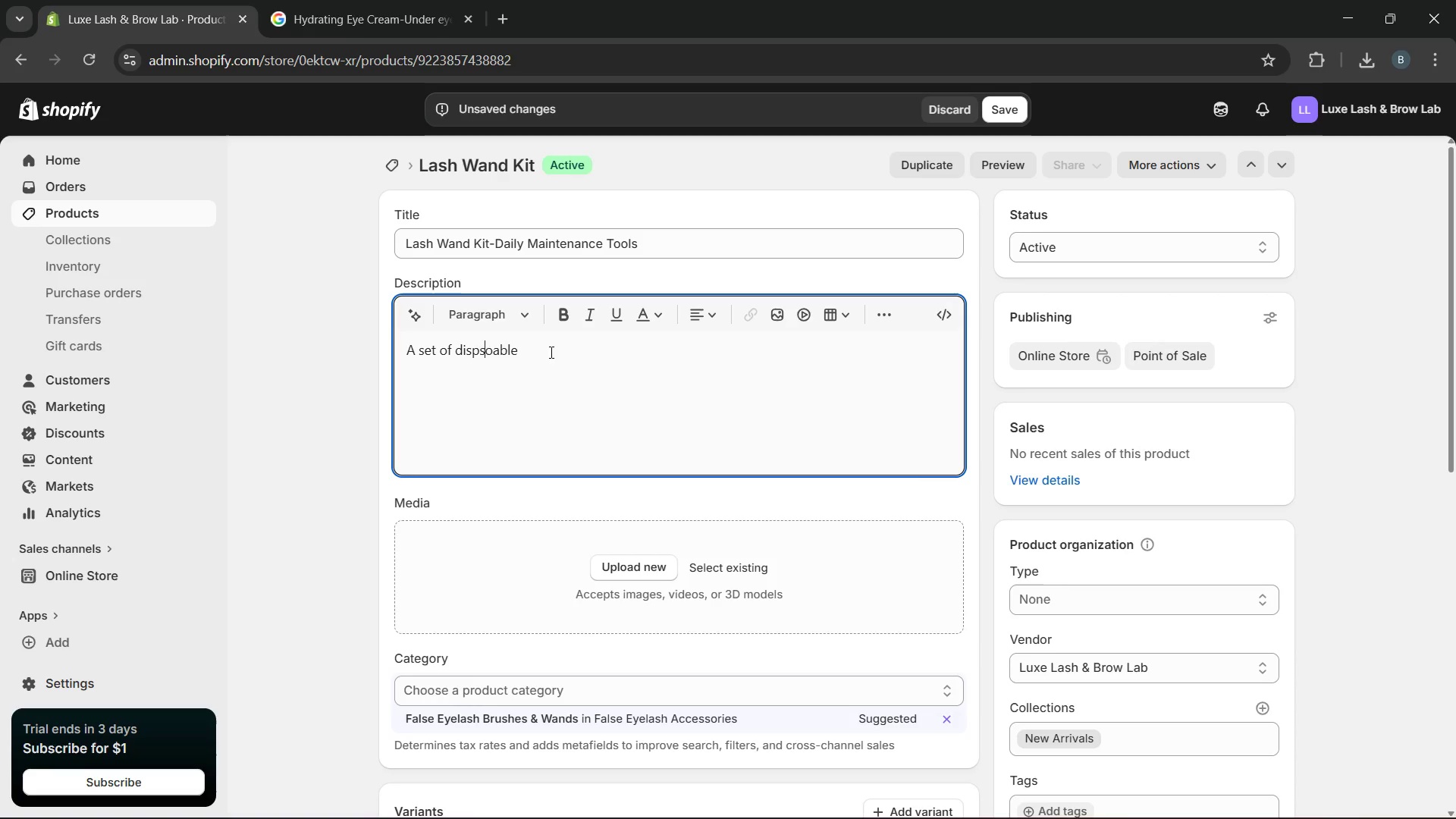 
left_click_drag(start_coordinate=[547, 352], to_coordinate=[459, 347])
 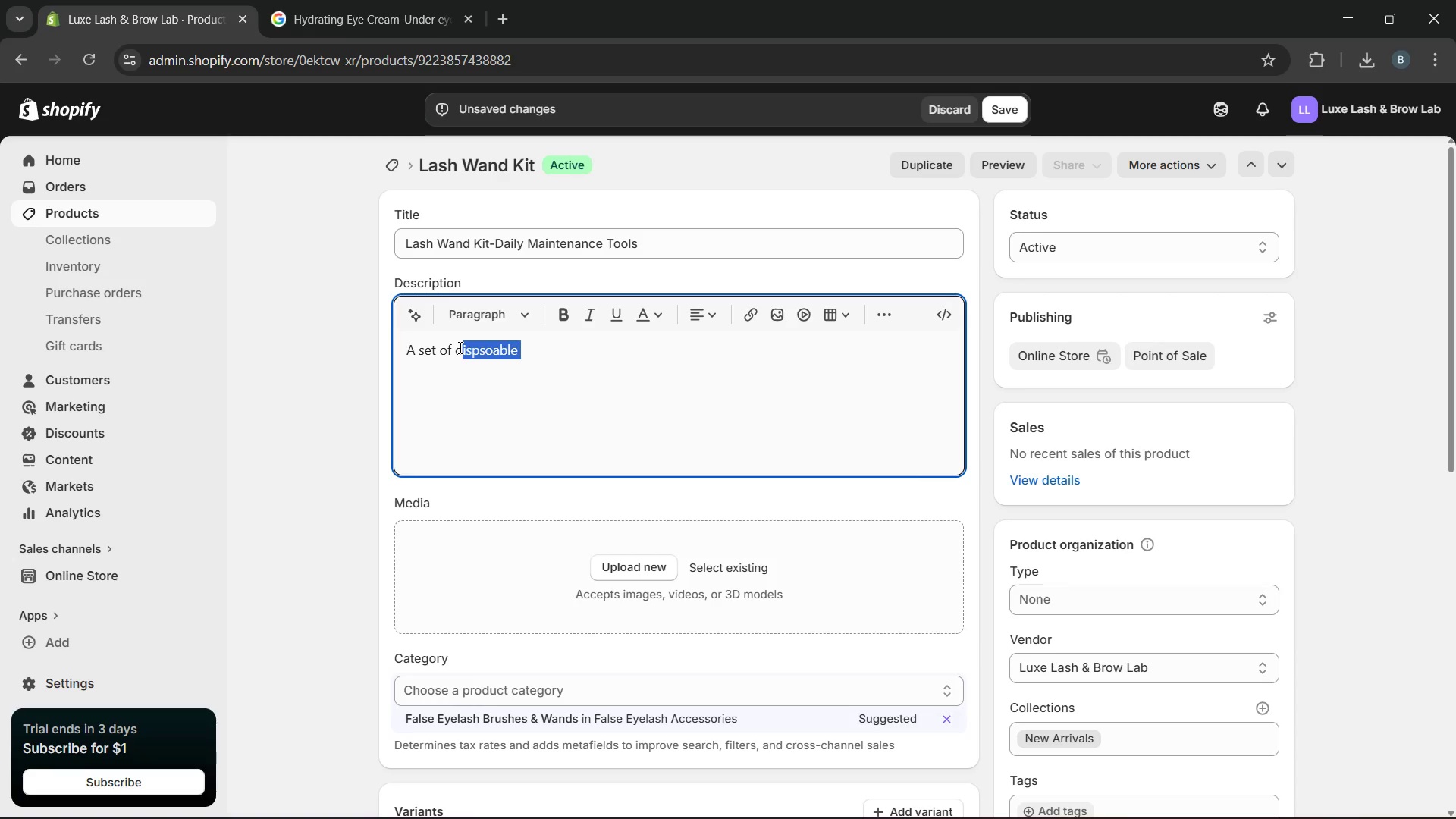 
type(isposable lash wands designed for brushing and maintaning lash extension )
key(Backspace)
type(s. Helps keep lash )
key(Backspace)
type(s separted )
key(Backspace)
type(, clean, and proper;y aligned. L)
 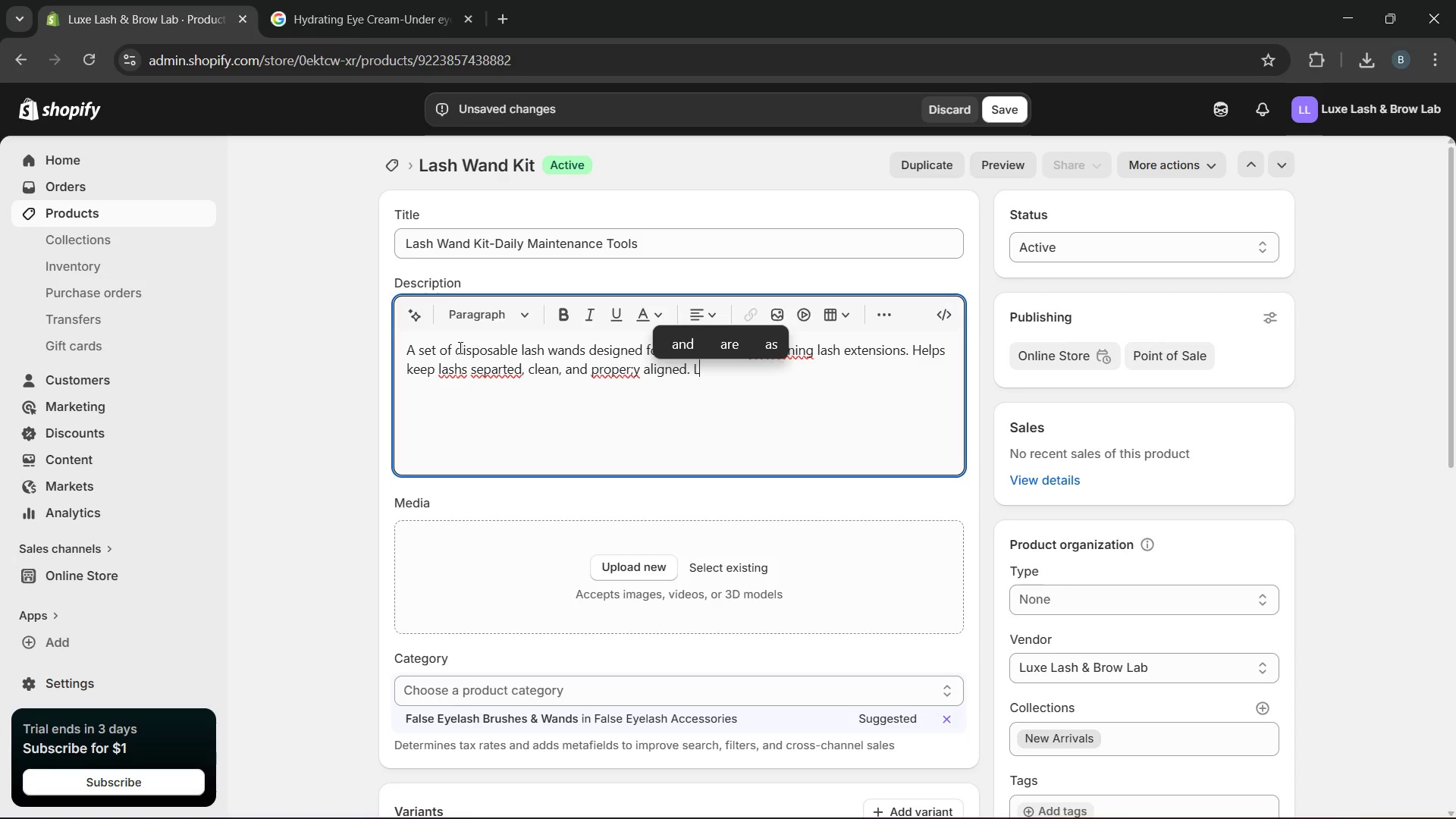 
type(ightweight and easy to )
 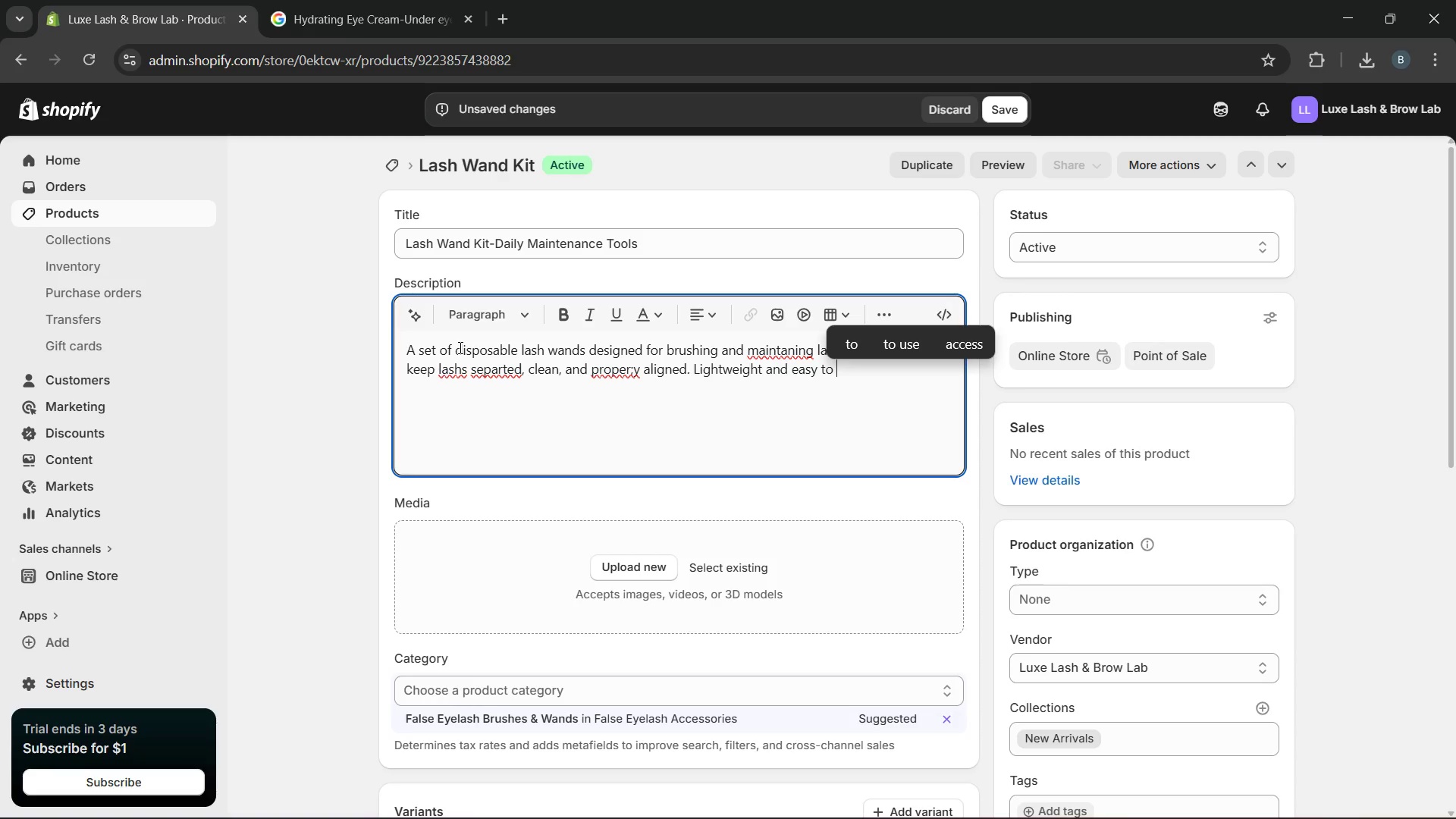 
wait(10.92)
 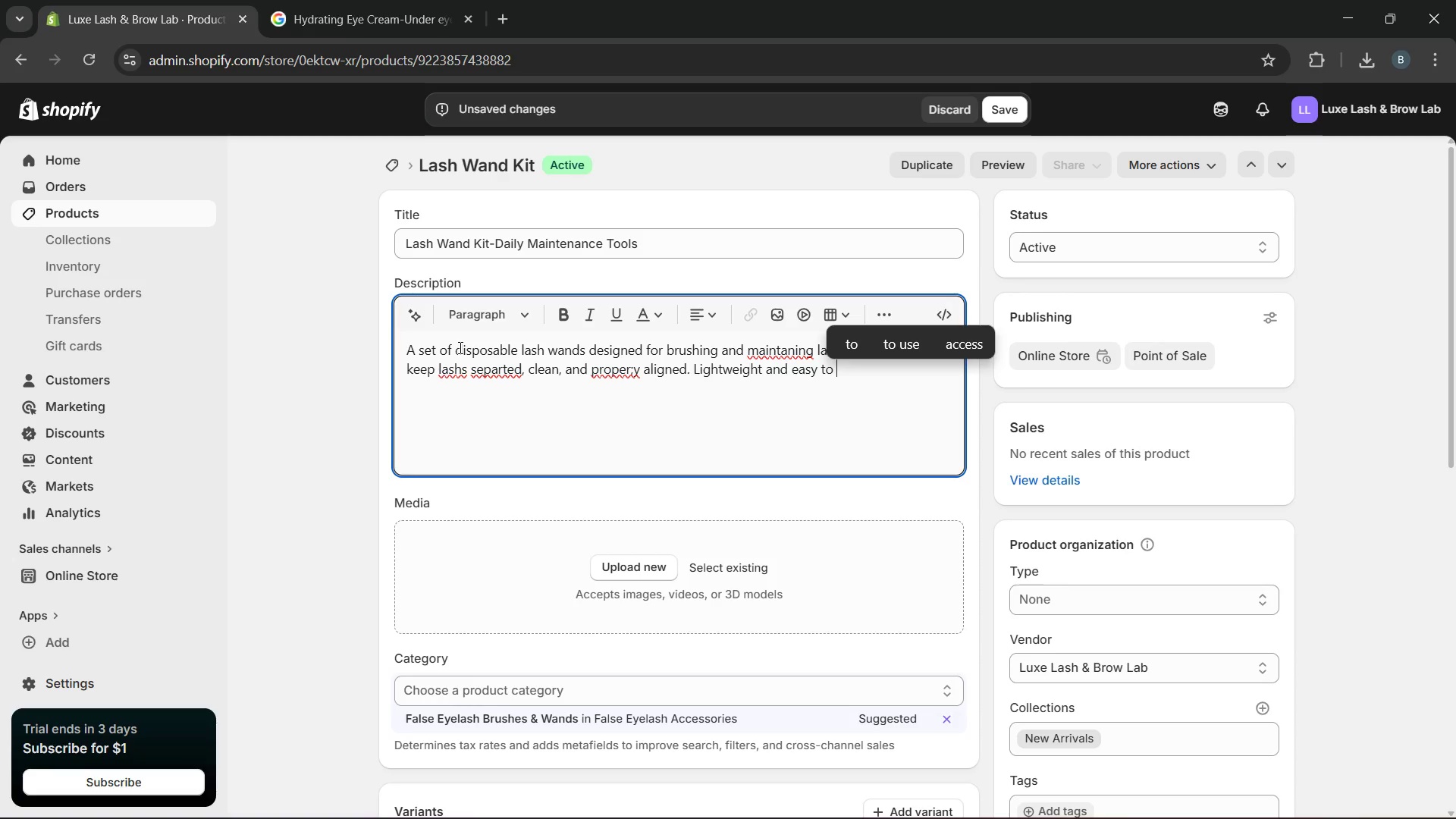 
type(use for everyday care. Essential for both clients and proffesionals.)
 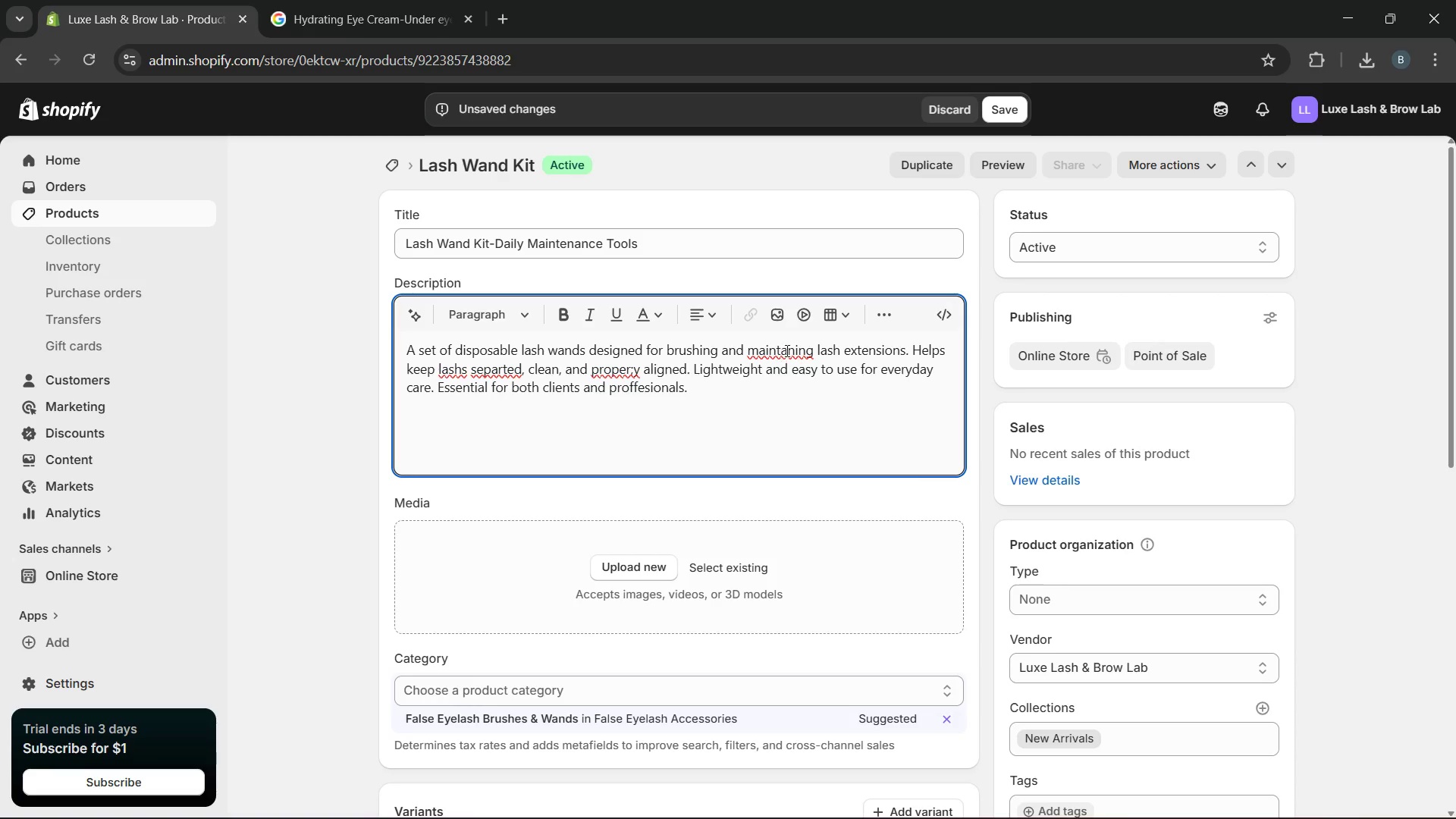 
wait(7.97)
 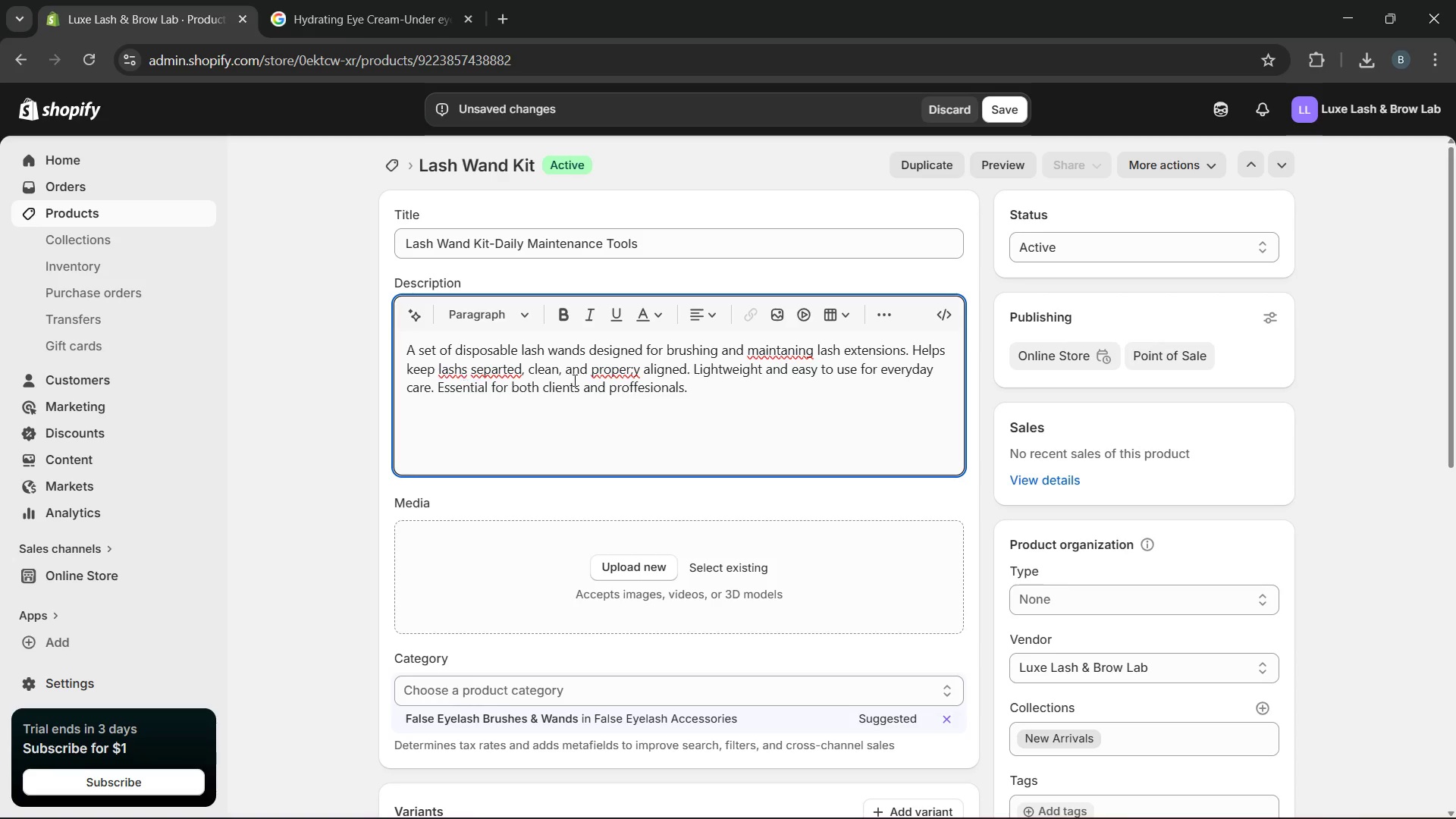 
left_click([786, 354])
 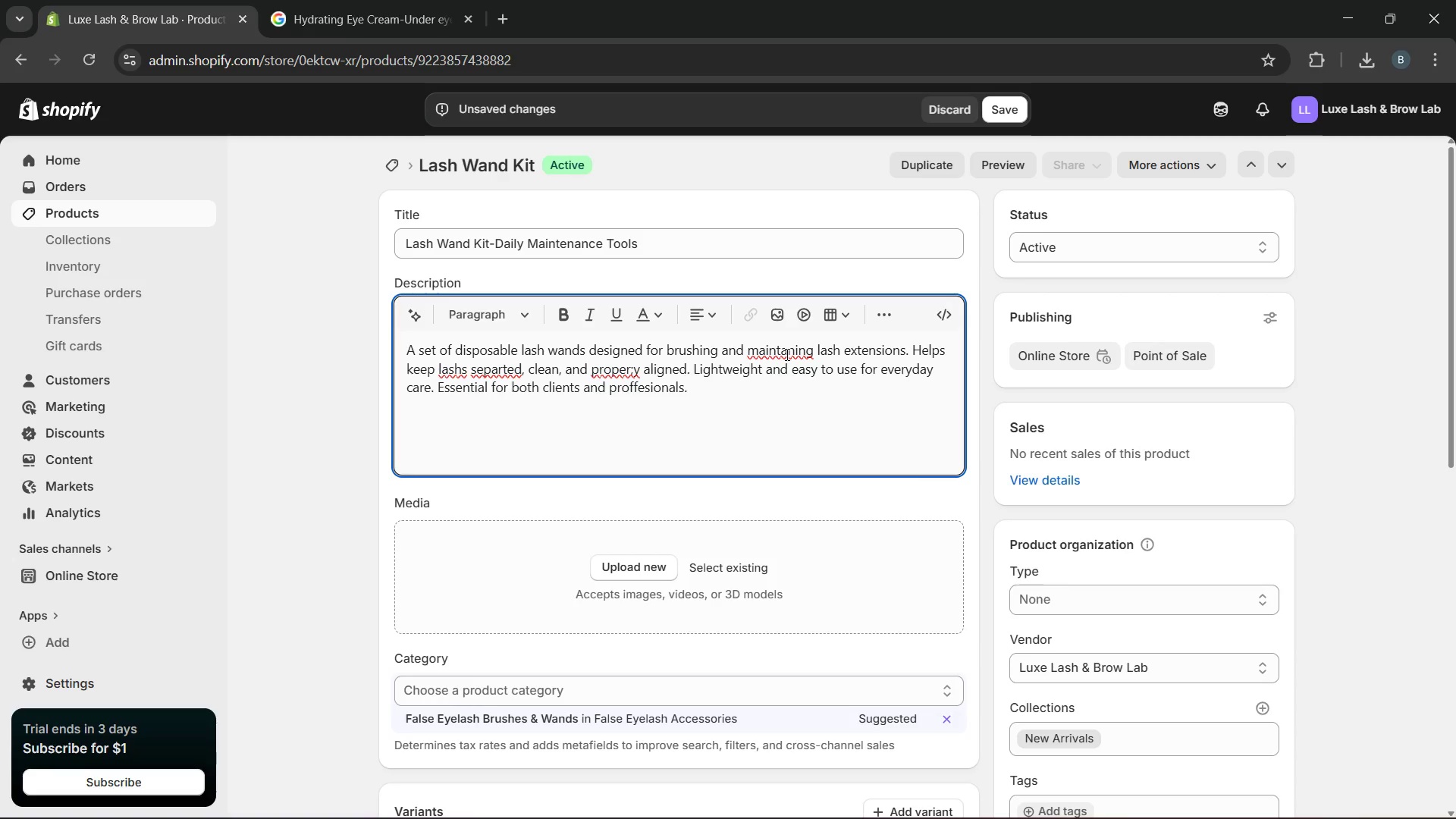 
key(I)
 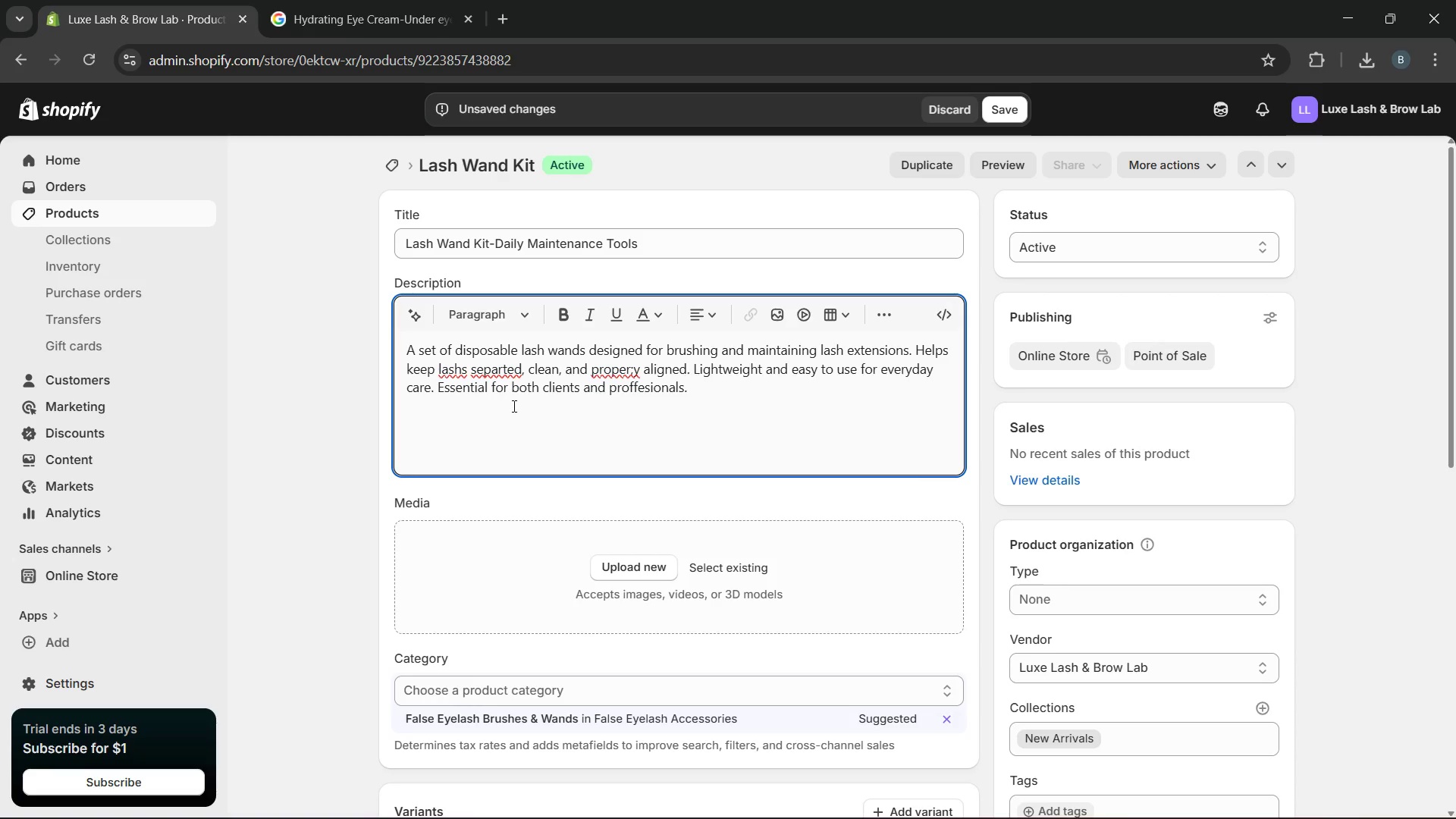 
wait(8.41)
 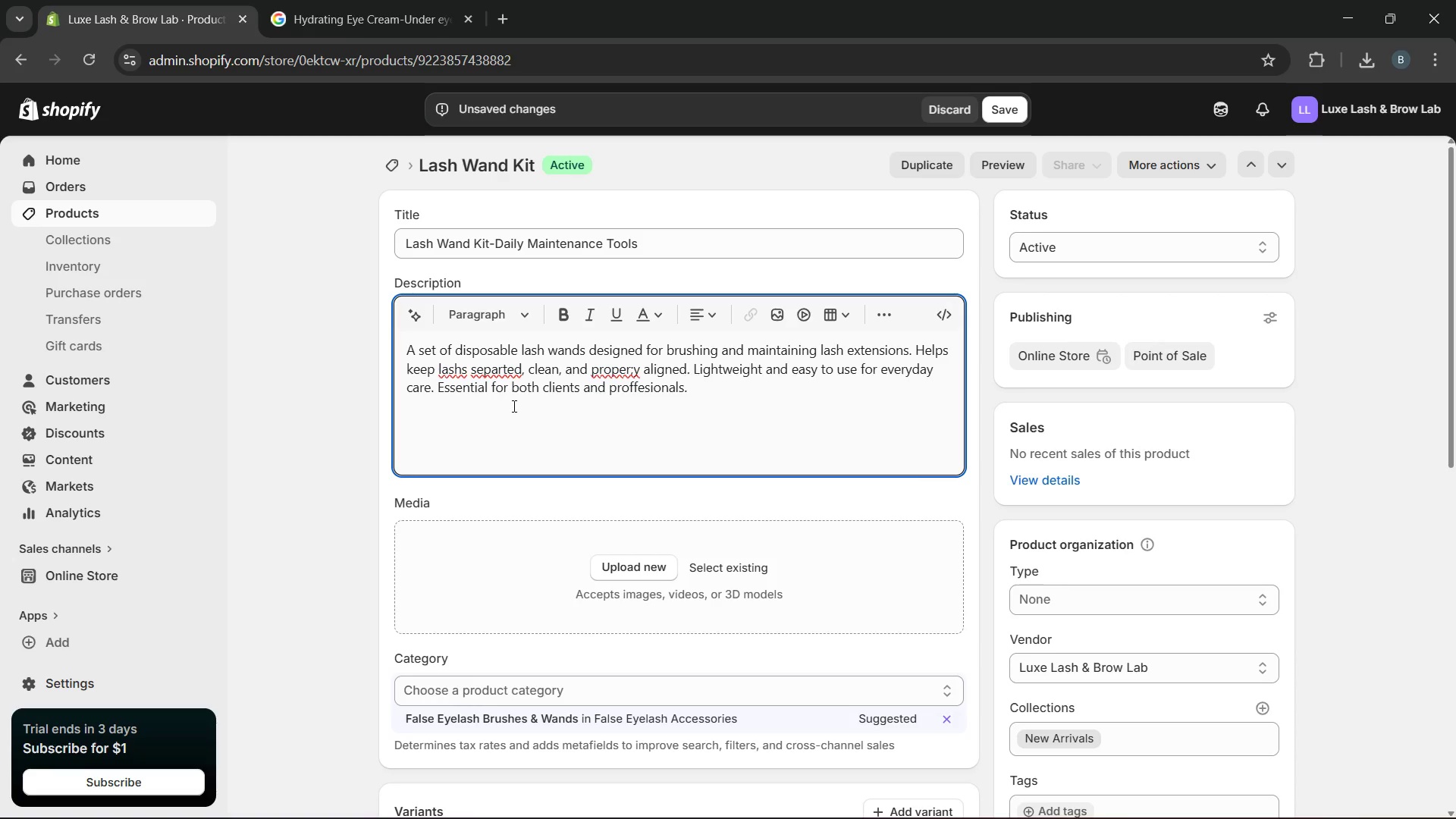 
left_click([460, 370])
 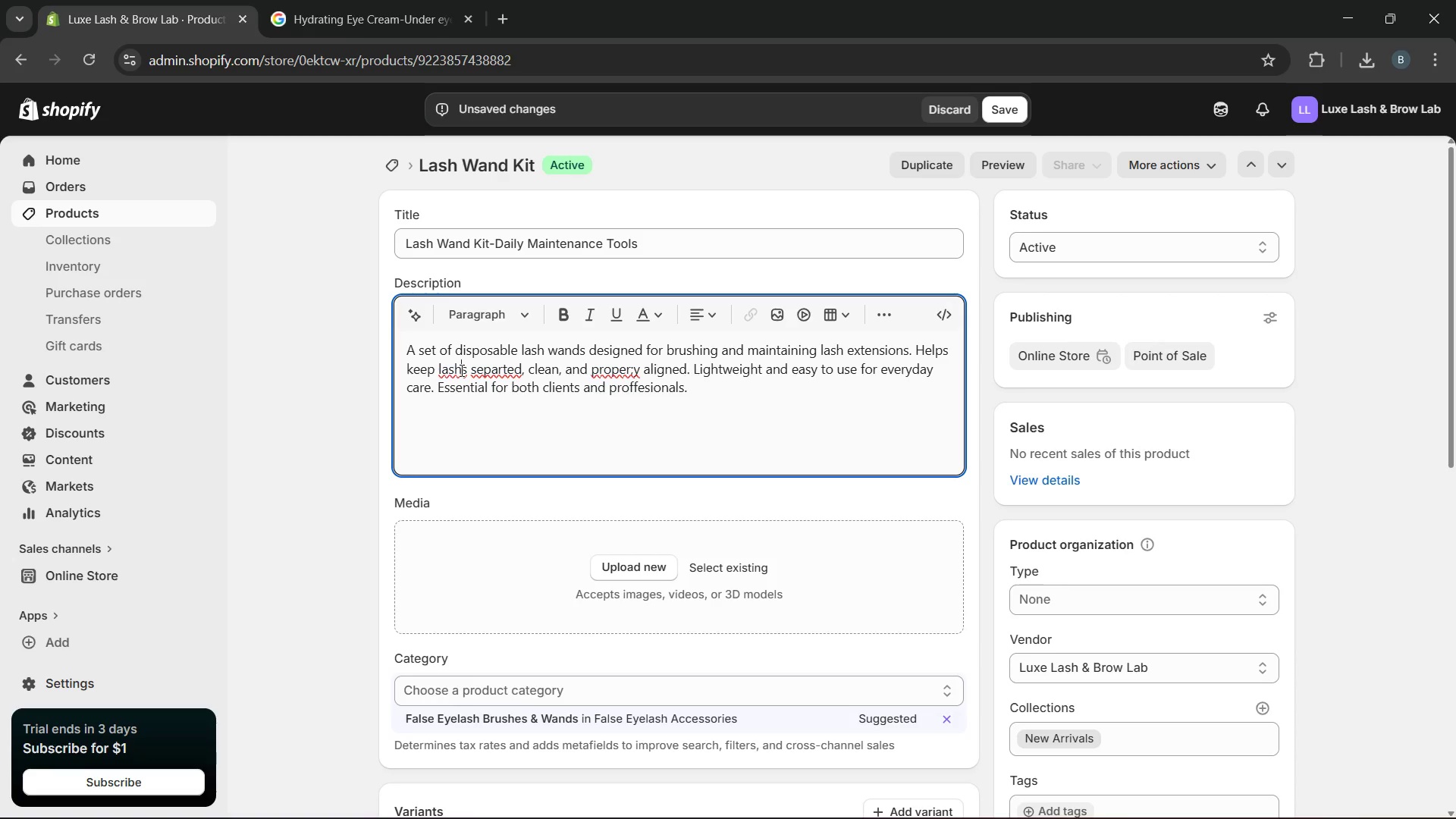 
key(E)
 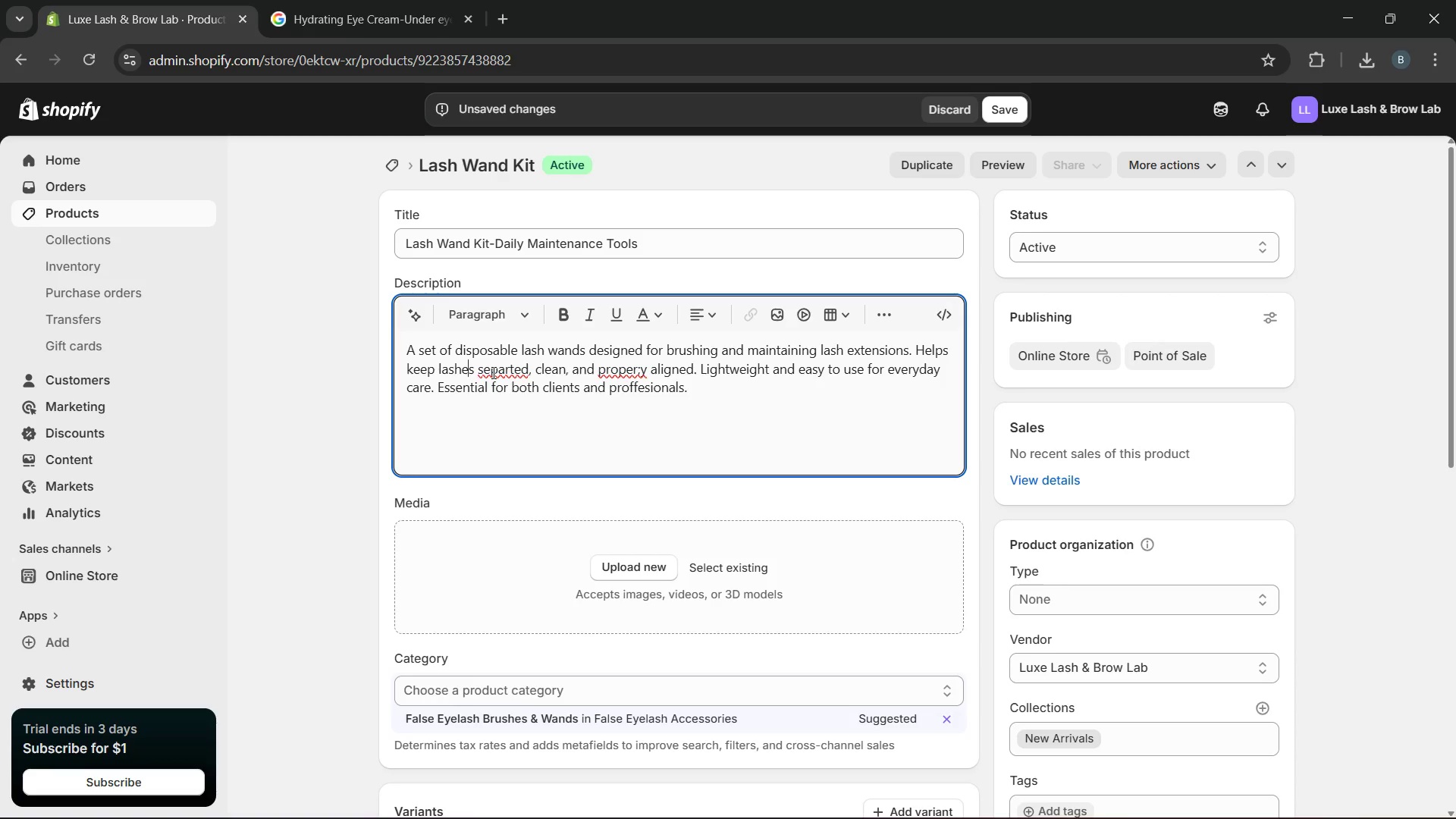 
left_click_drag(start_coordinate=[480, 368], to_coordinate=[531, 368])
 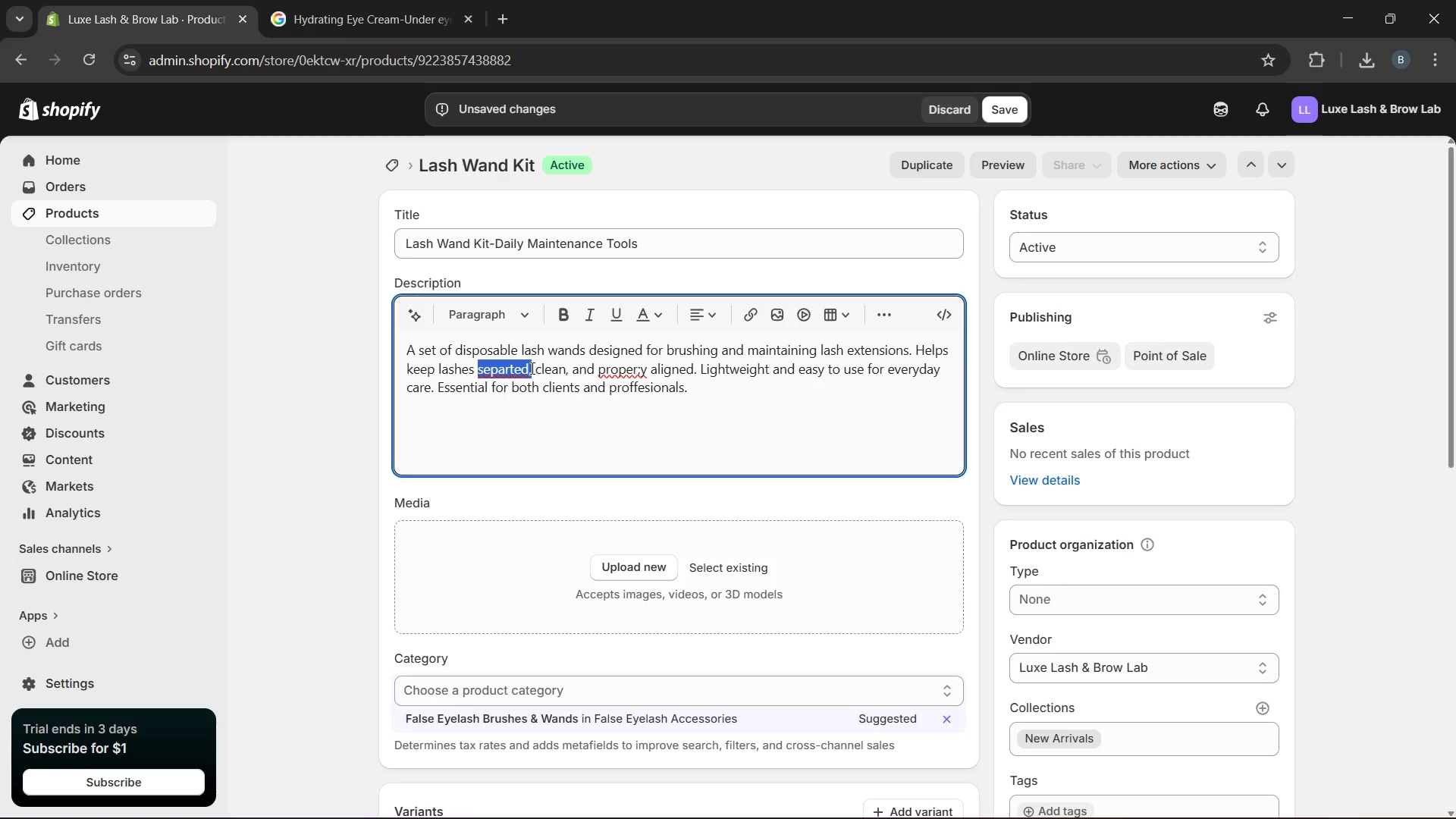 
type(se)
 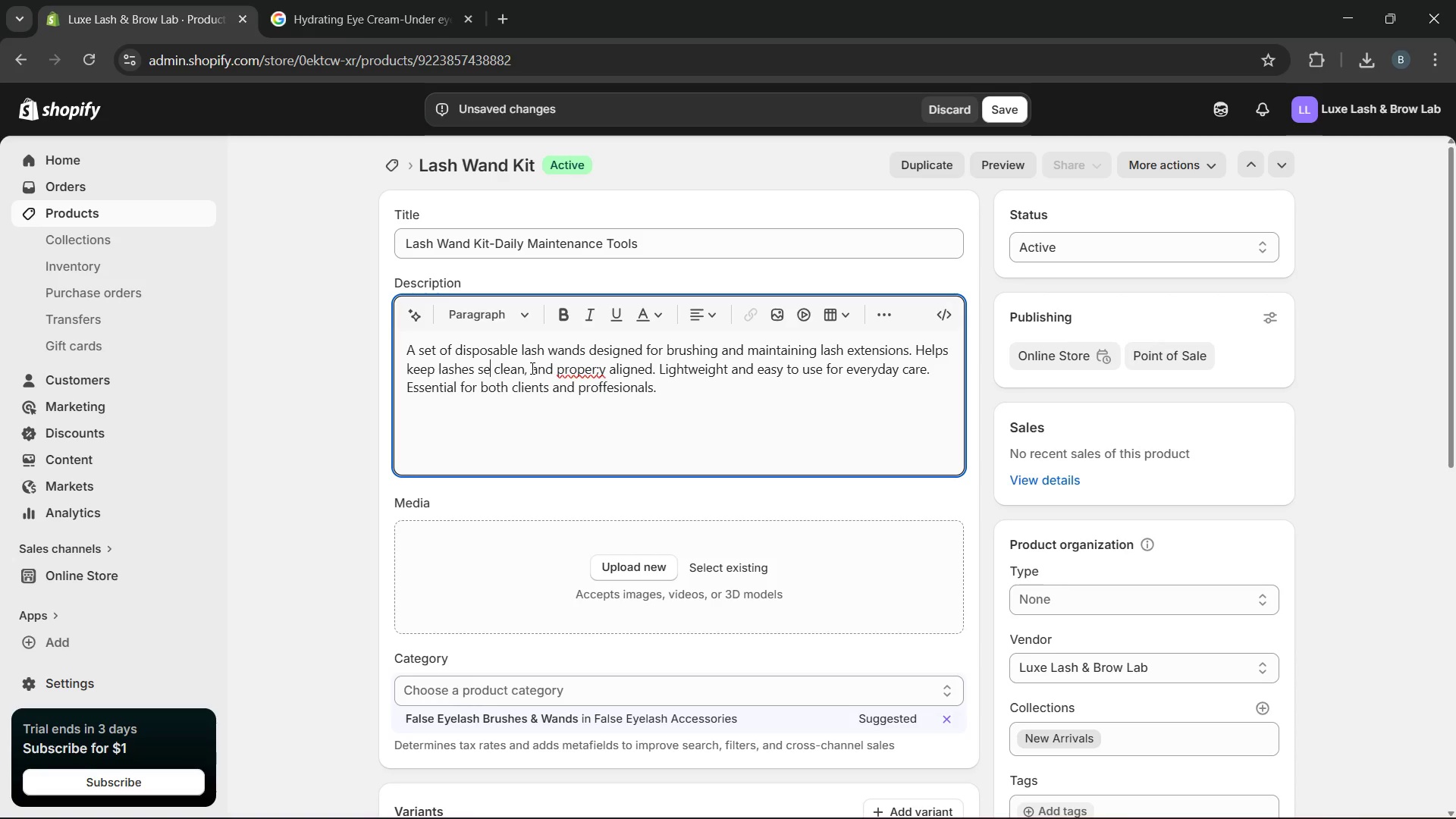 
type(parated)
 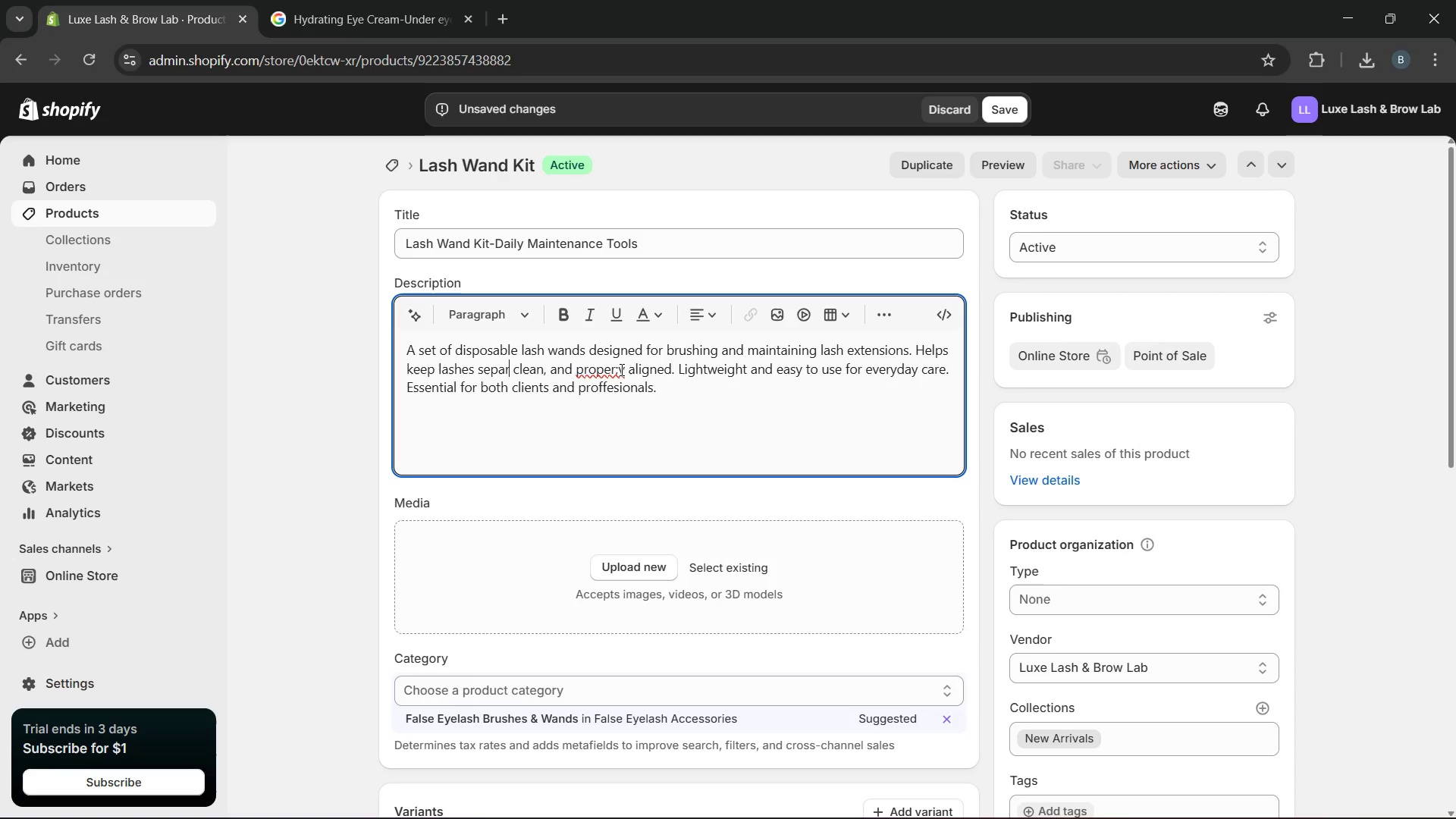 
wait(5.41)
 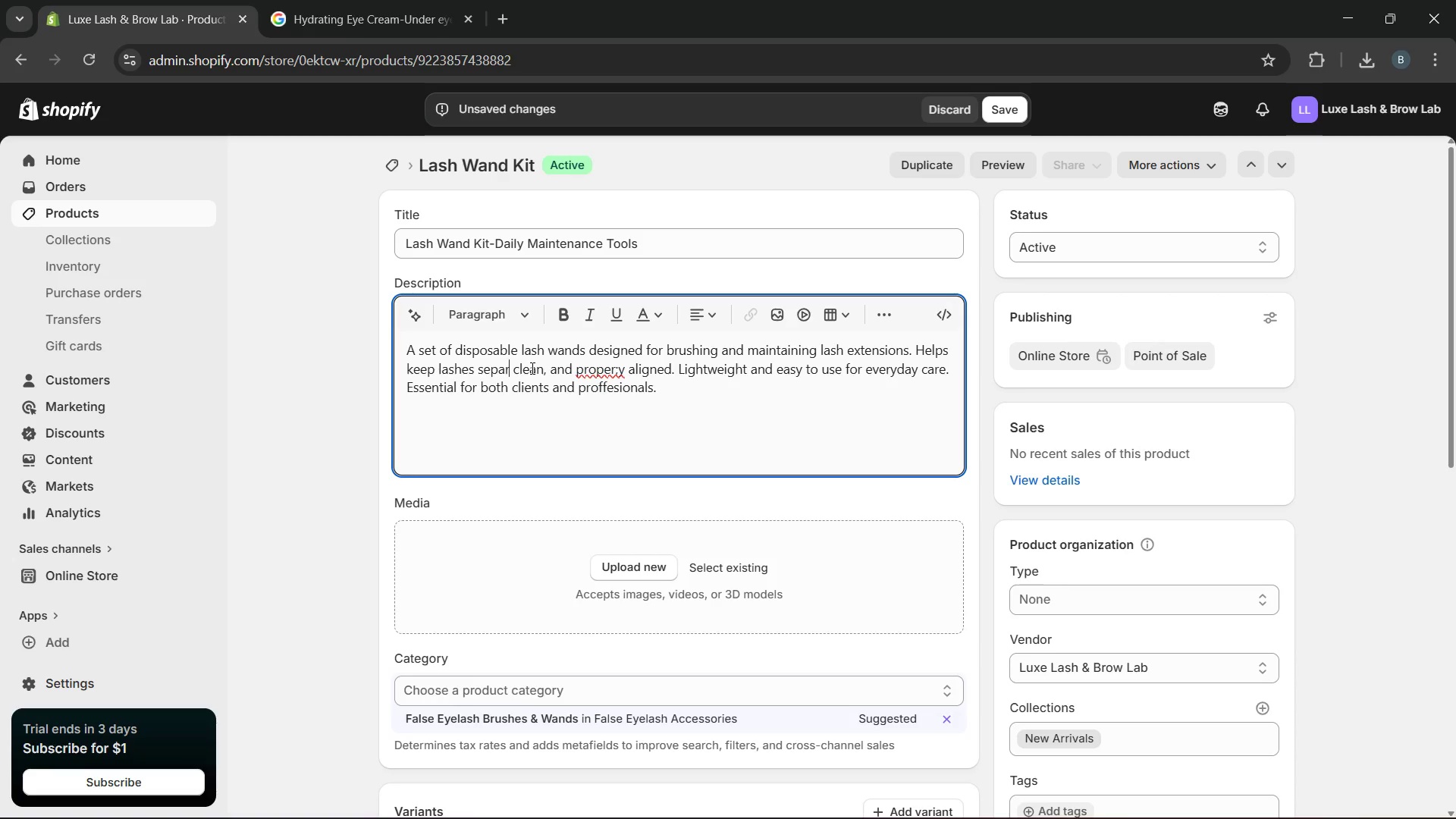 
left_click([616, 369])
 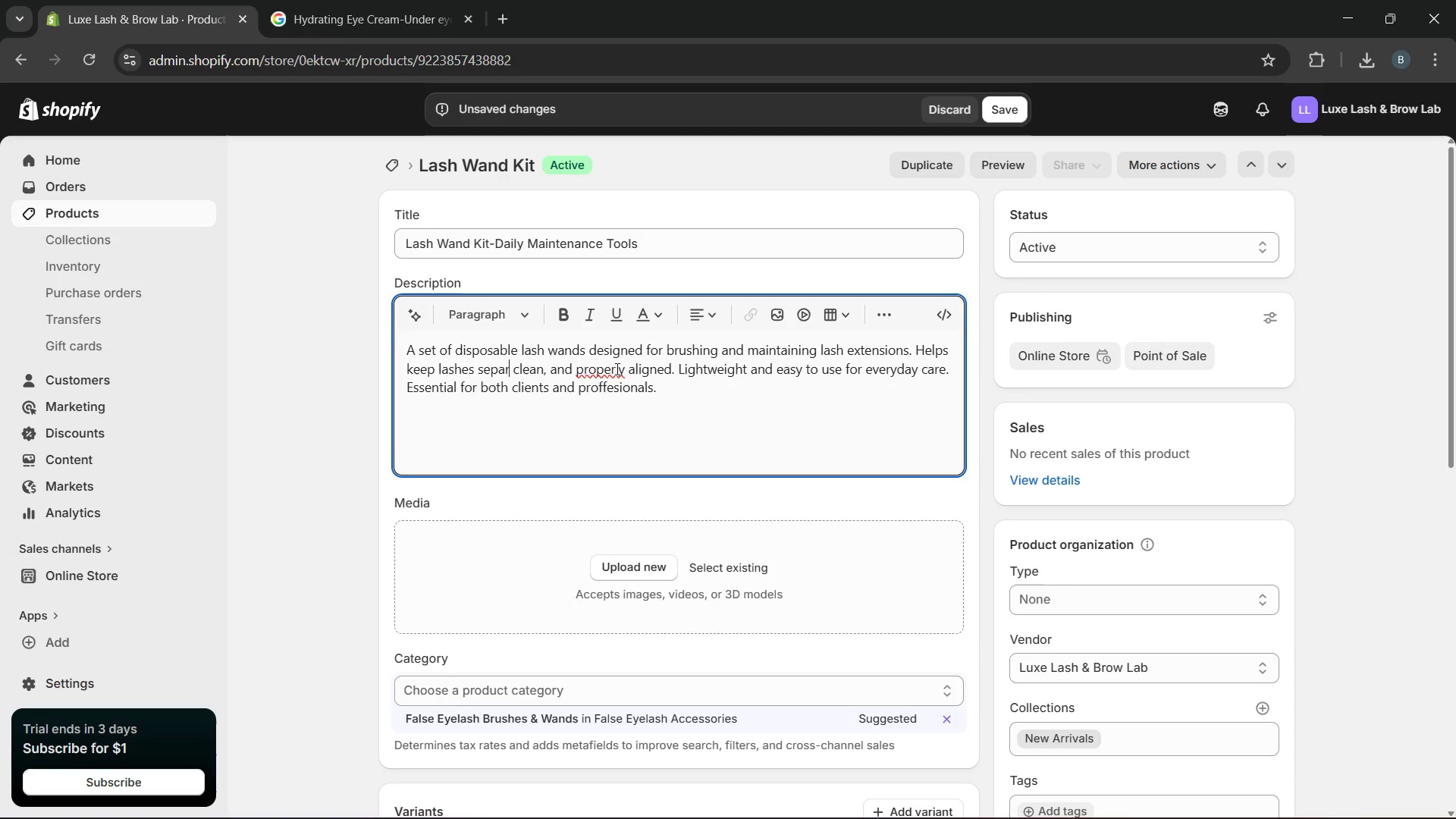 
key(Backspace)
 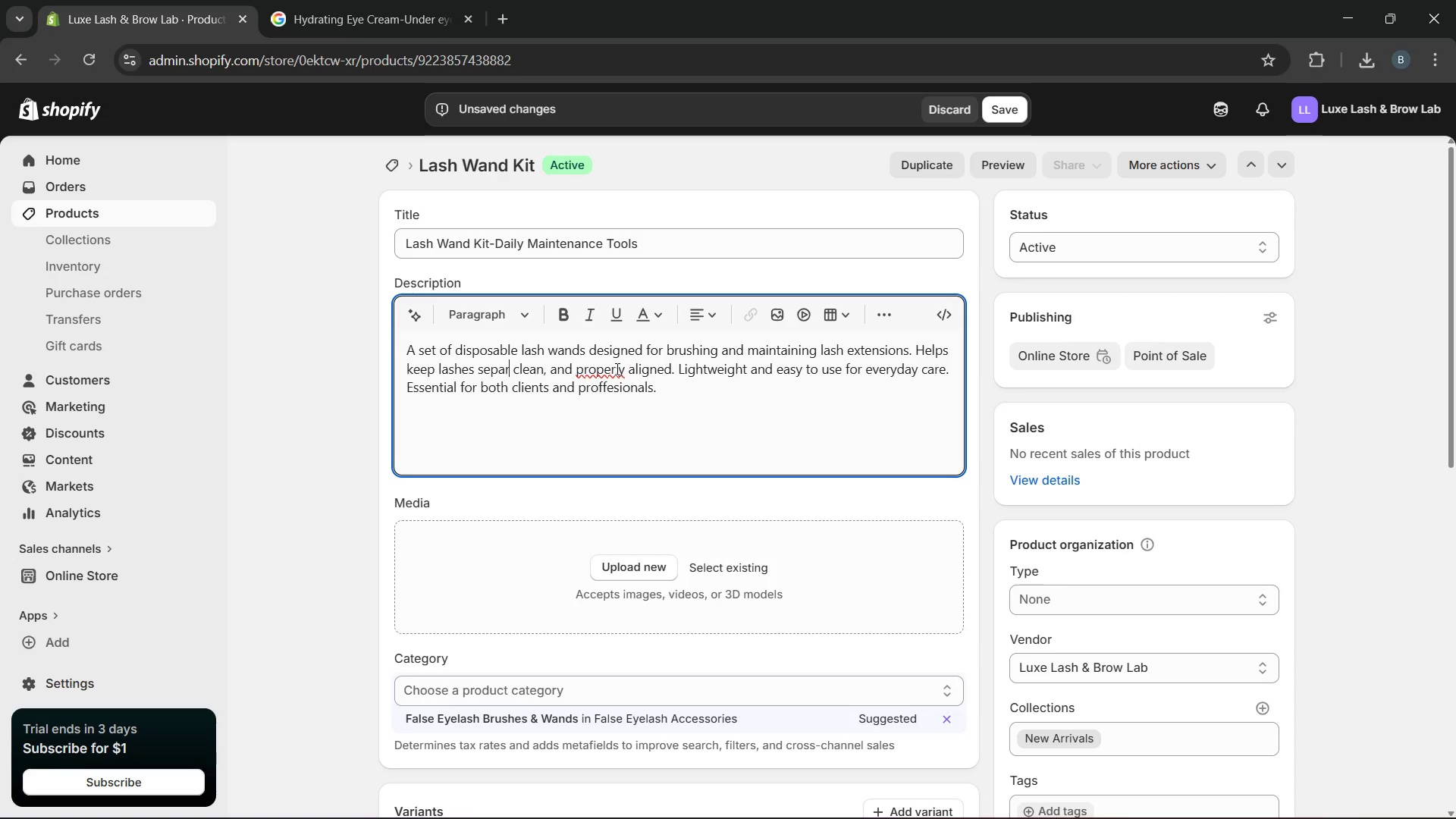 
key(L)
 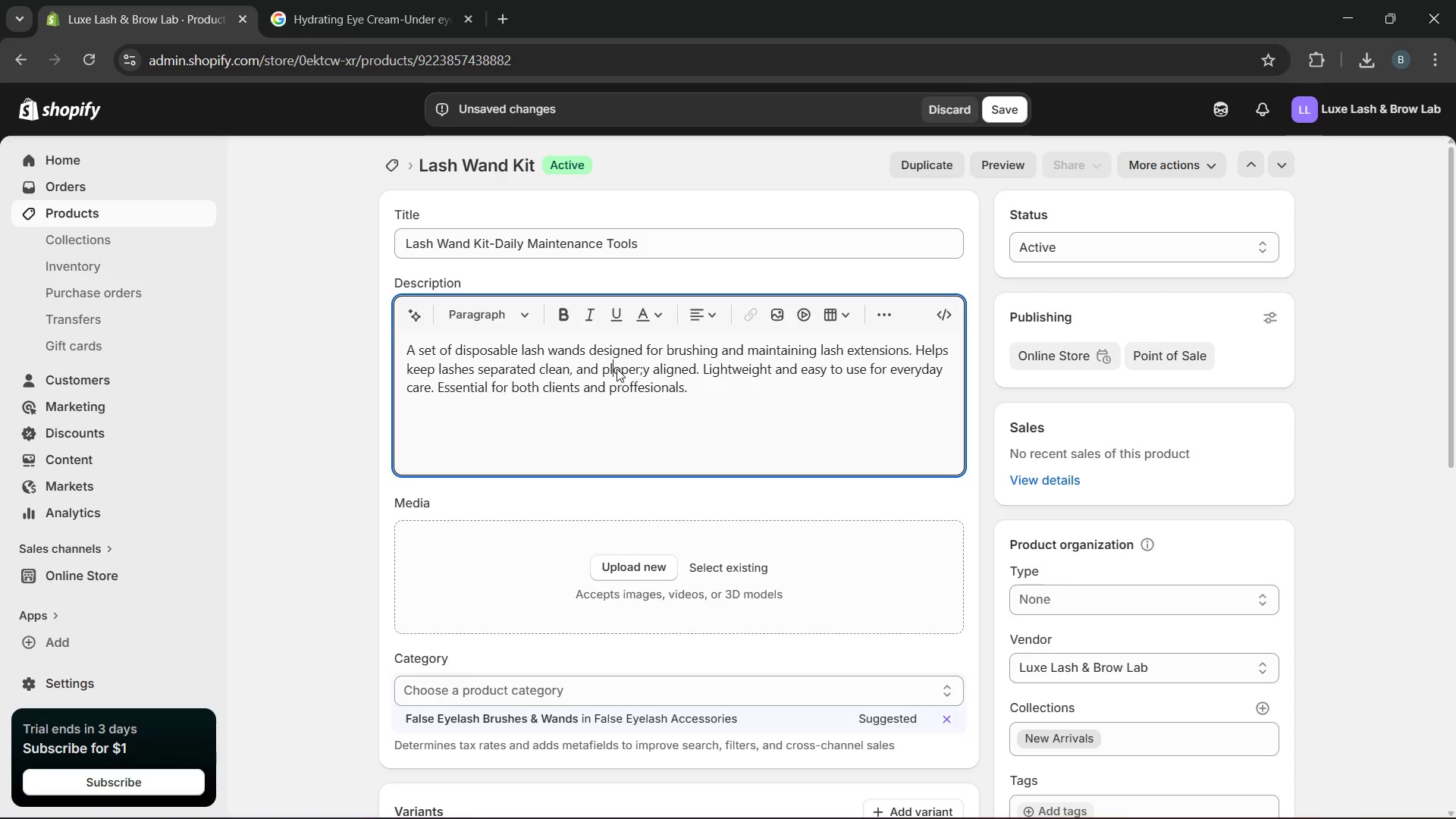 
wait(5.89)
 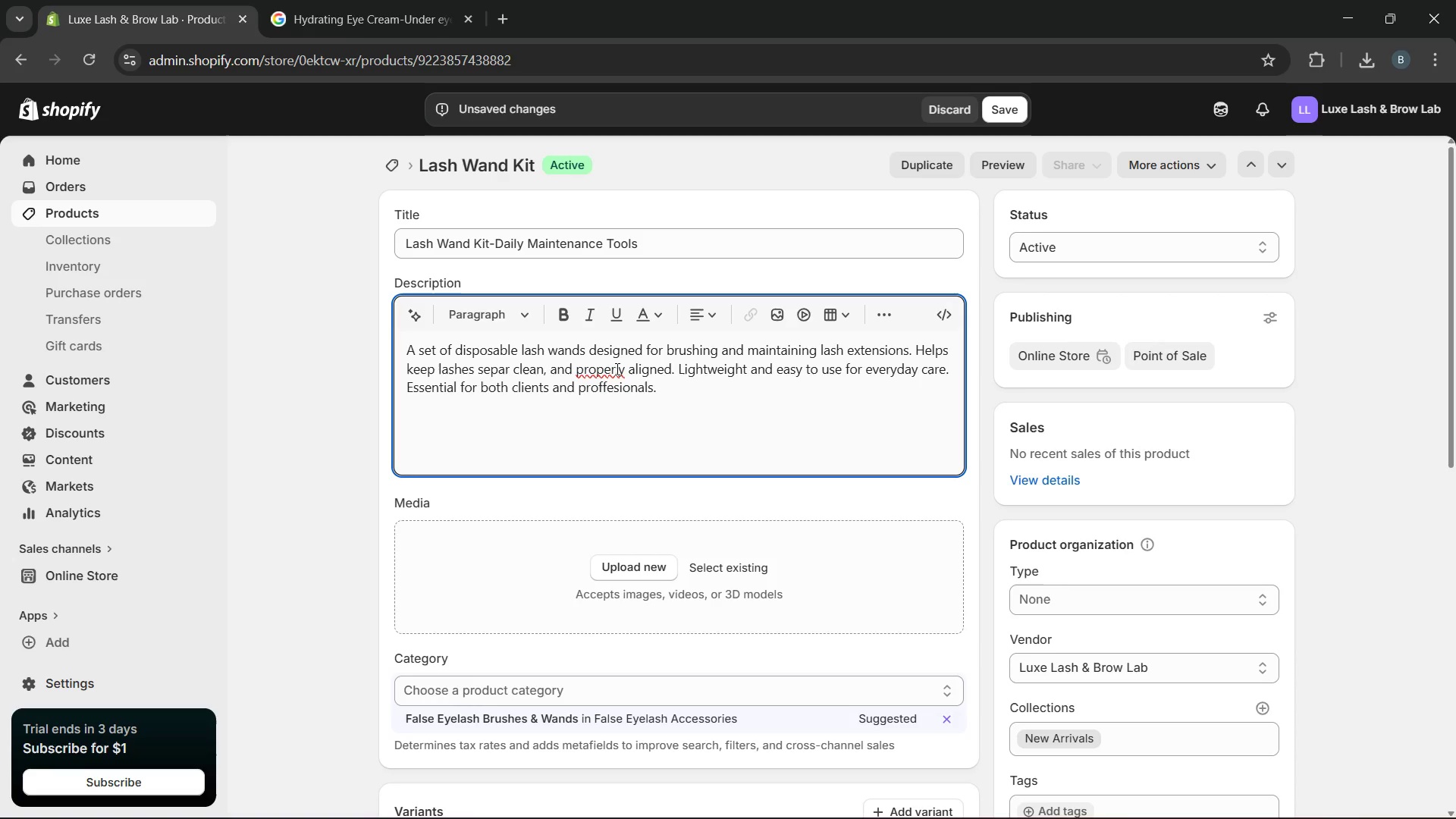 
key(Backspace)
 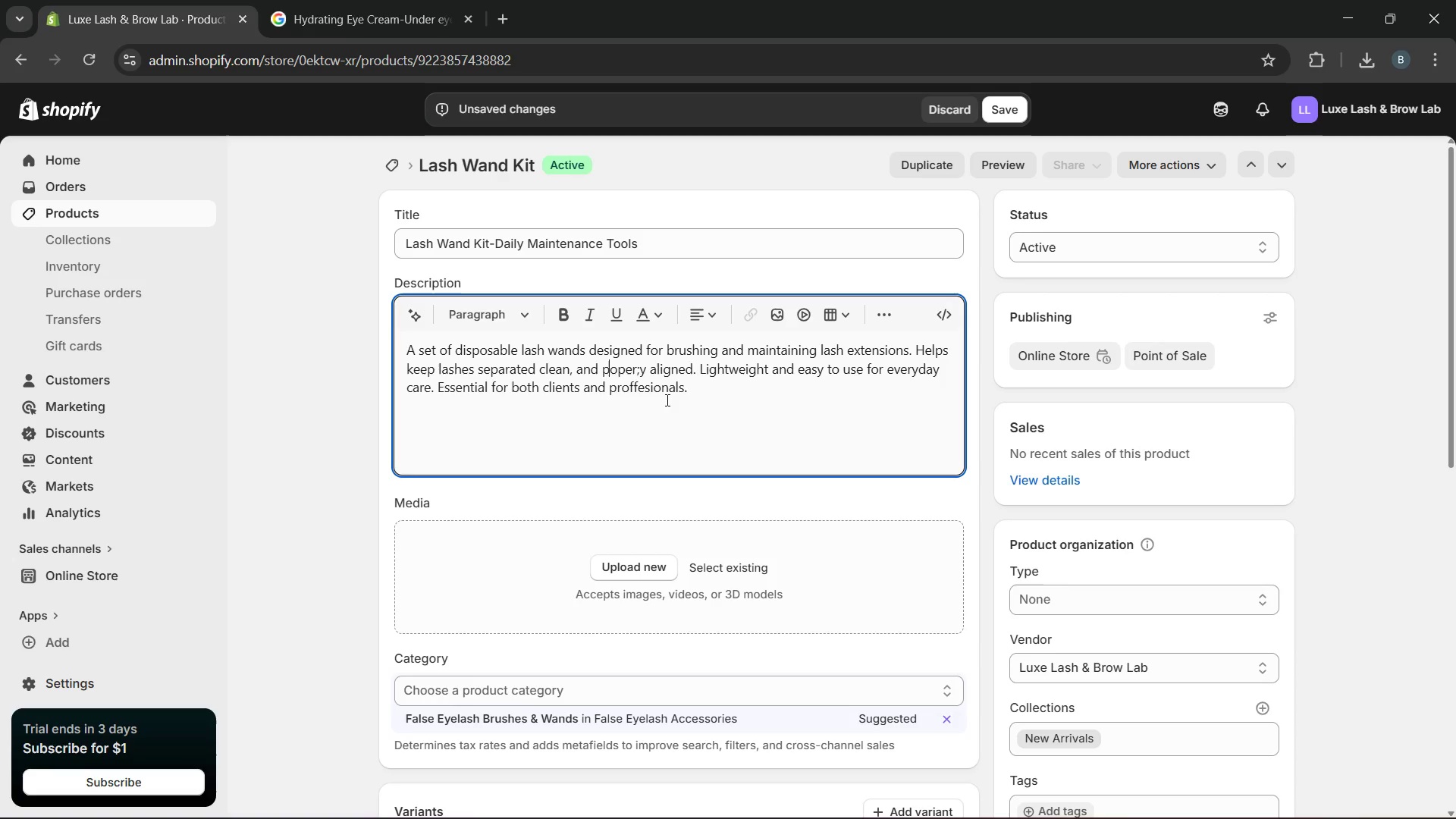 
key(R)
 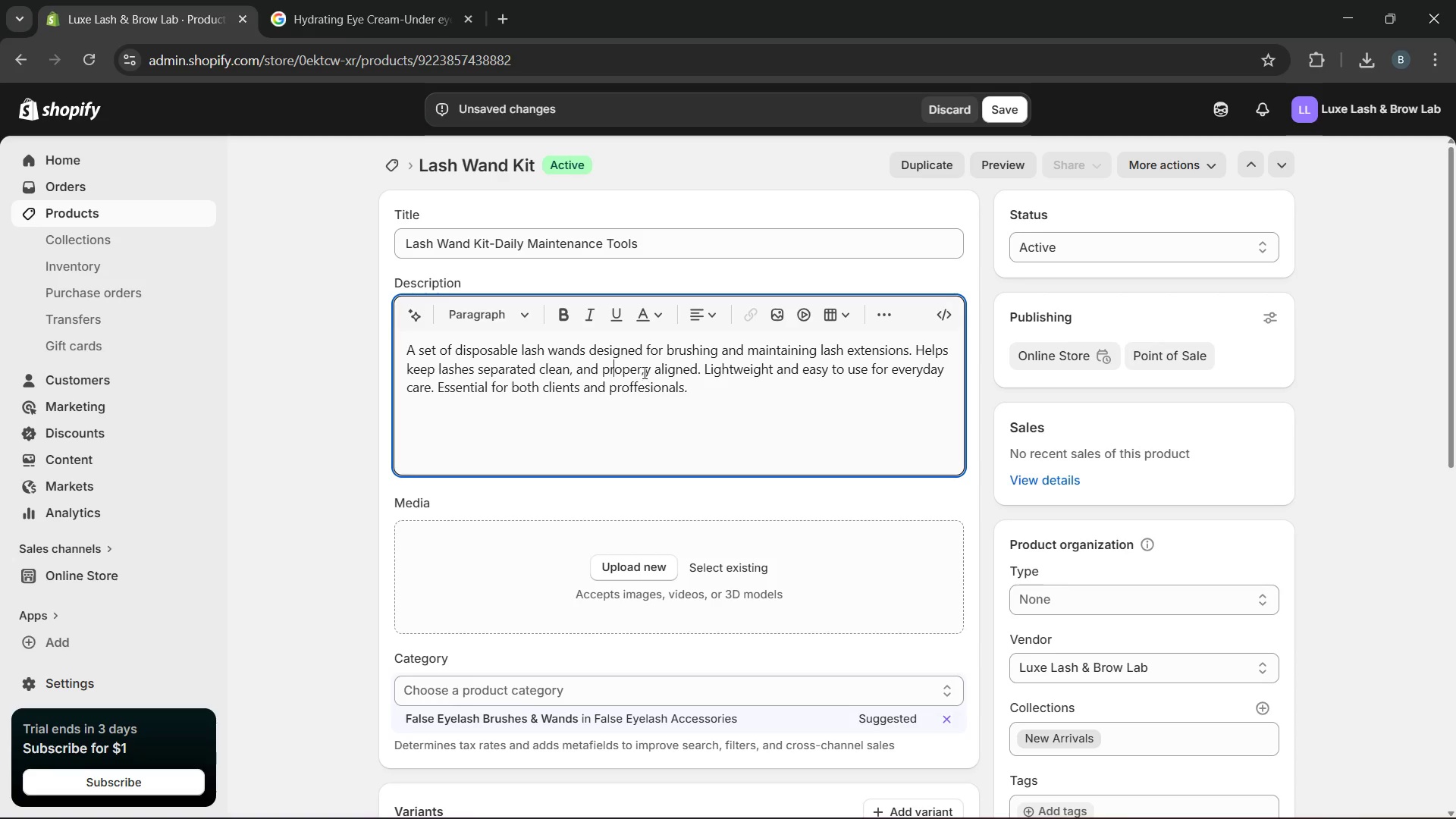 
left_click([643, 371])
 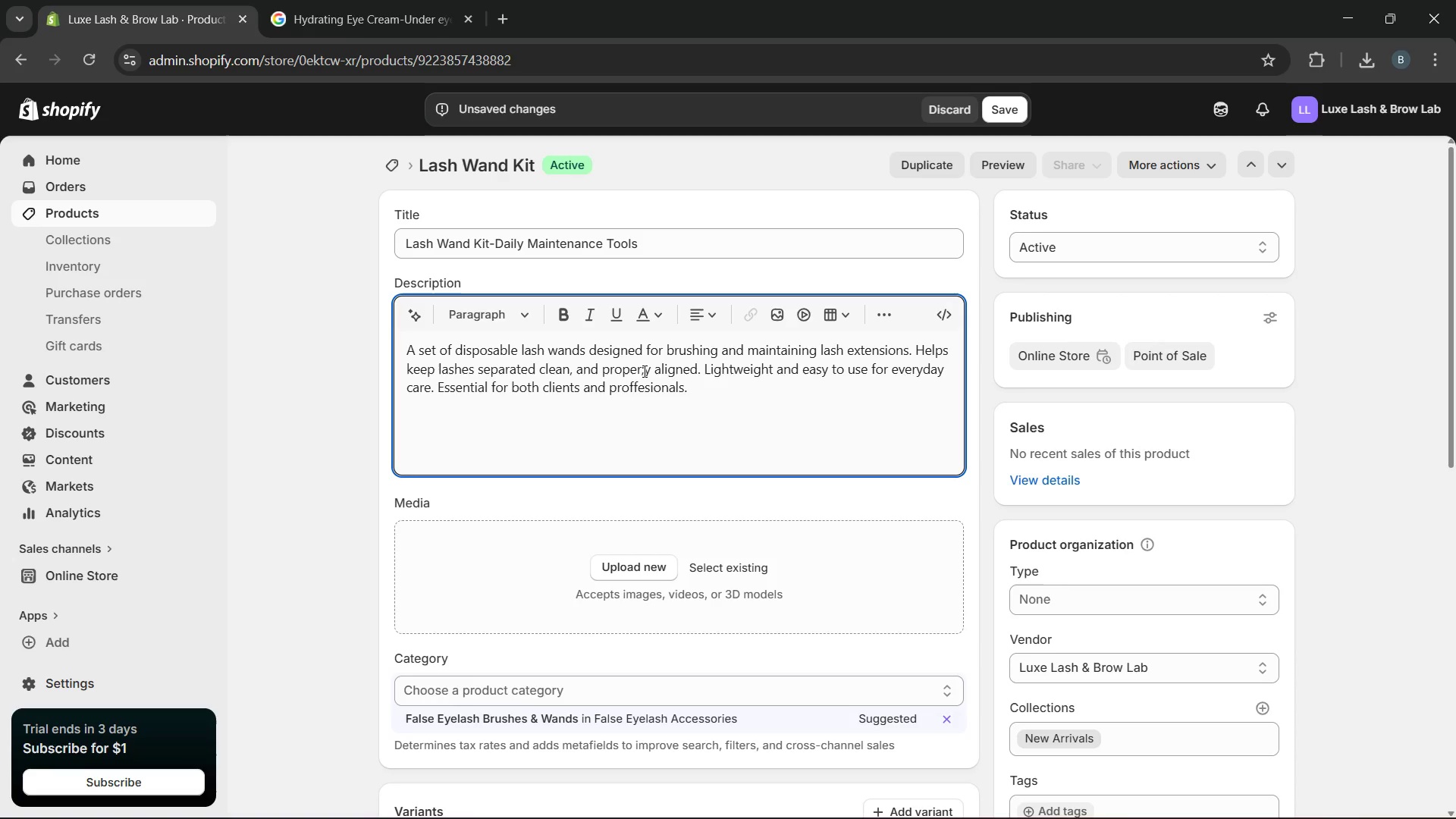 
key(Backspace)
 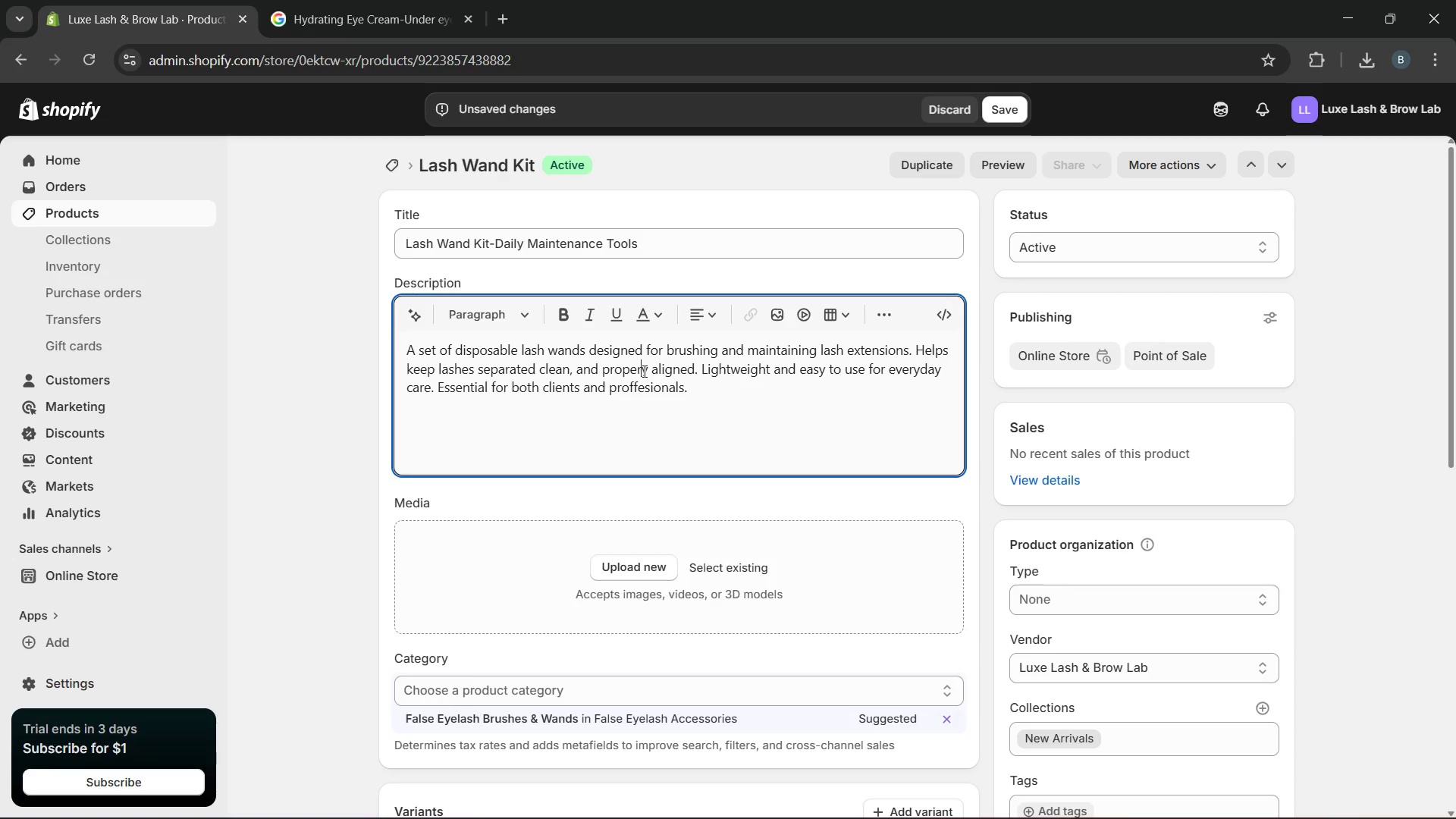 
key(L)
 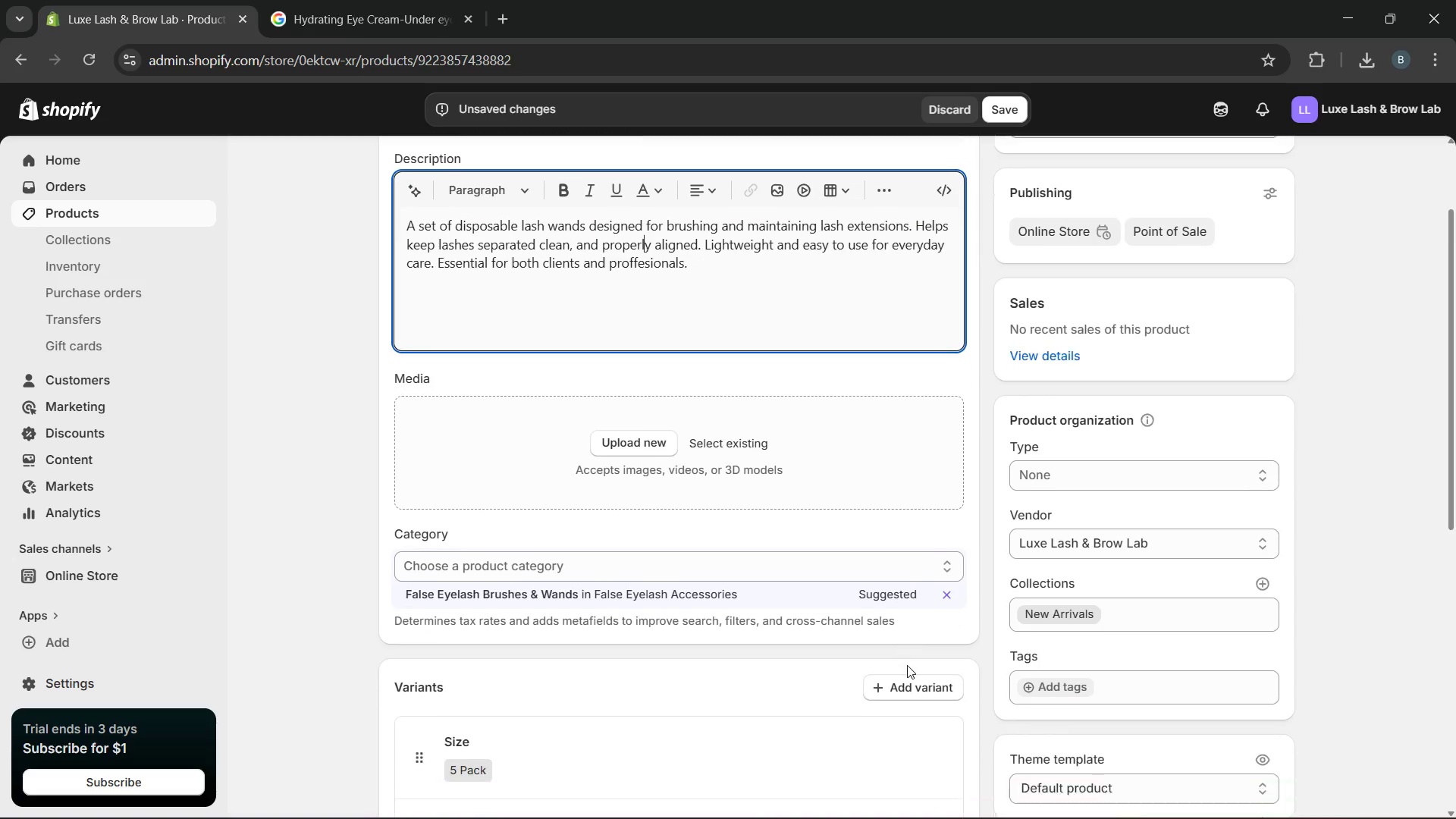 
left_click([1050, 662])
 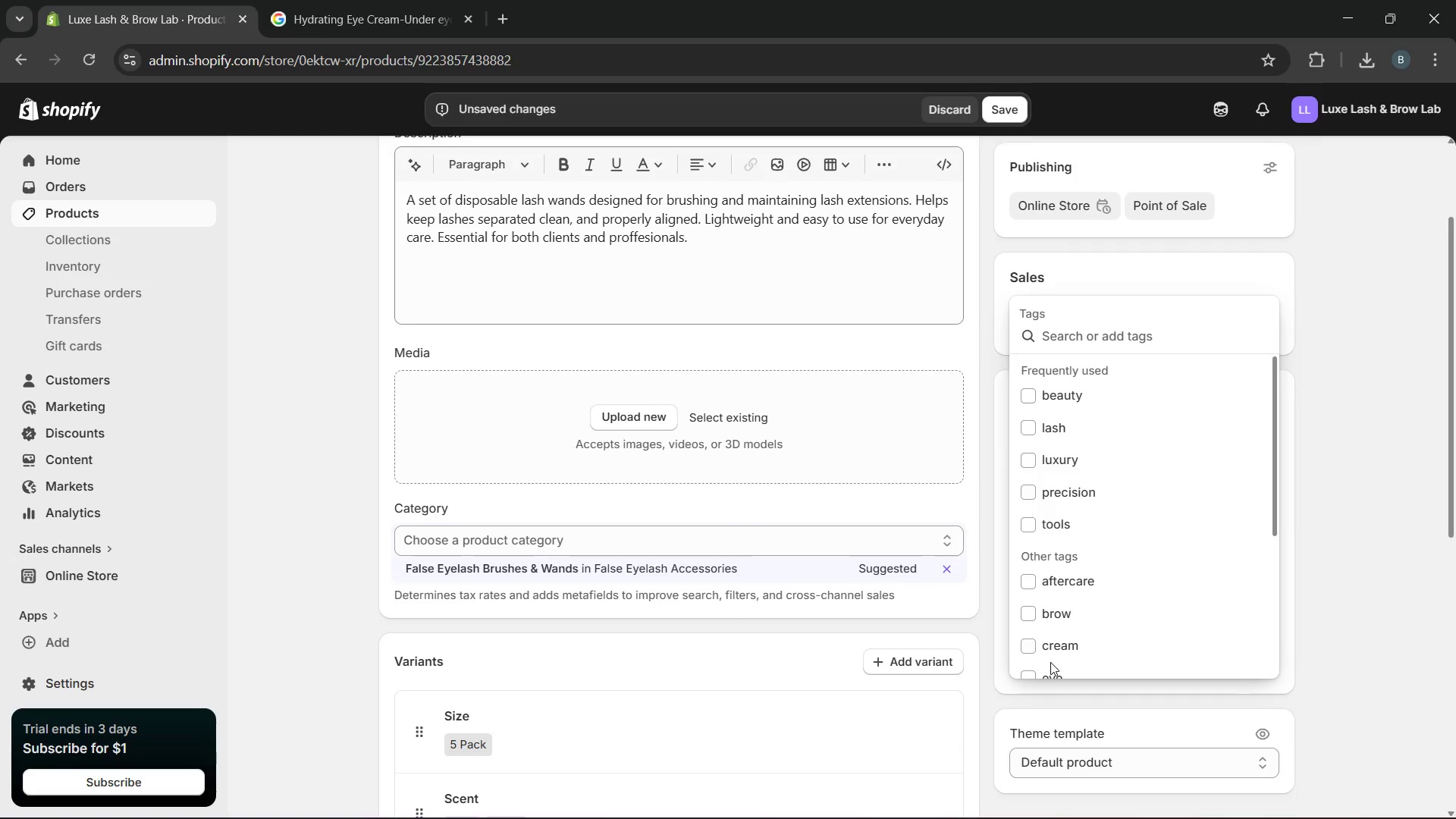 
wait(7.05)
 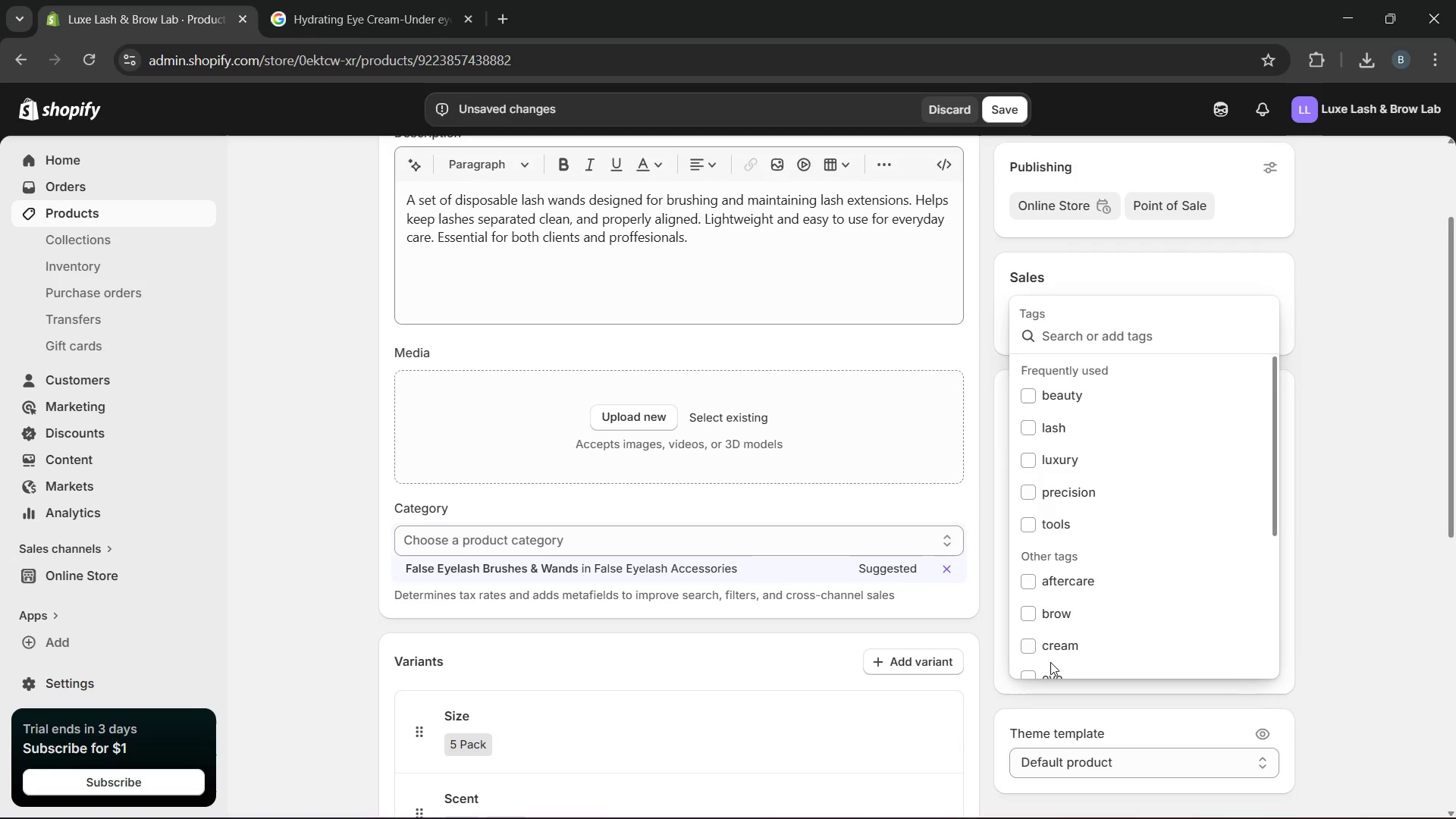 
left_click([1077, 391])
 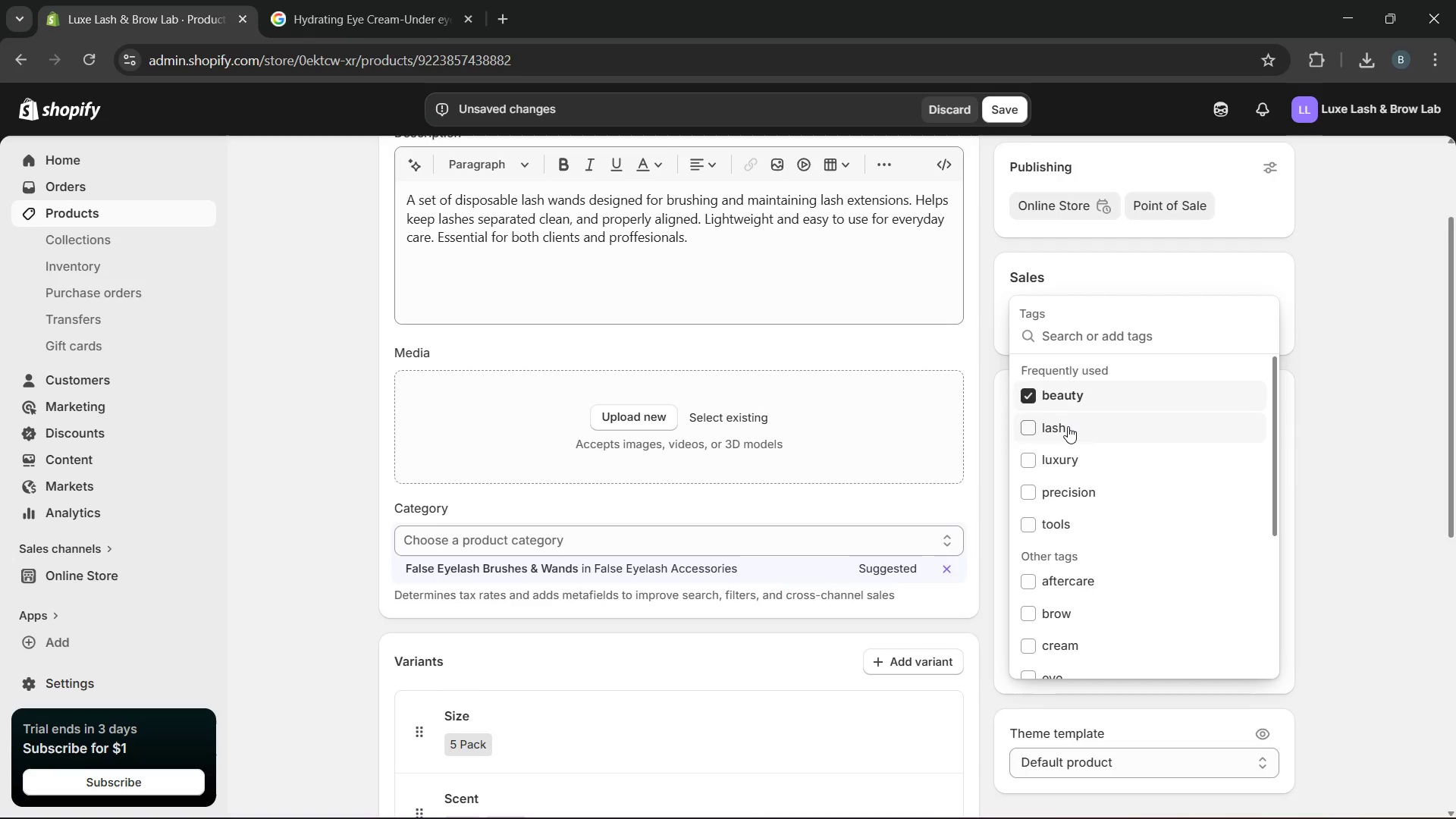 
left_click([1068, 426])
 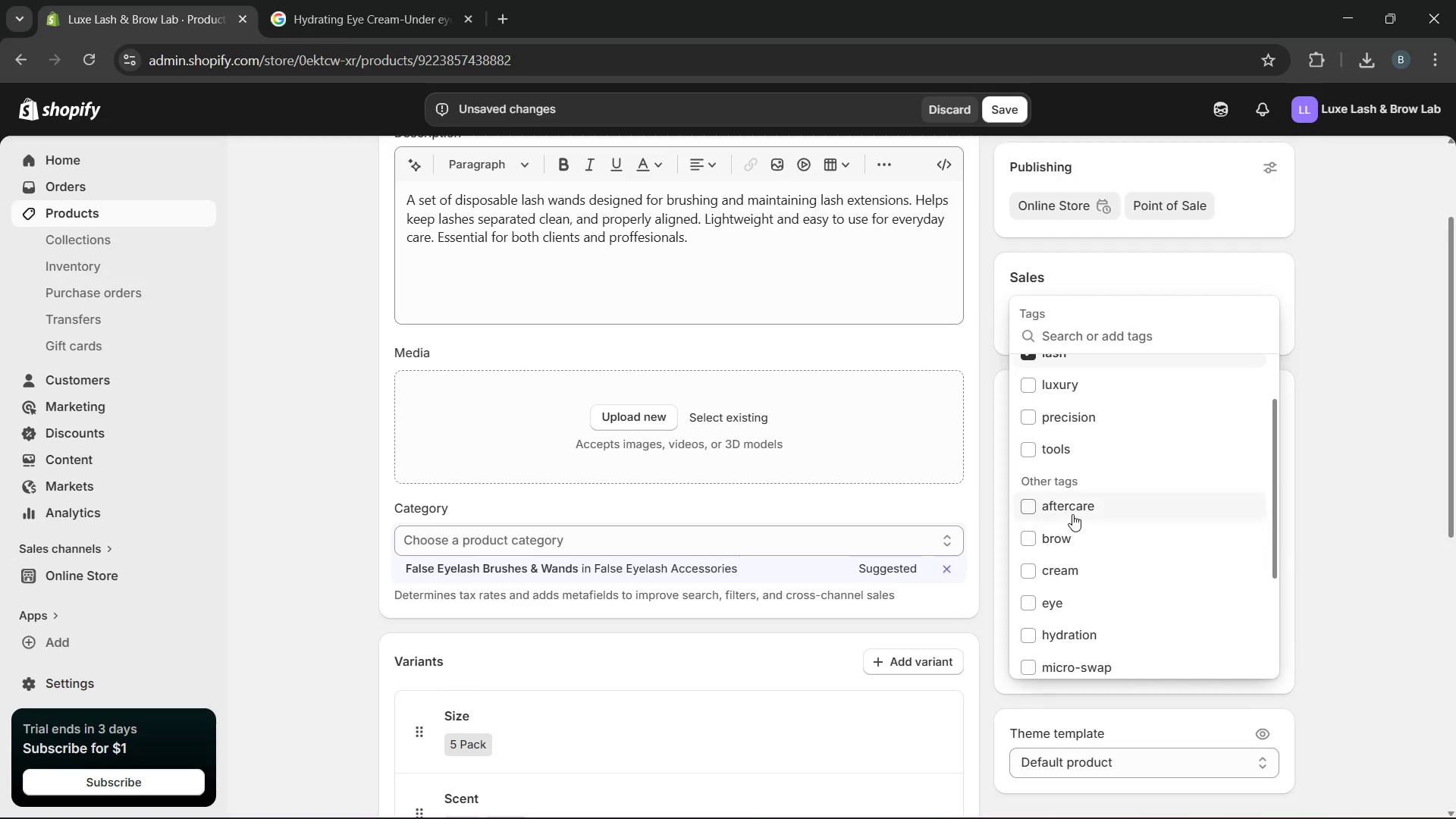 
wait(10.56)
 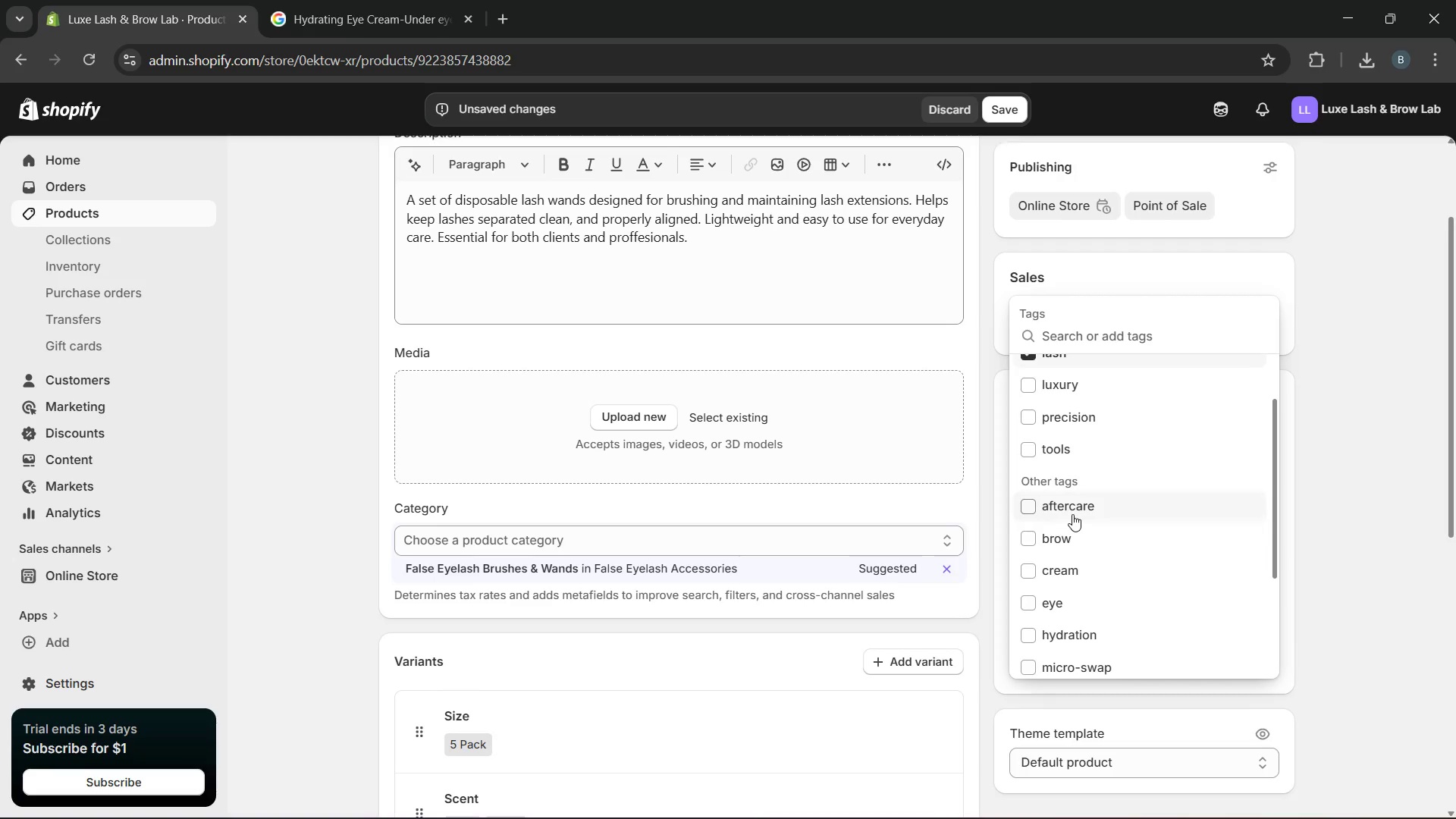 
left_click([1081, 391])
 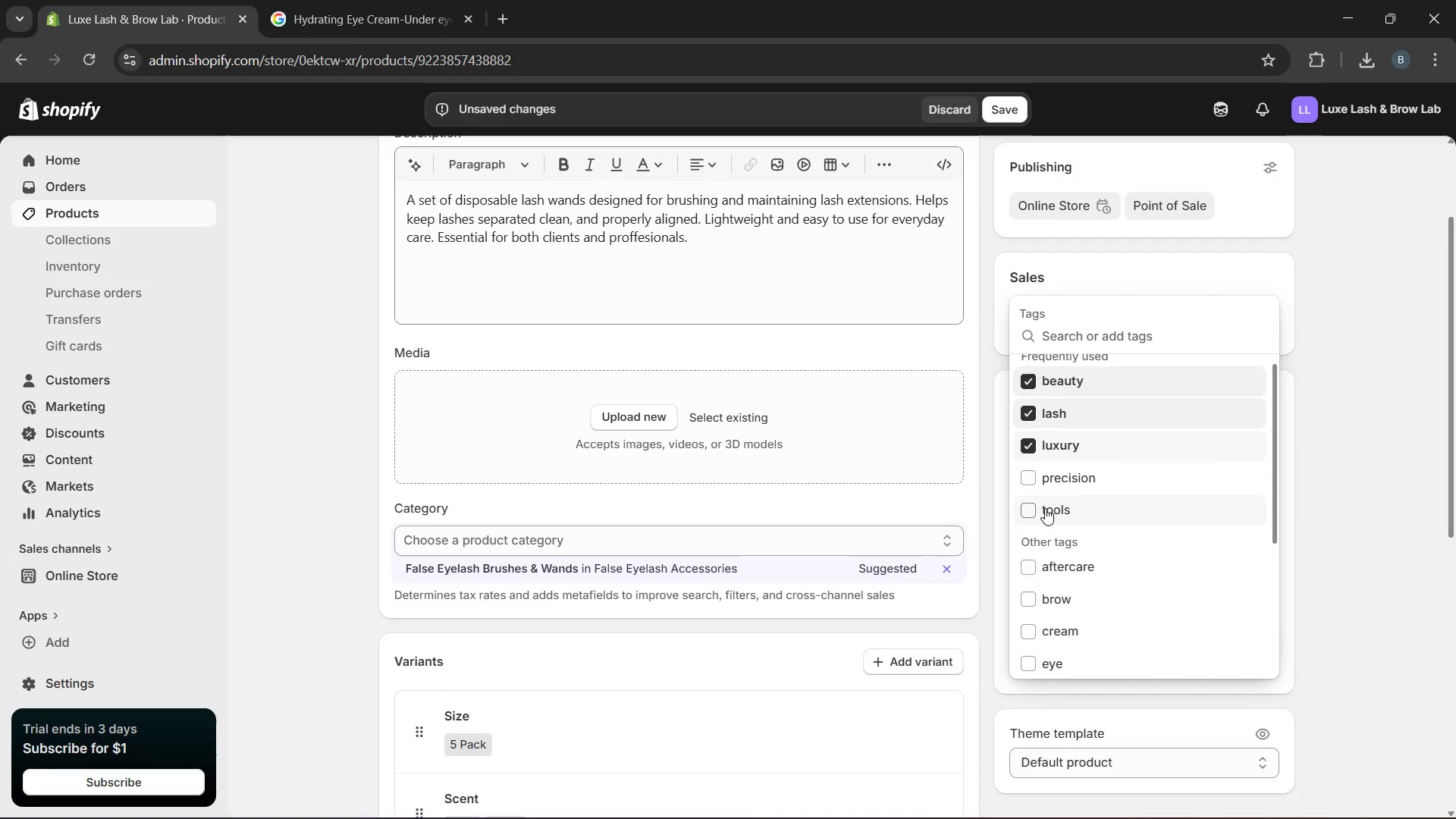 
left_click([1045, 508])
 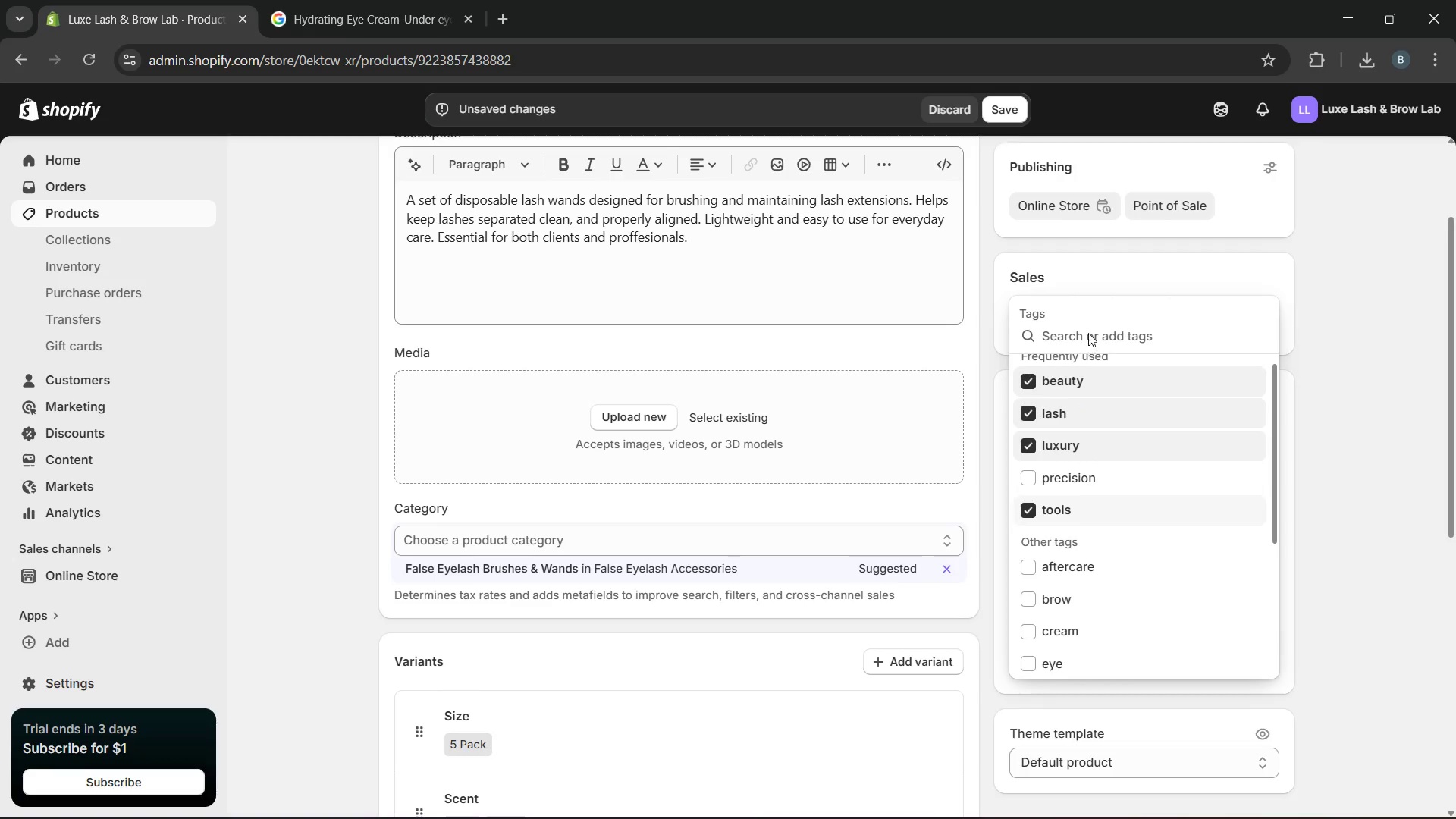 
left_click([1088, 332])
 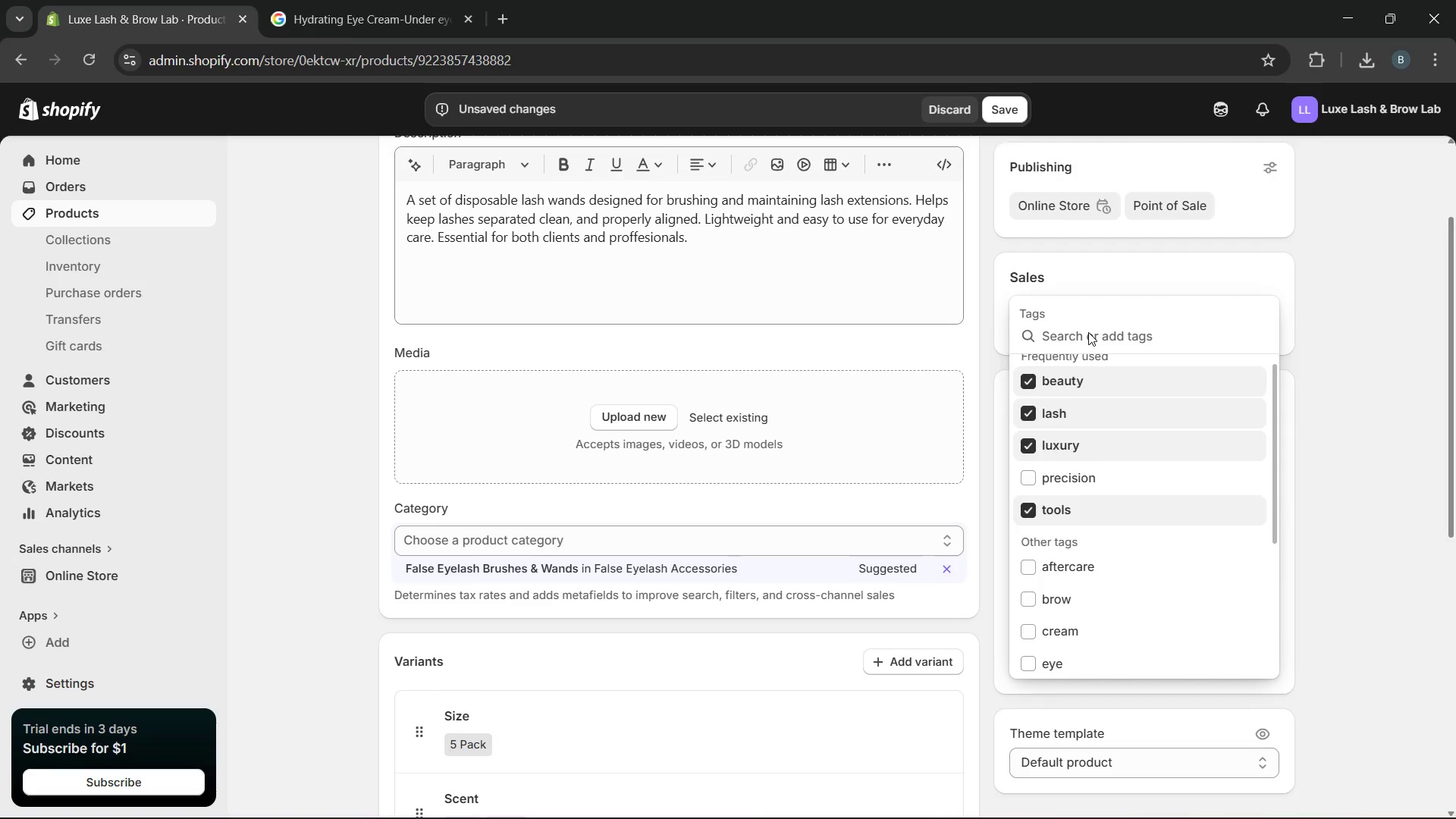 
type(maintan)
key(Backspace)
type(inance, )
 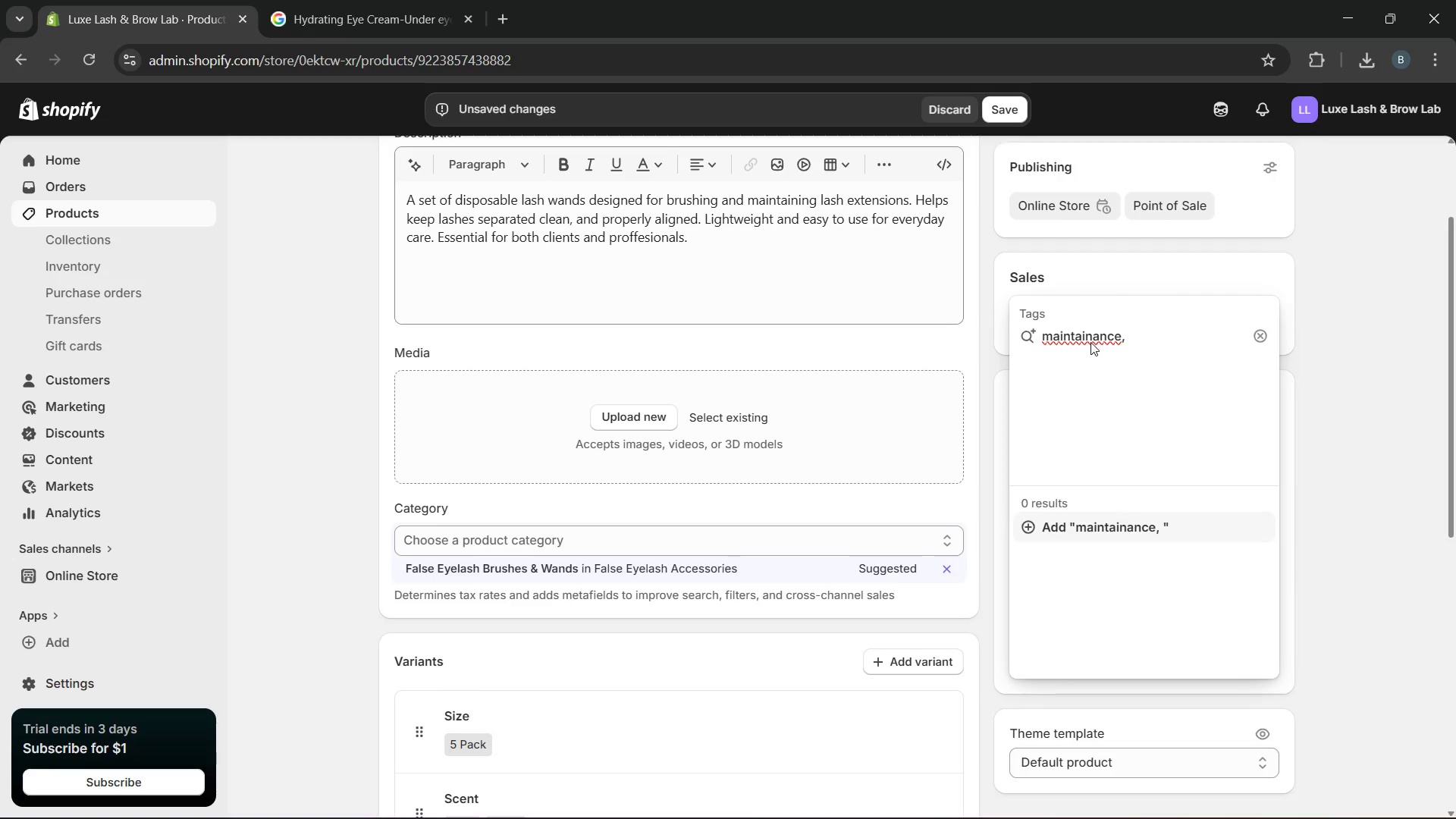 
double_click([1090, 342])
 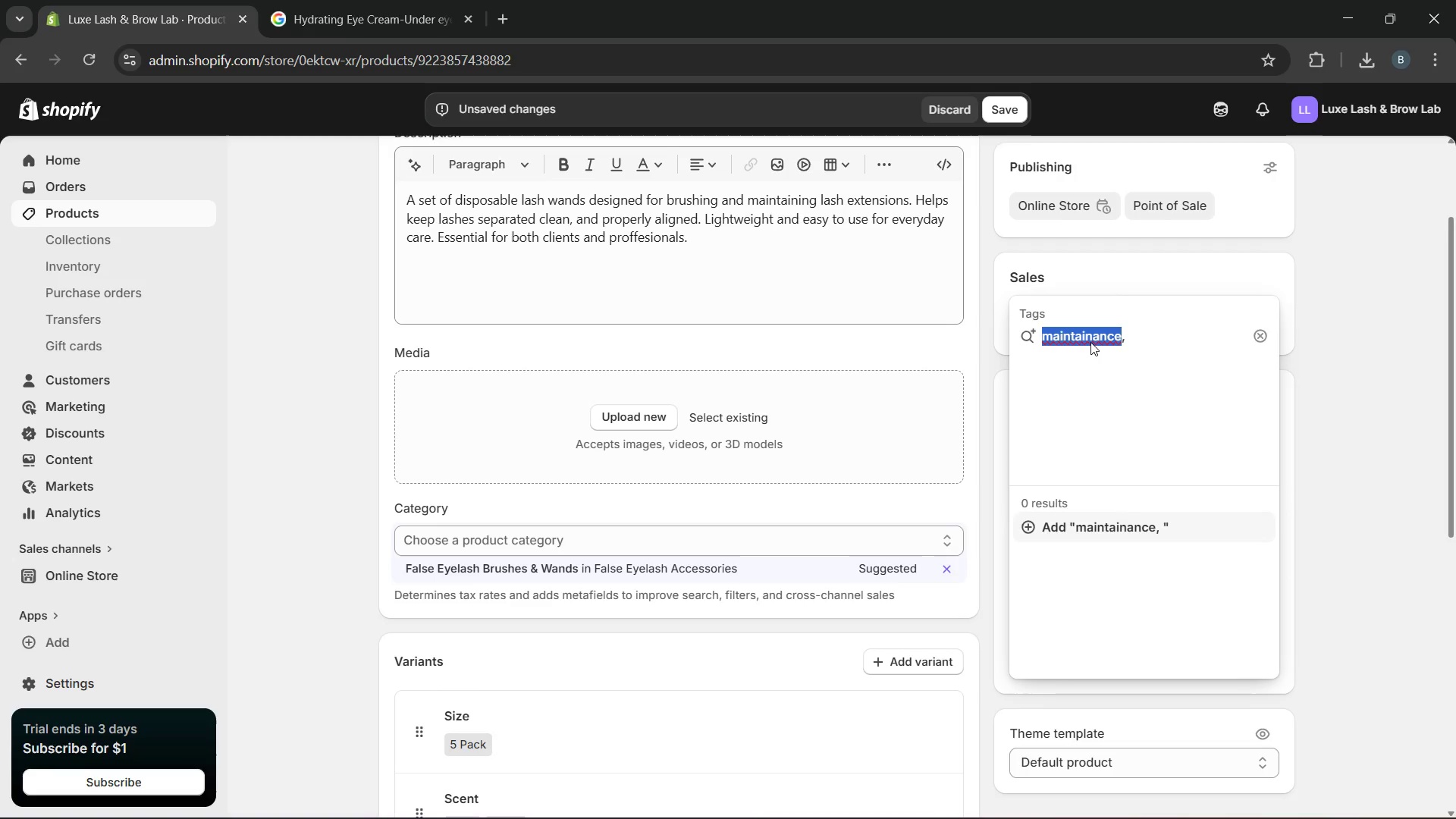 
type(maintenance)
 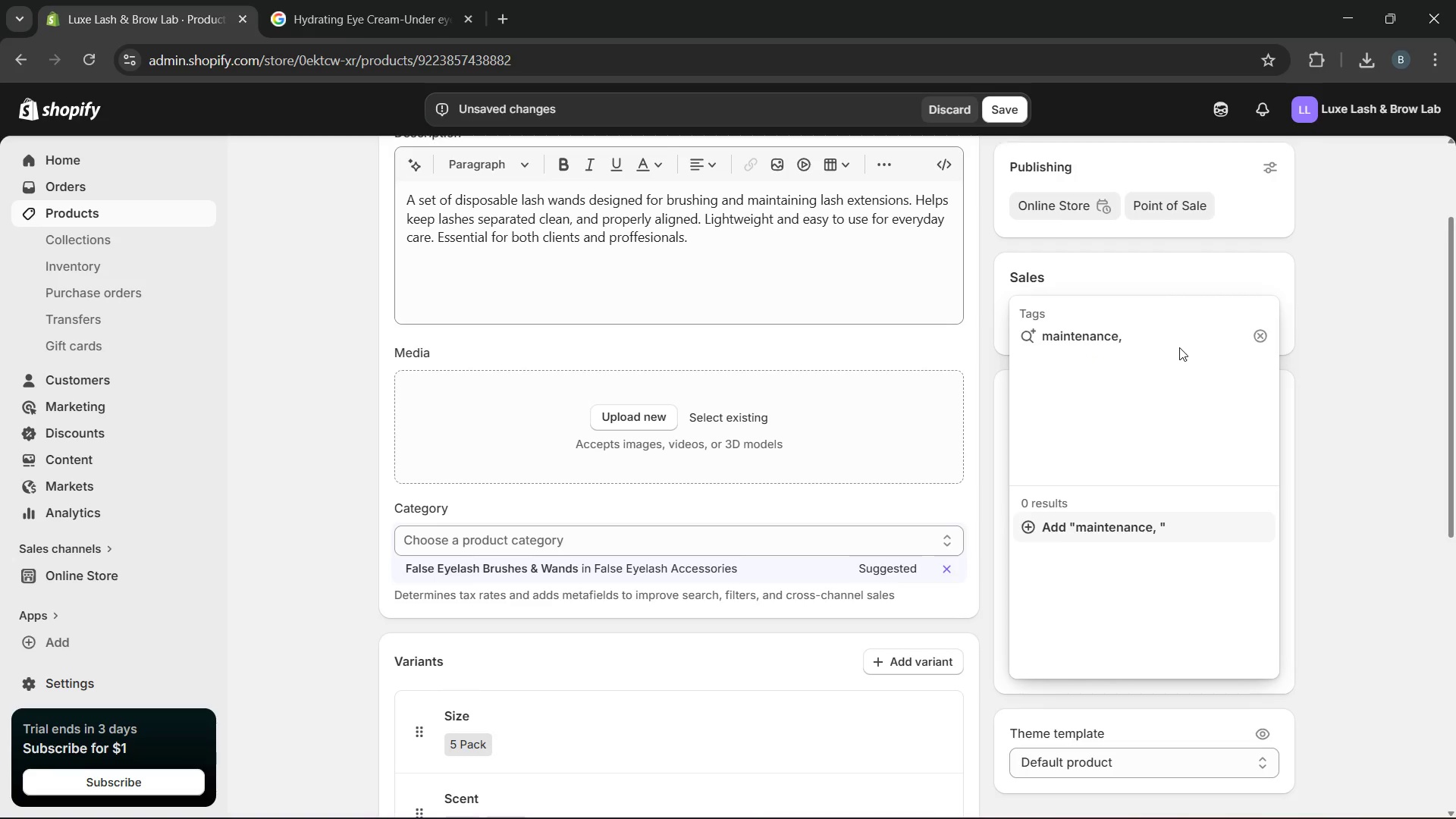 
key(ArrowRight)
 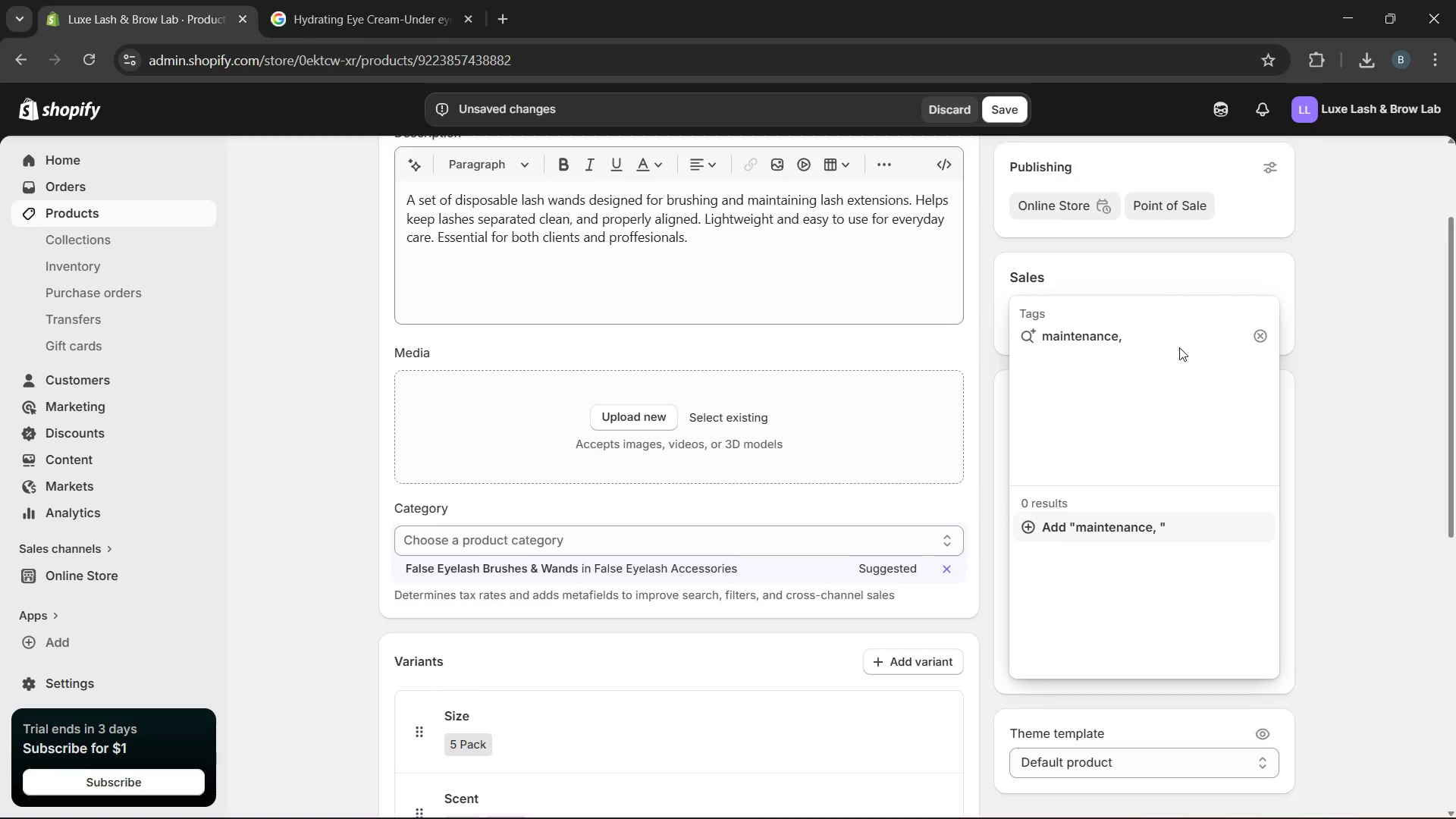 
key(Space)
 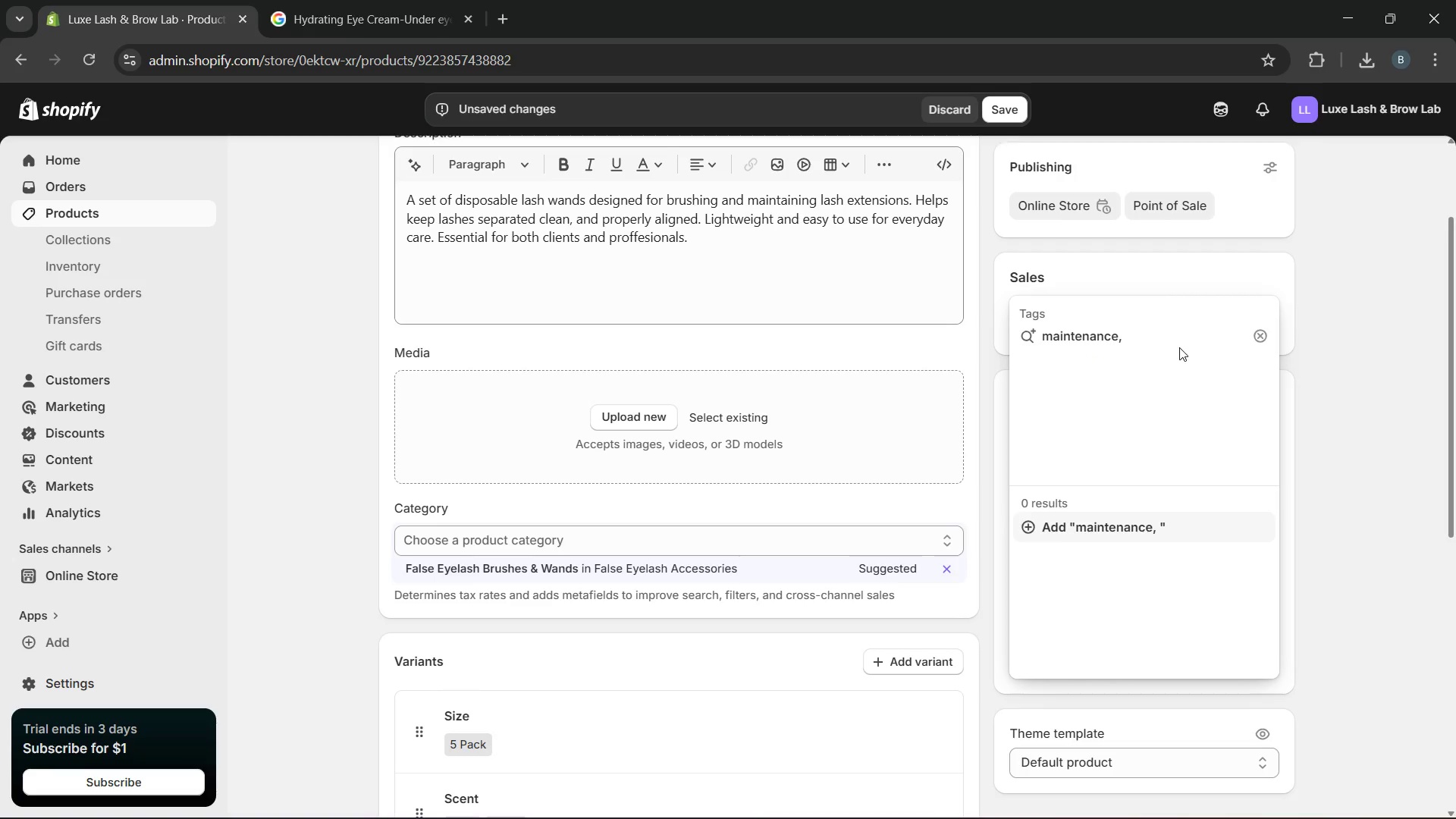 
type(wand, kit)
 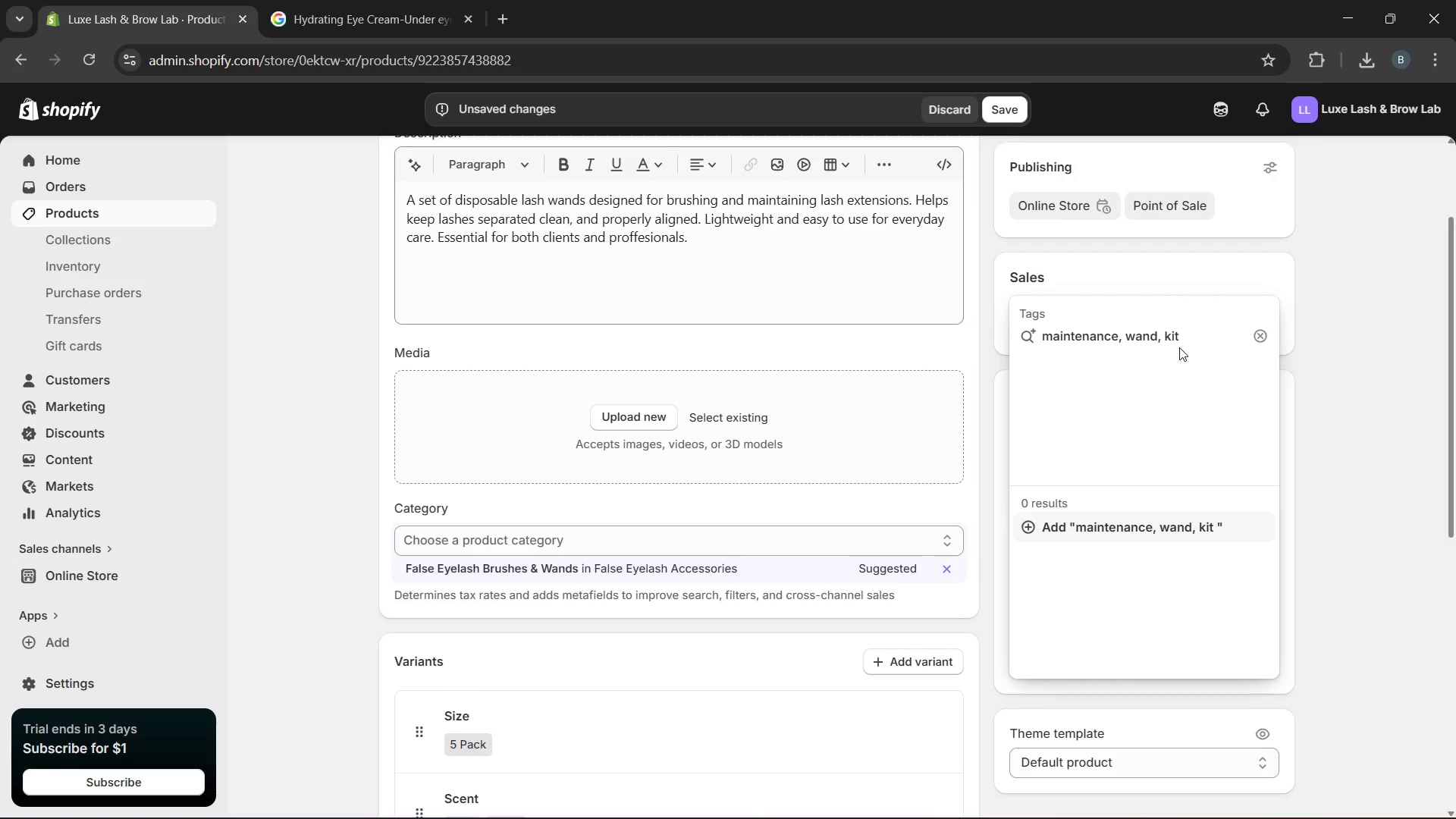 
key(Enter)
 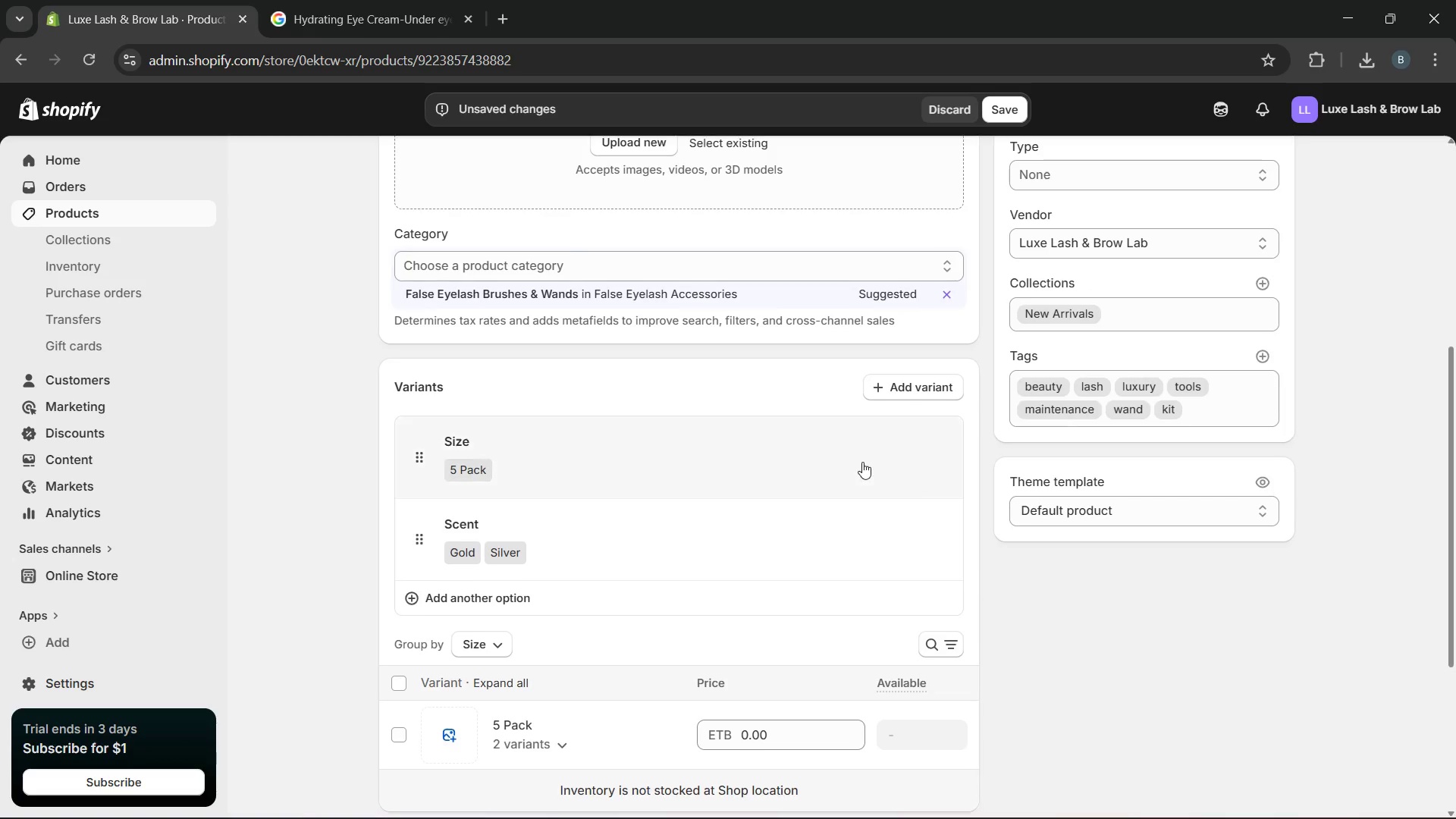 
left_click([632, 539])
 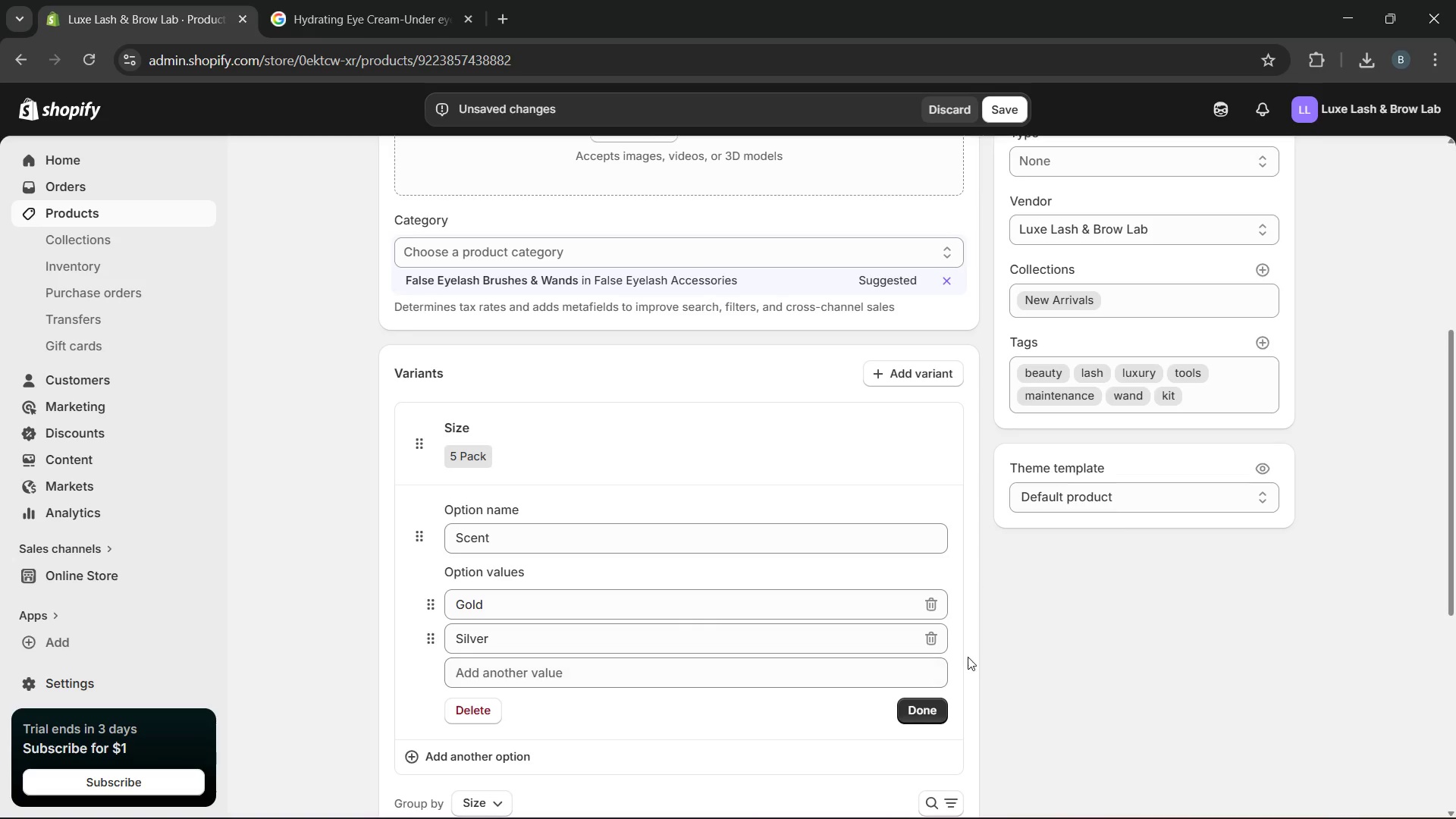 
left_click([926, 704])
 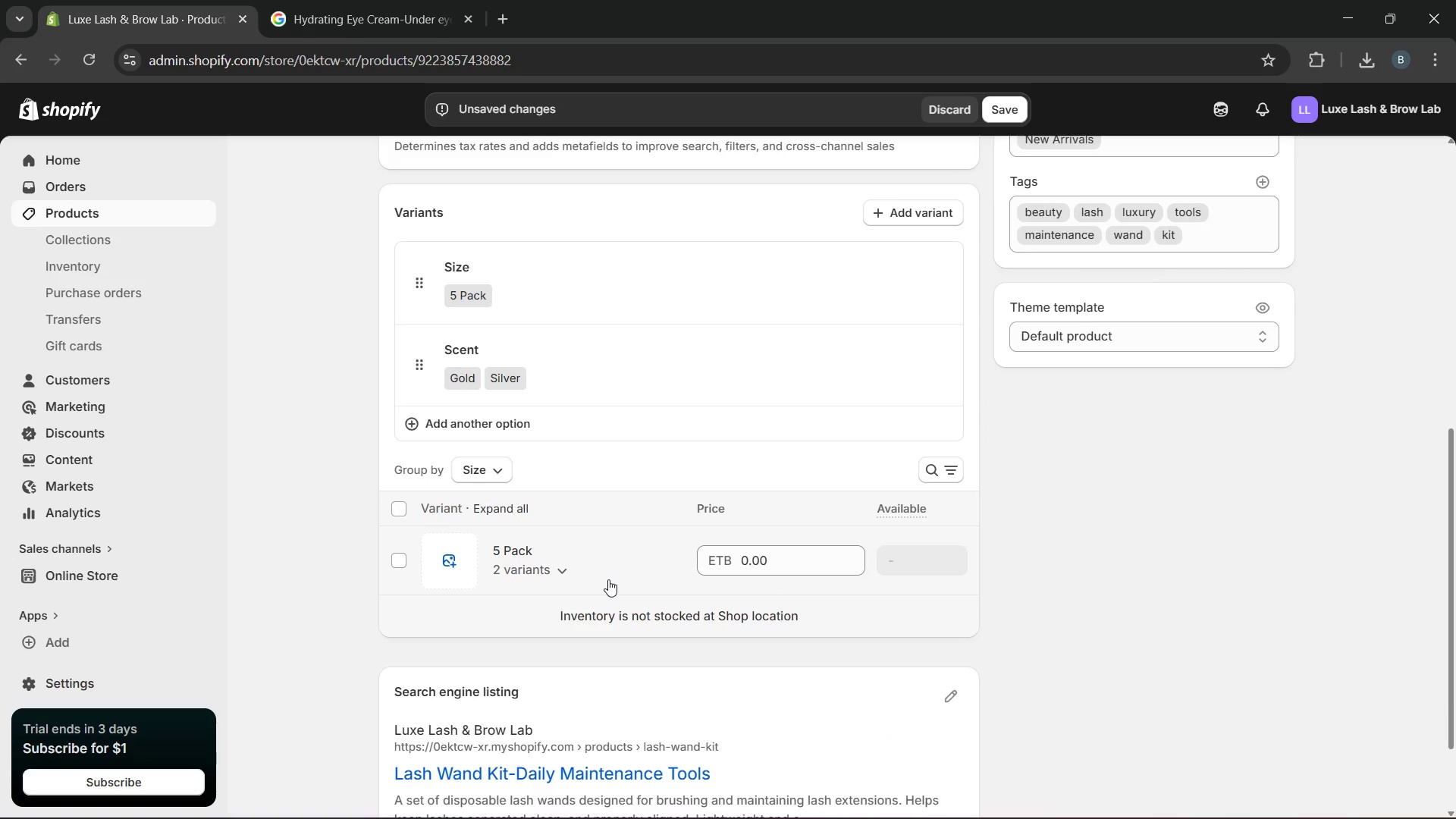 
left_click([608, 579])
 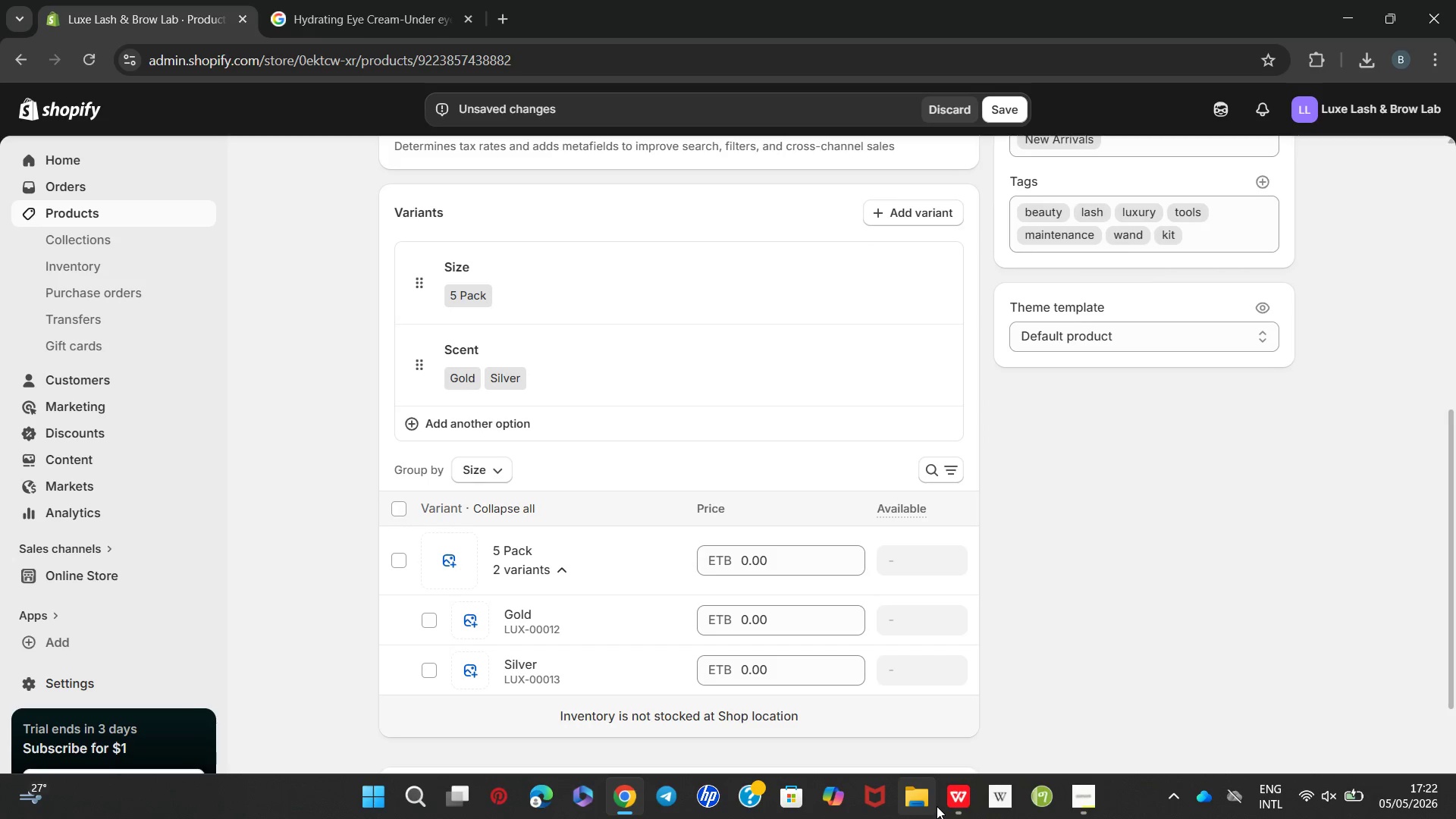 
wait(6.39)
 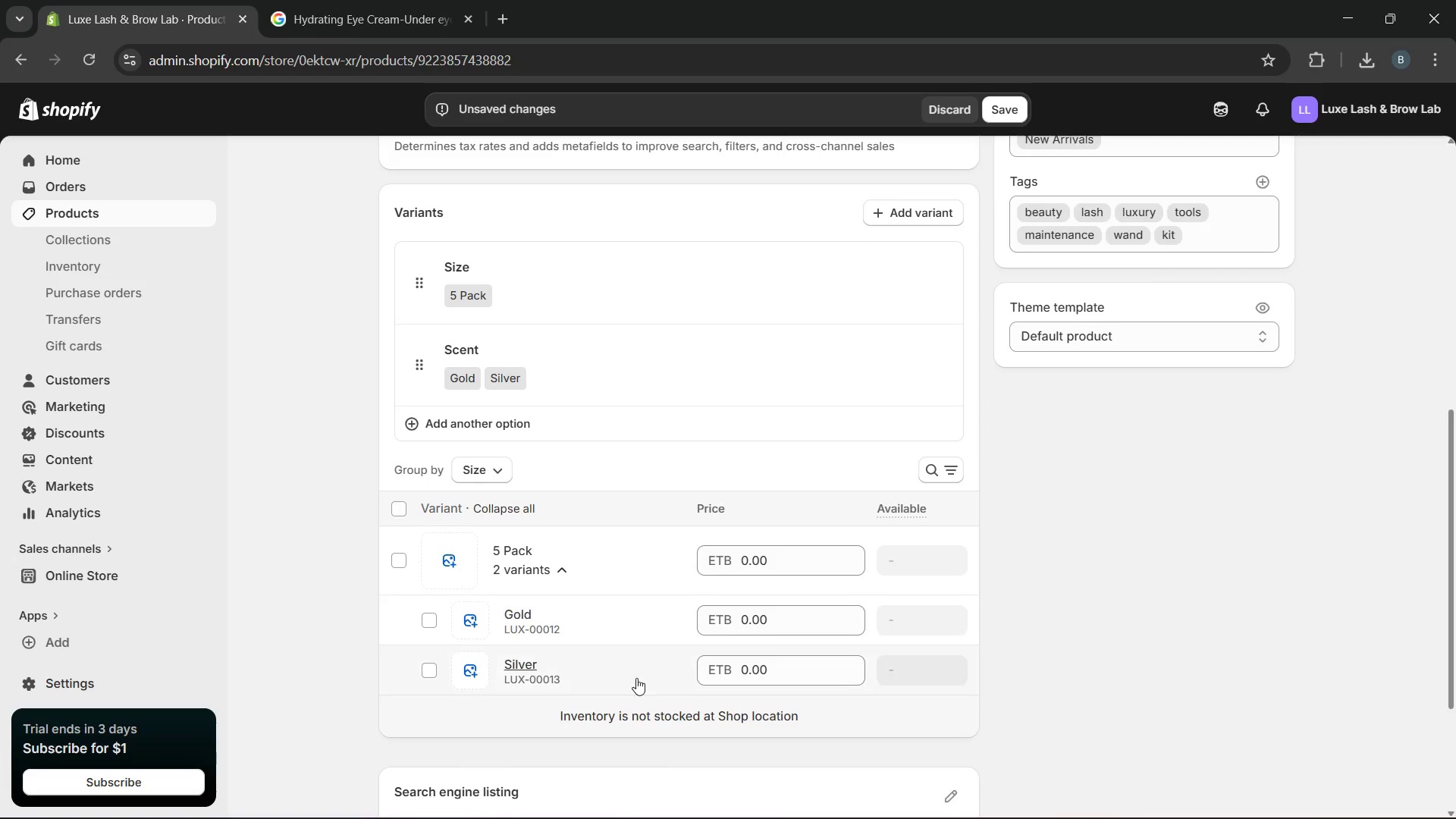 
left_click([952, 695])
 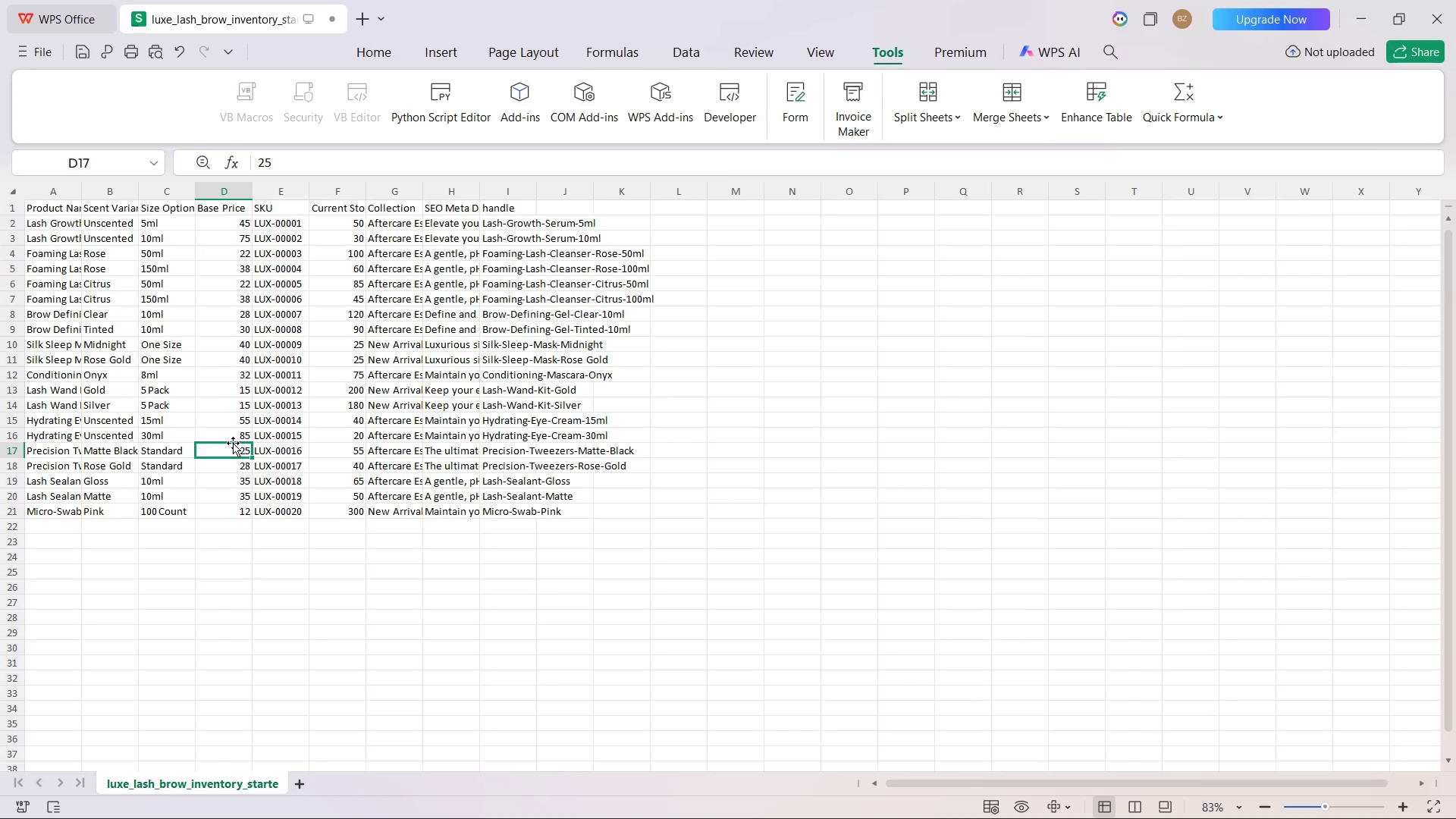 
wait(15.44)
 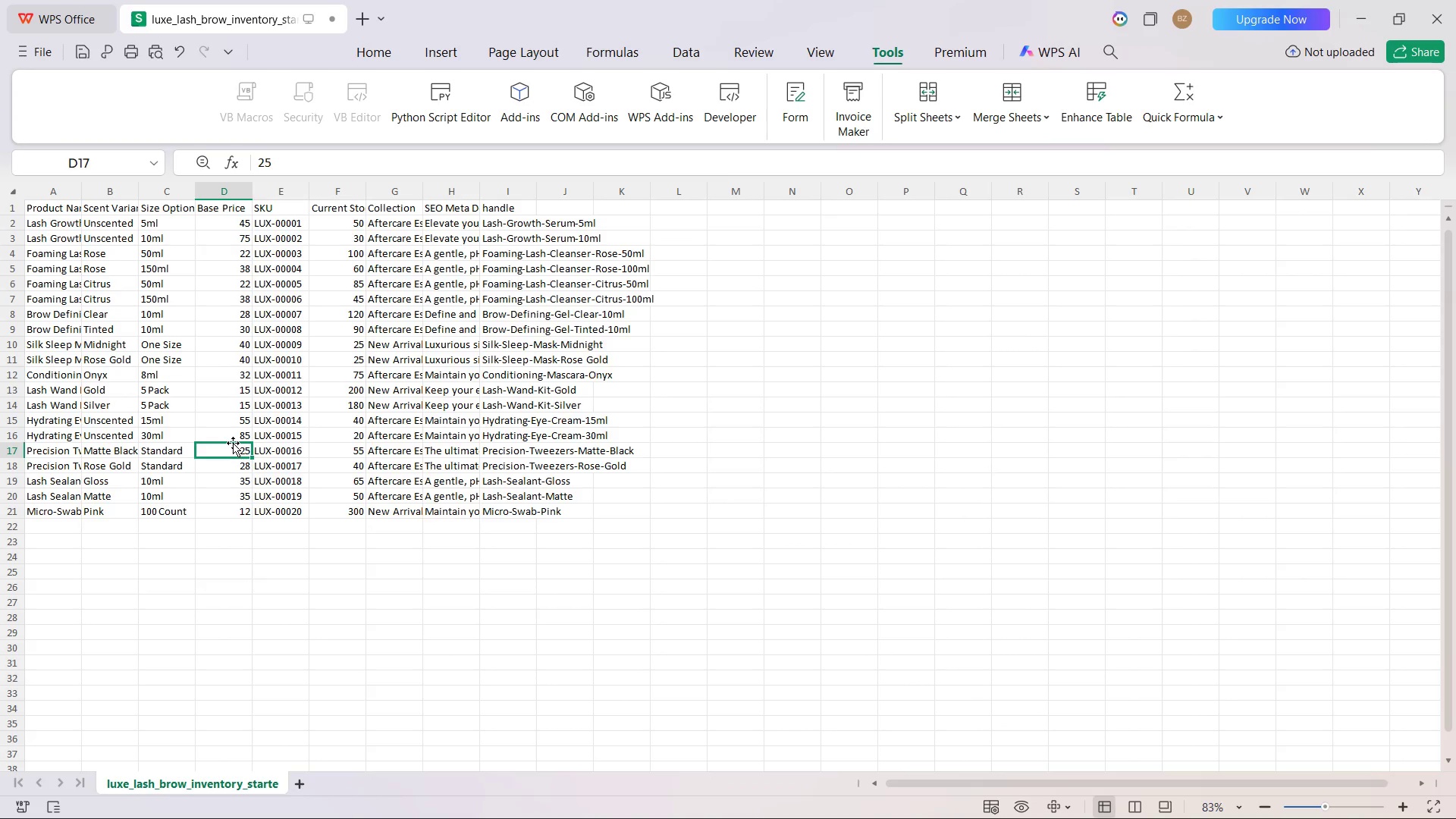 
left_click([245, 390])
 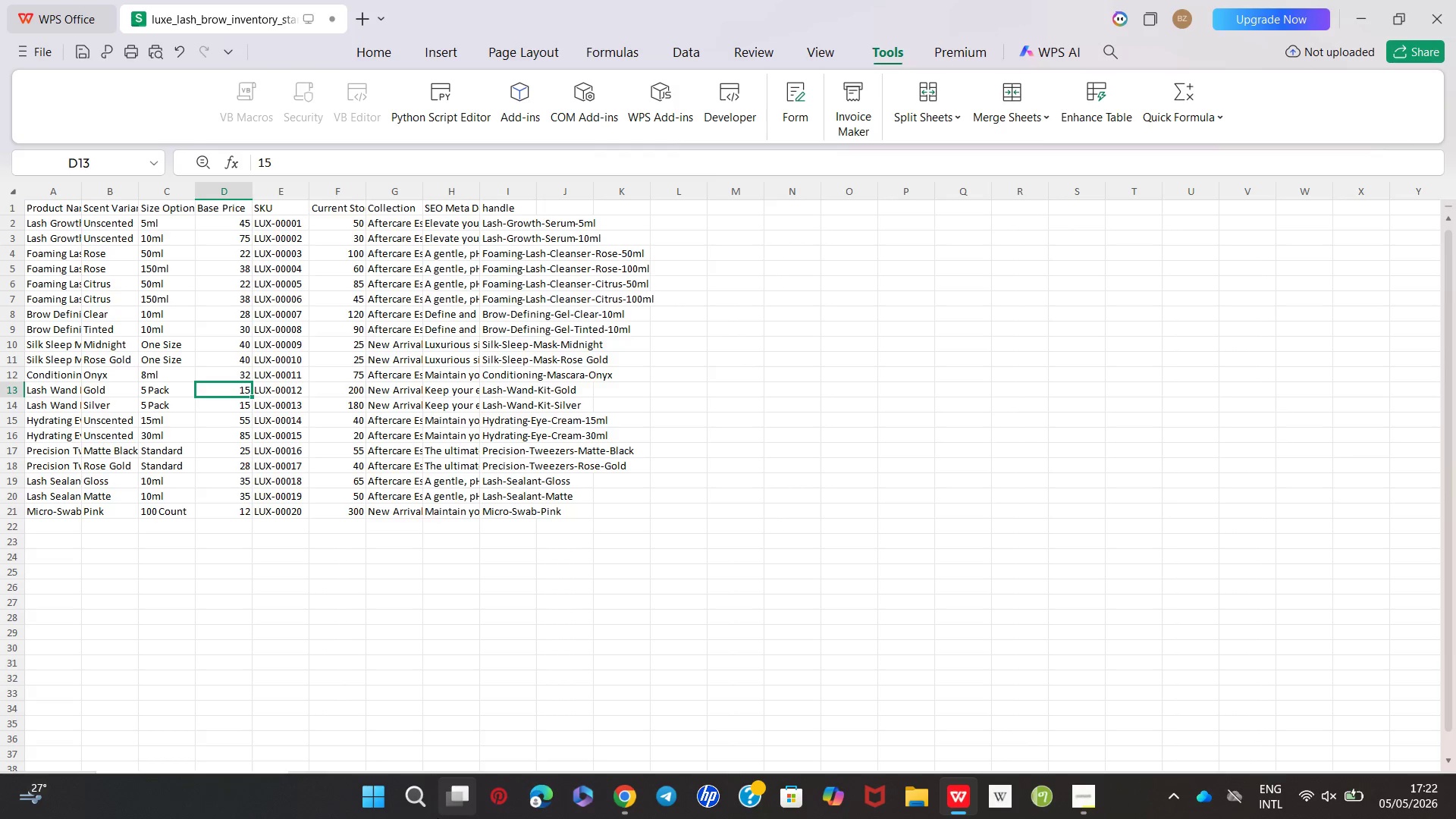 
wait(6.91)
 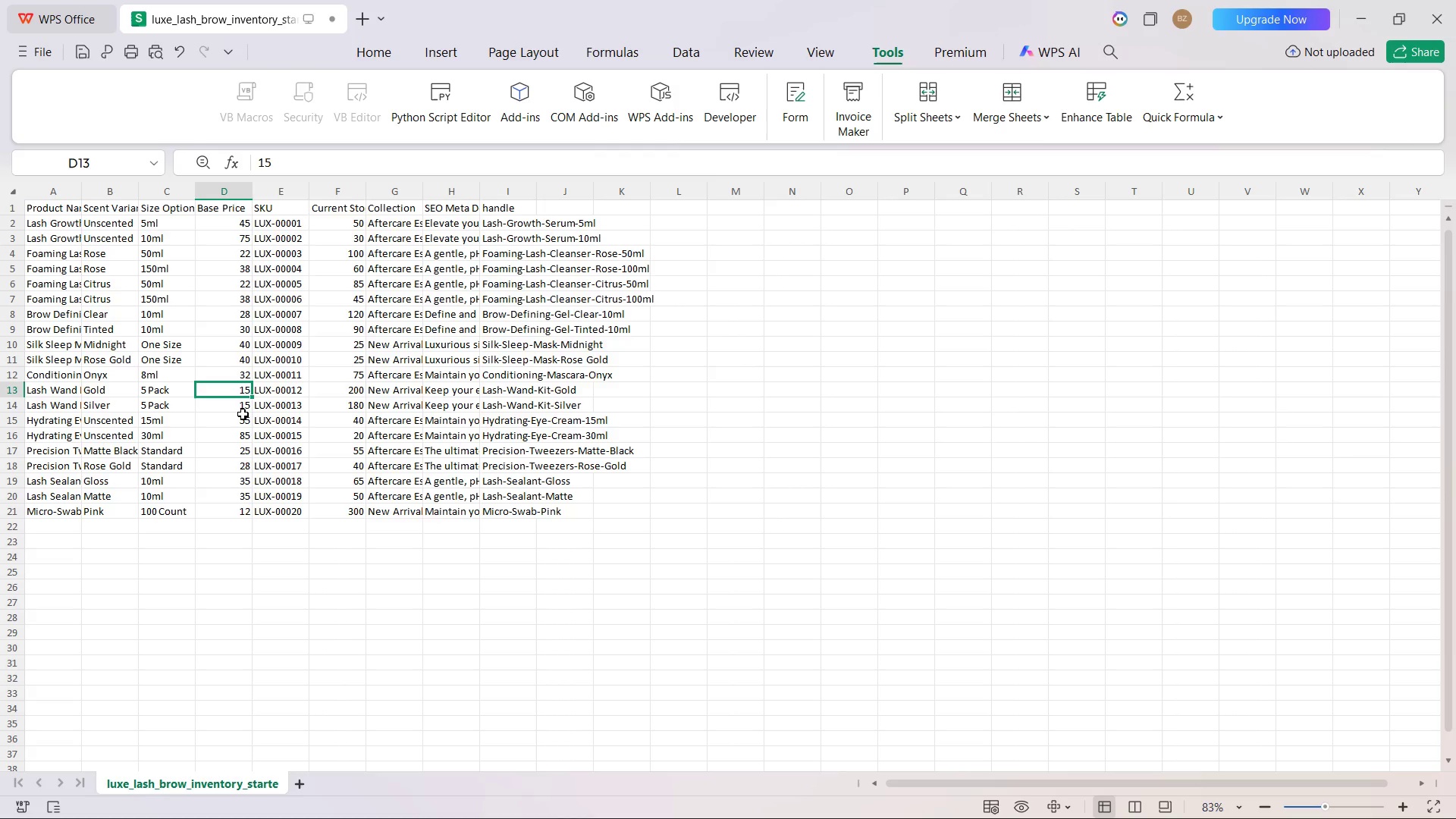 
left_click([629, 709])
 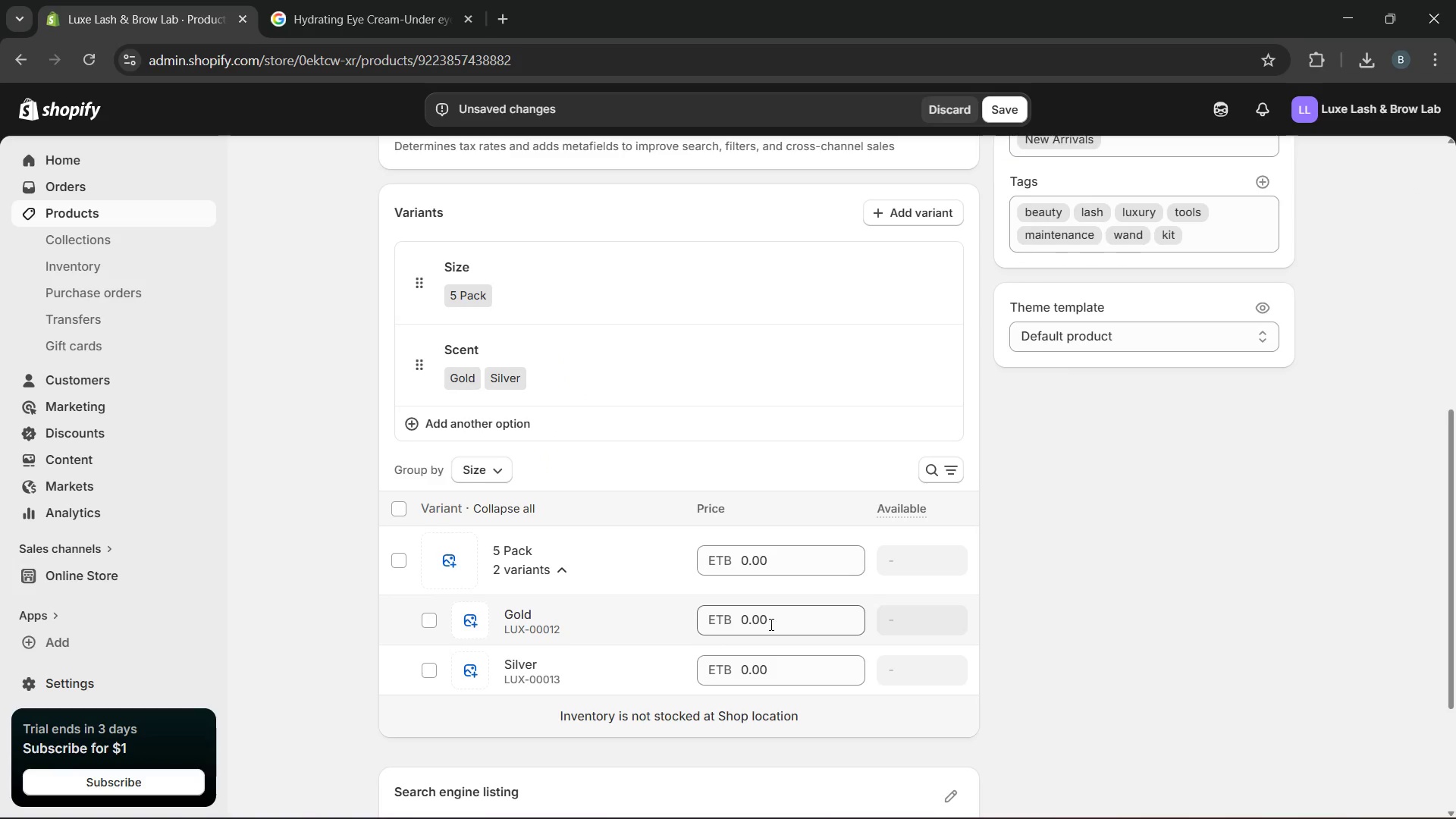 
left_click_drag(start_coordinate=[776, 625], to_coordinate=[647, 610])
 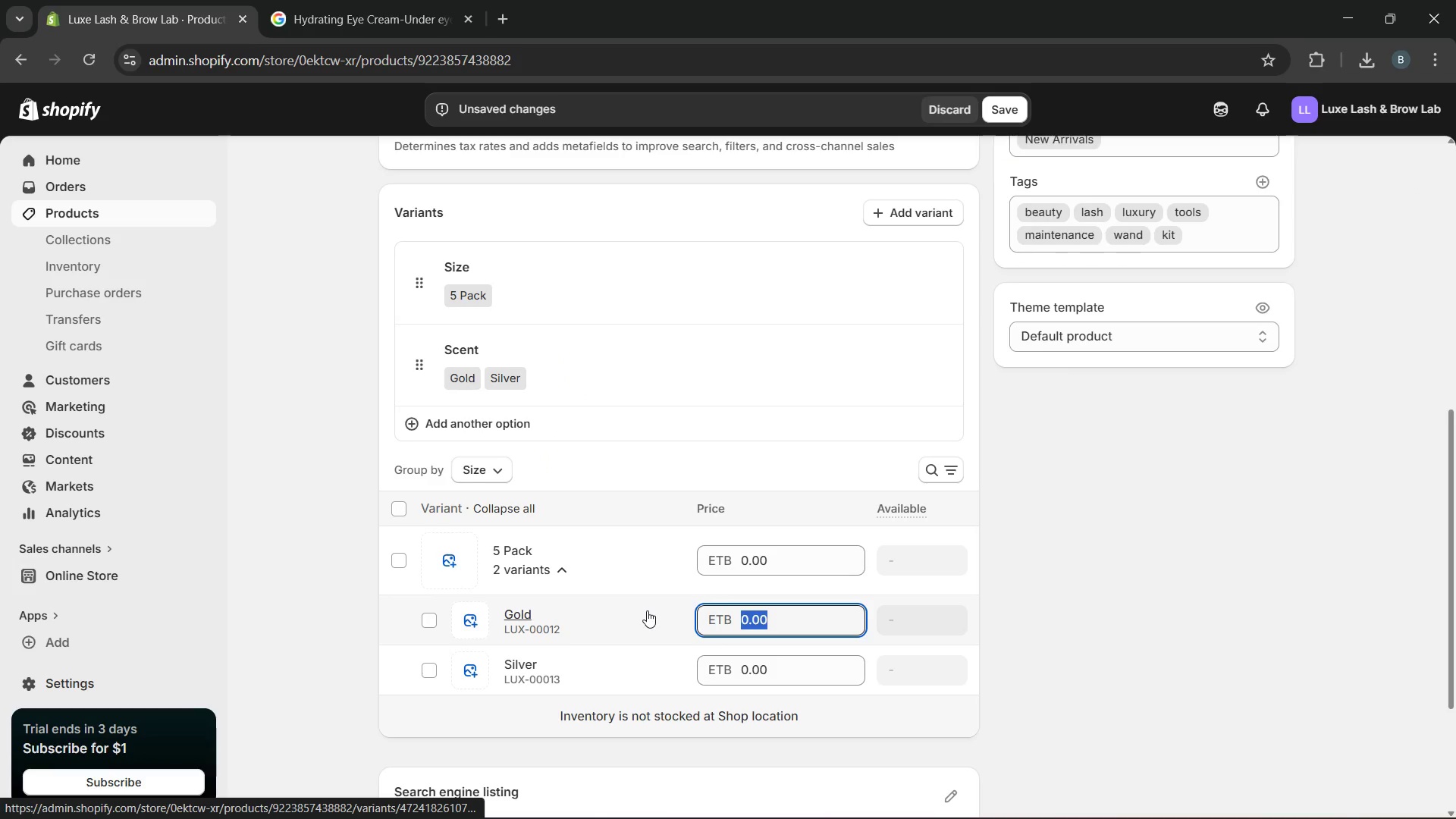 
type(15)
 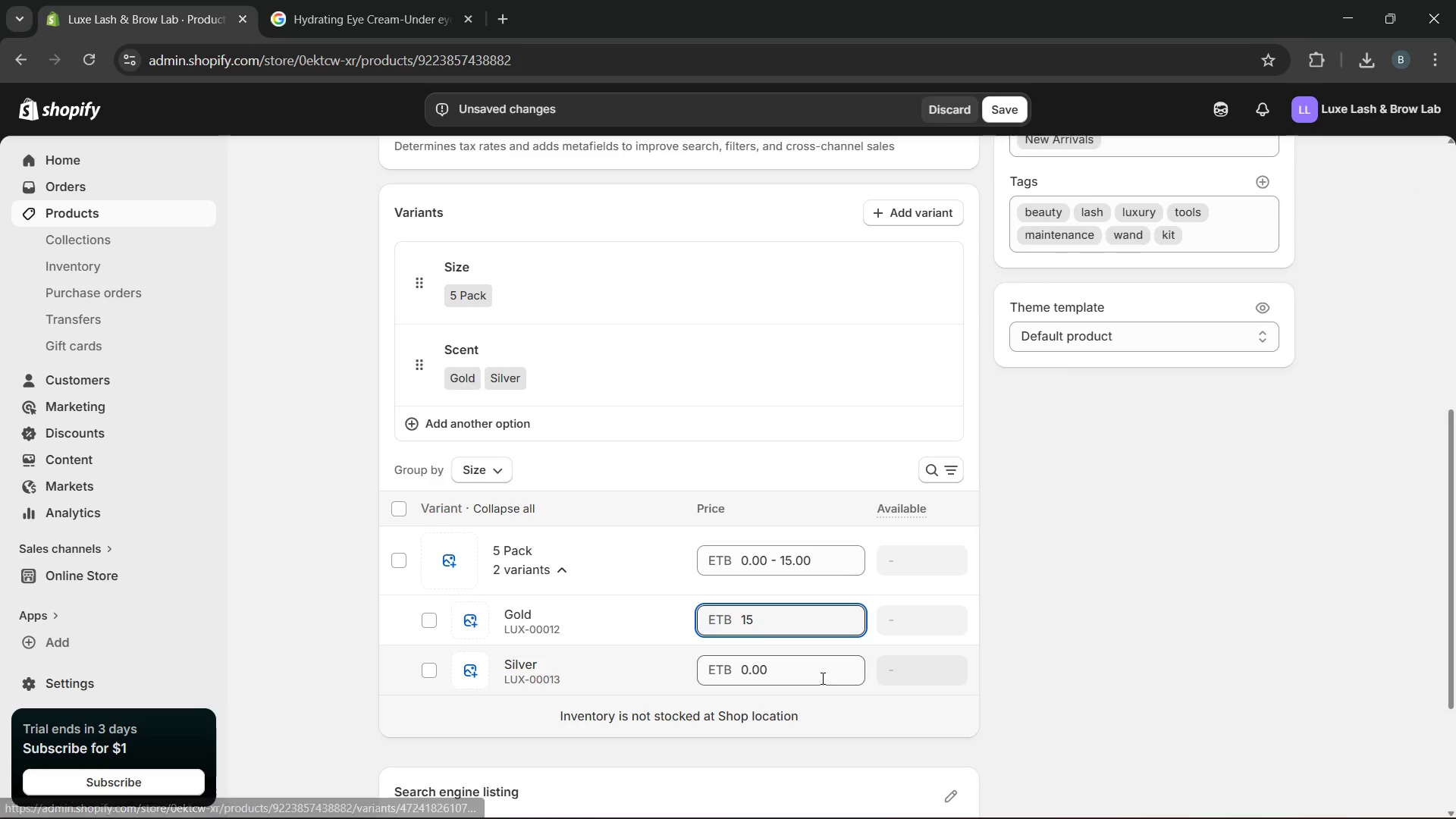 
left_click_drag(start_coordinate=[819, 677], to_coordinate=[708, 670])
 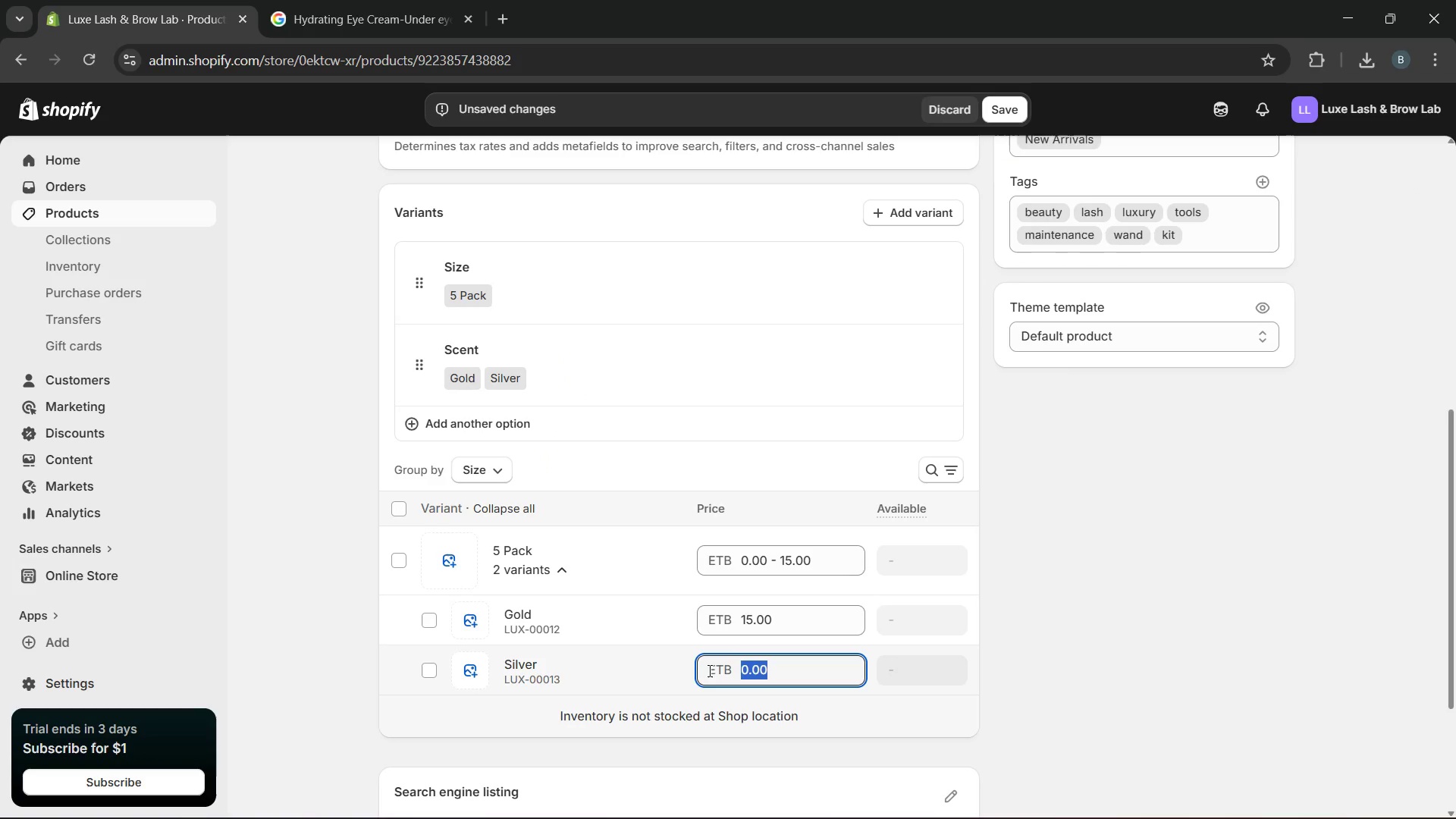 
type(15)
 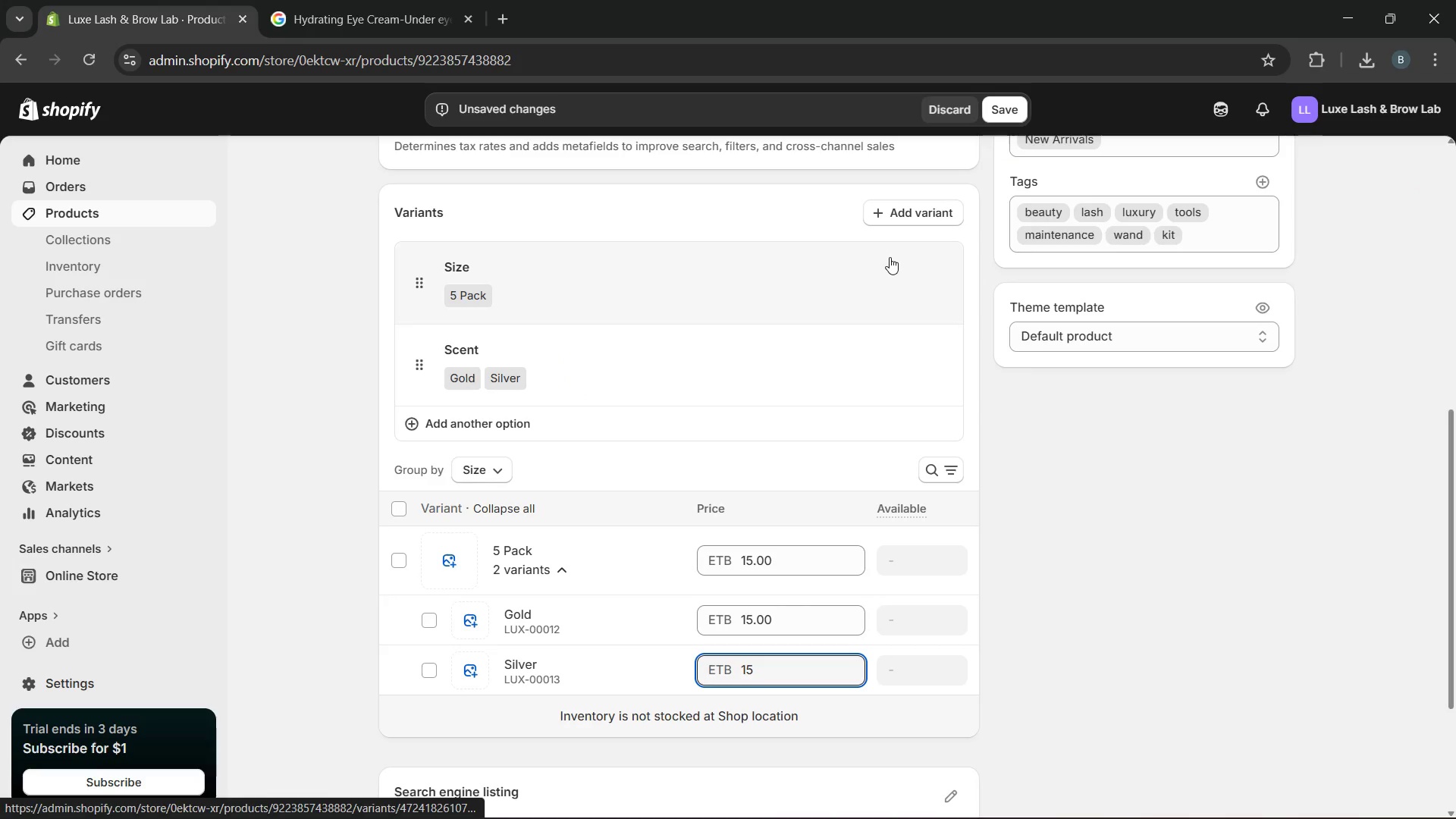 
left_click([1003, 115])
 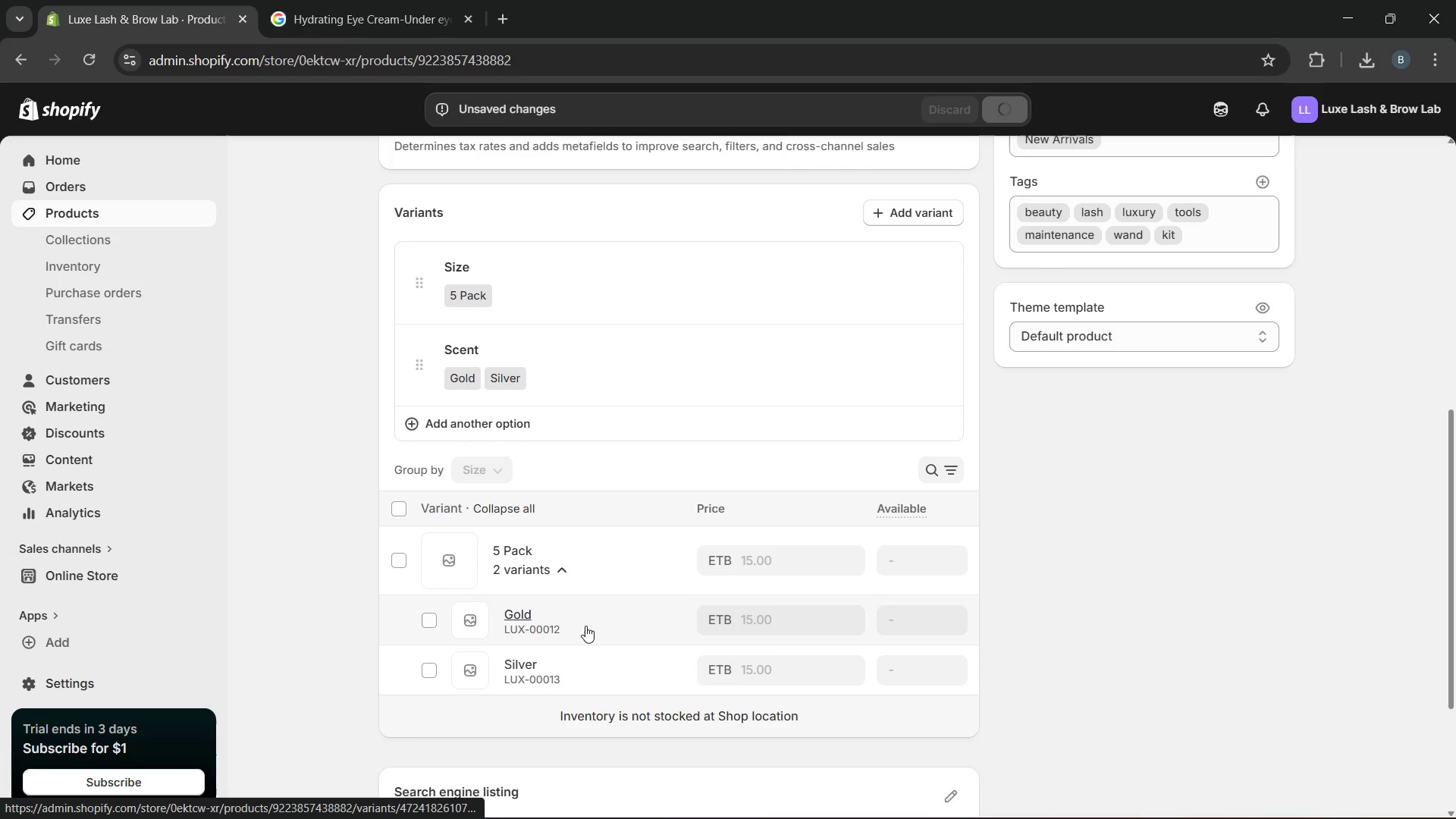 
left_click([585, 626])
 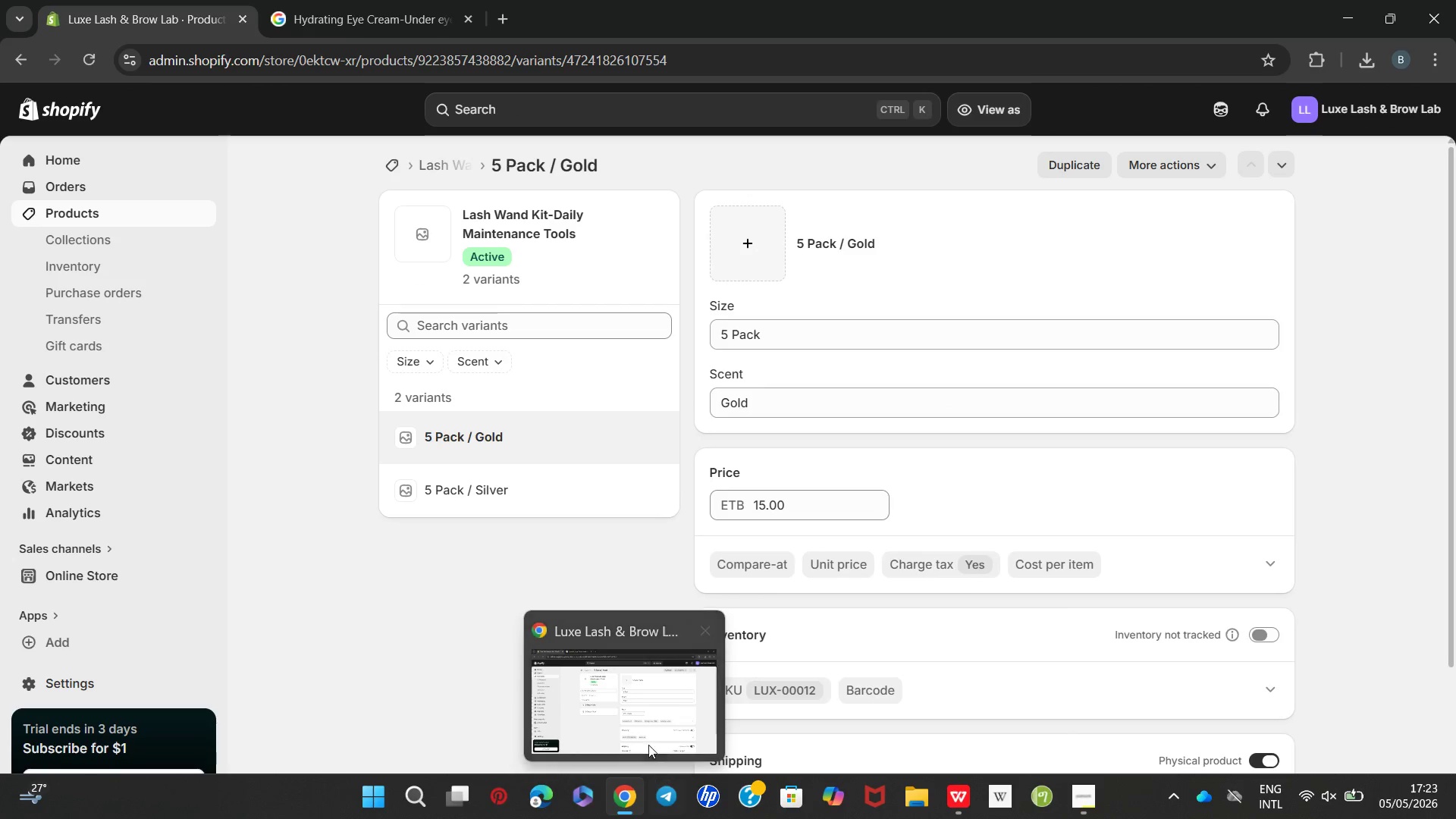 
wait(9.2)
 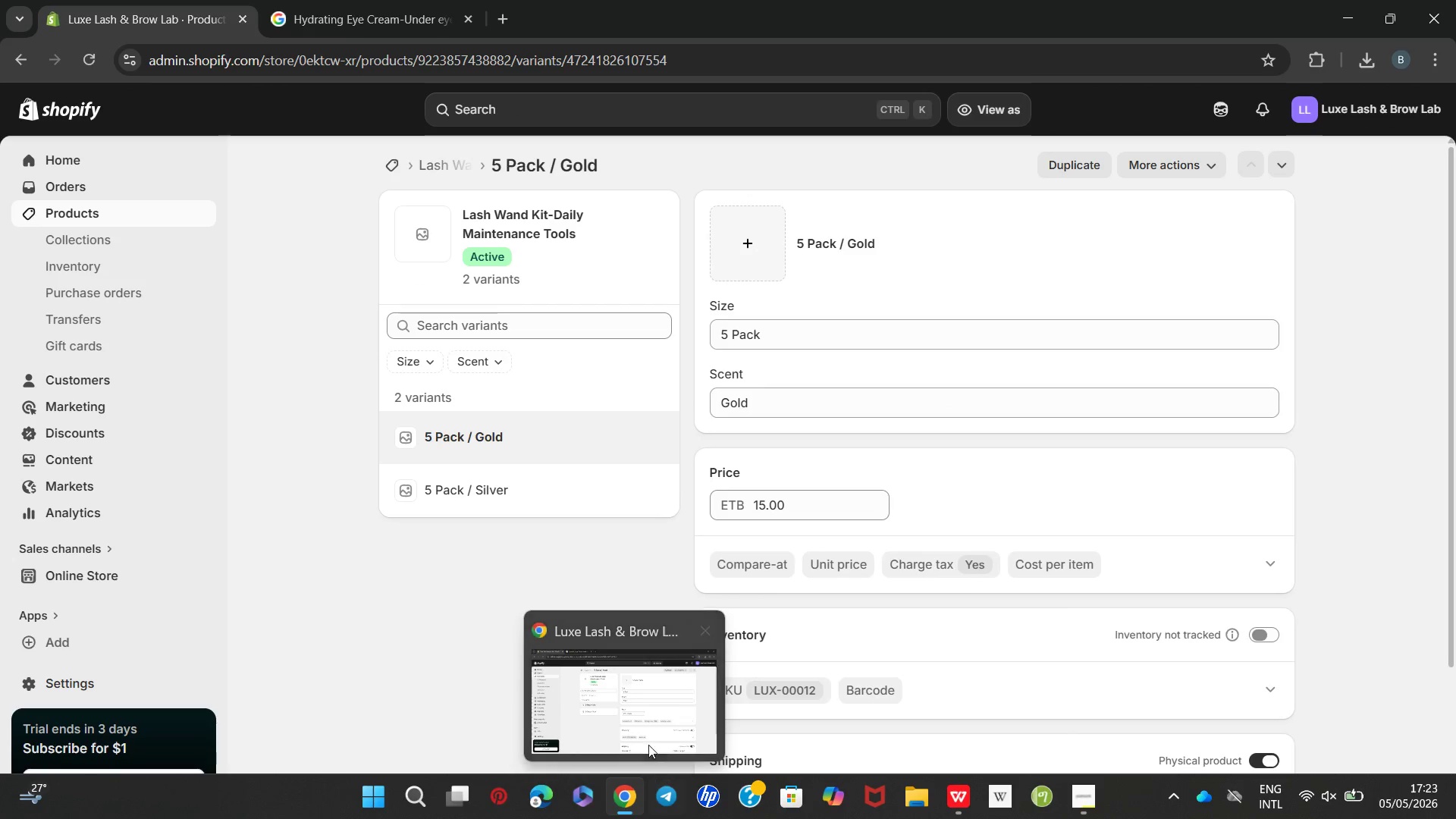 
left_click([940, 707])
 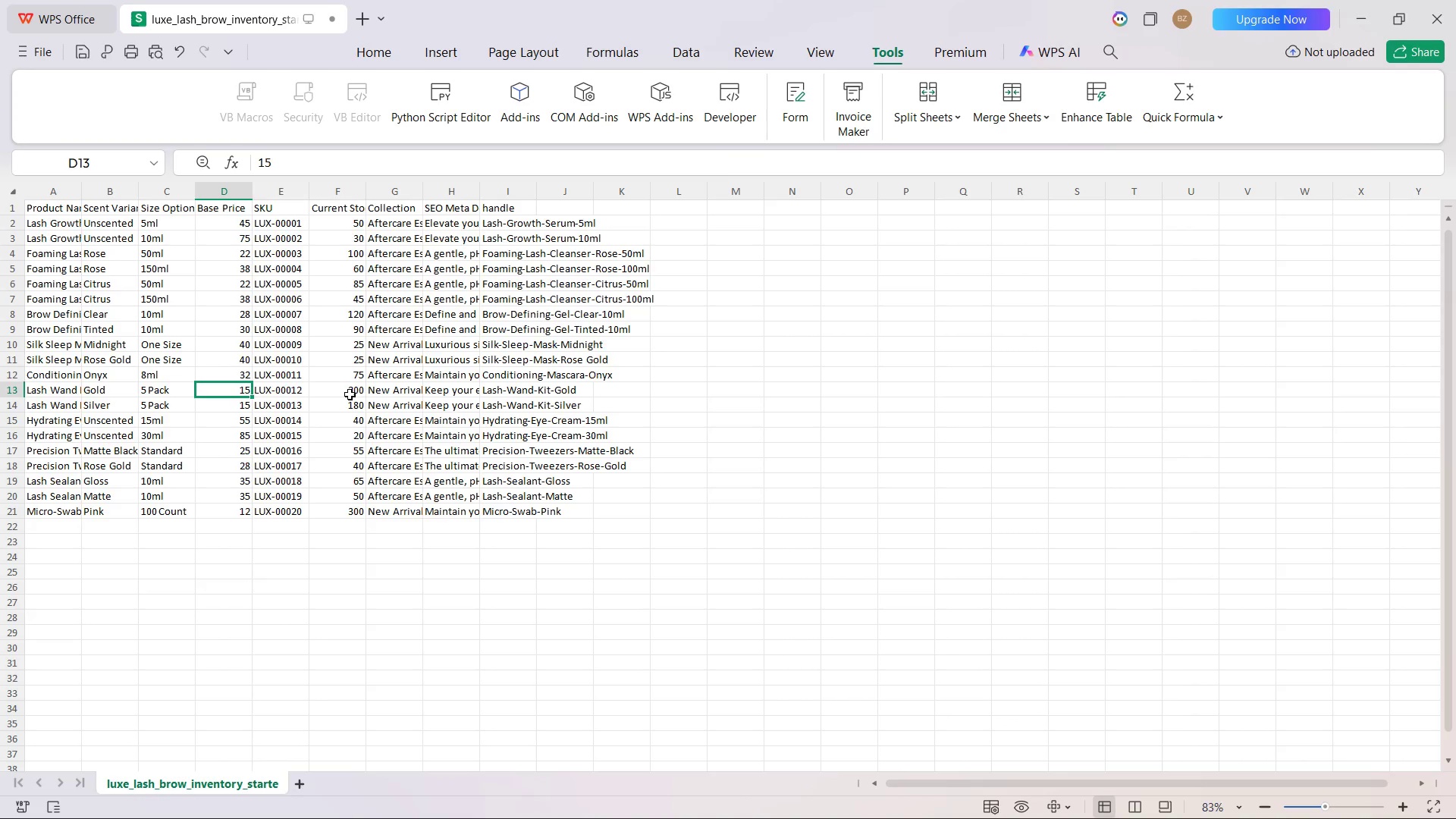 
wait(8.2)
 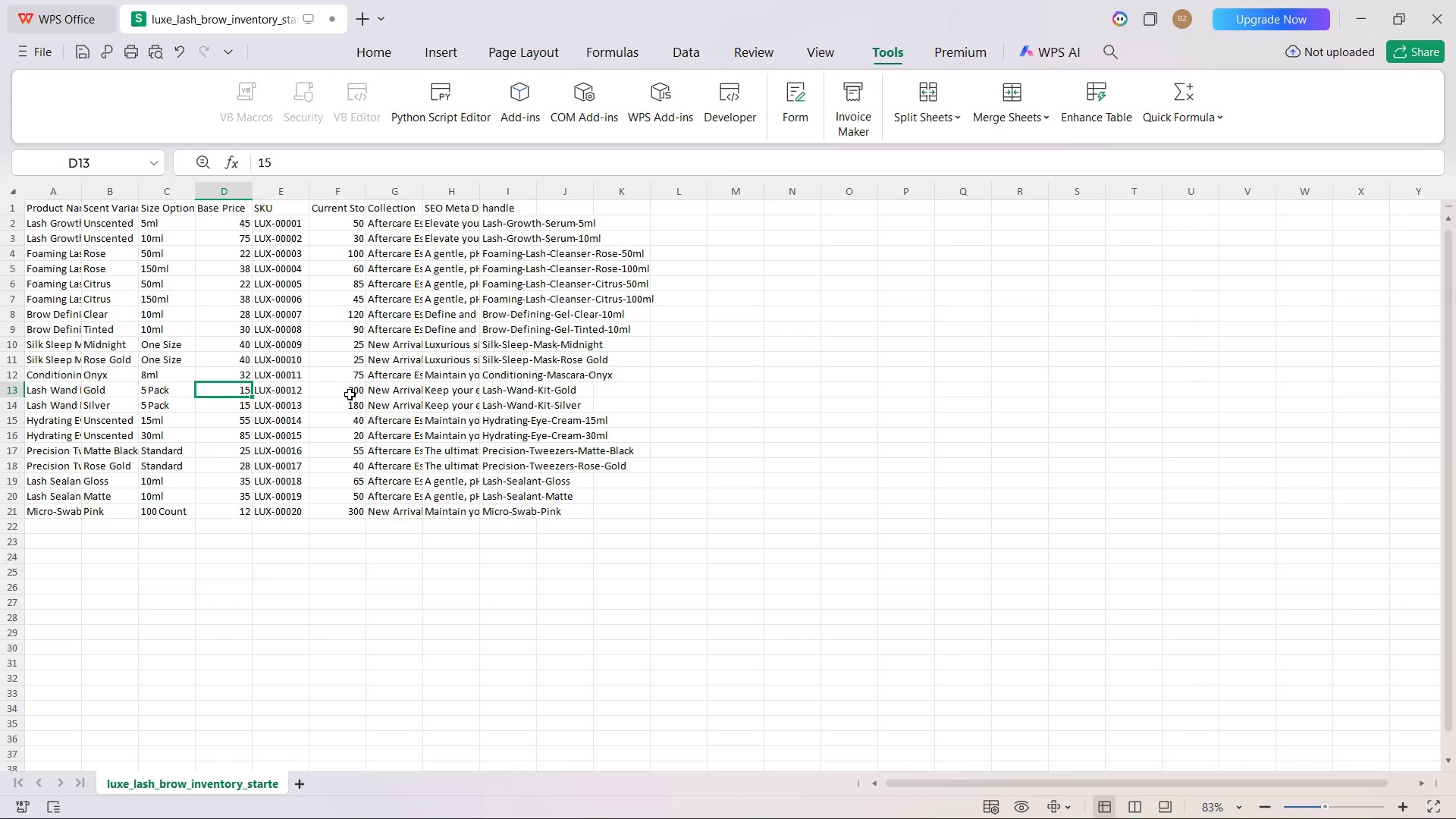 
left_click([632, 708])
 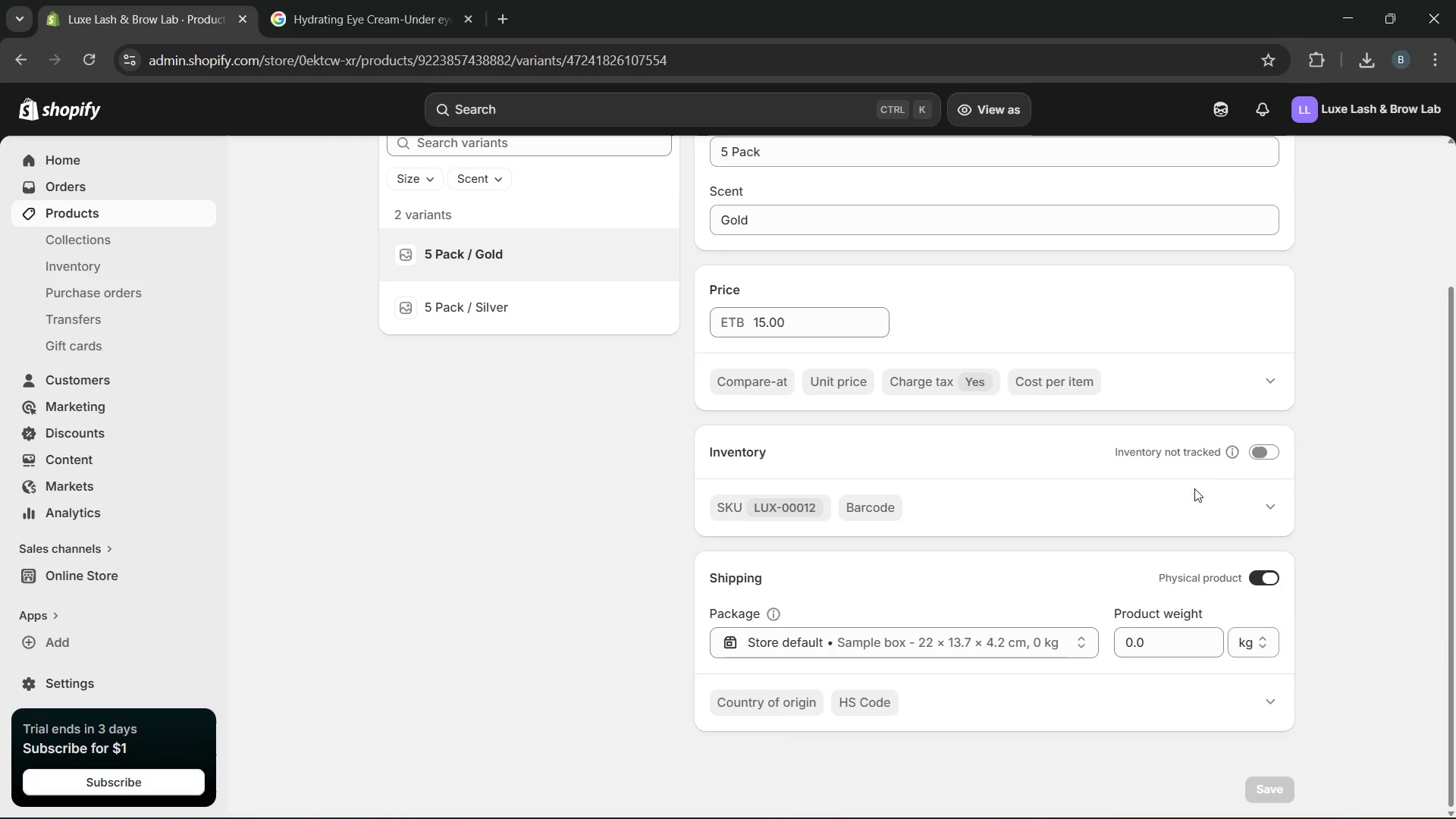 
left_click([1256, 444])
 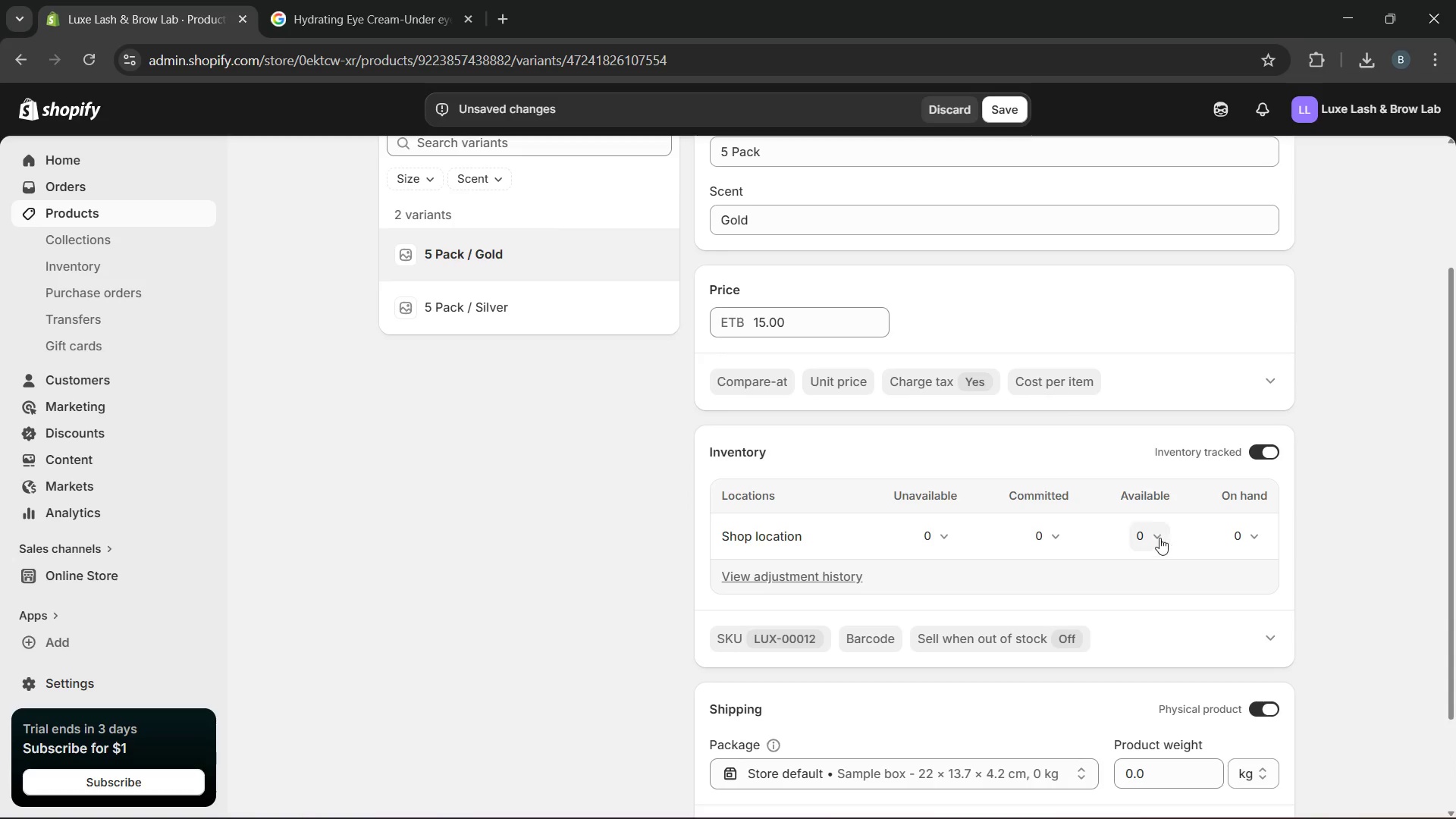 
left_click([1152, 537])
 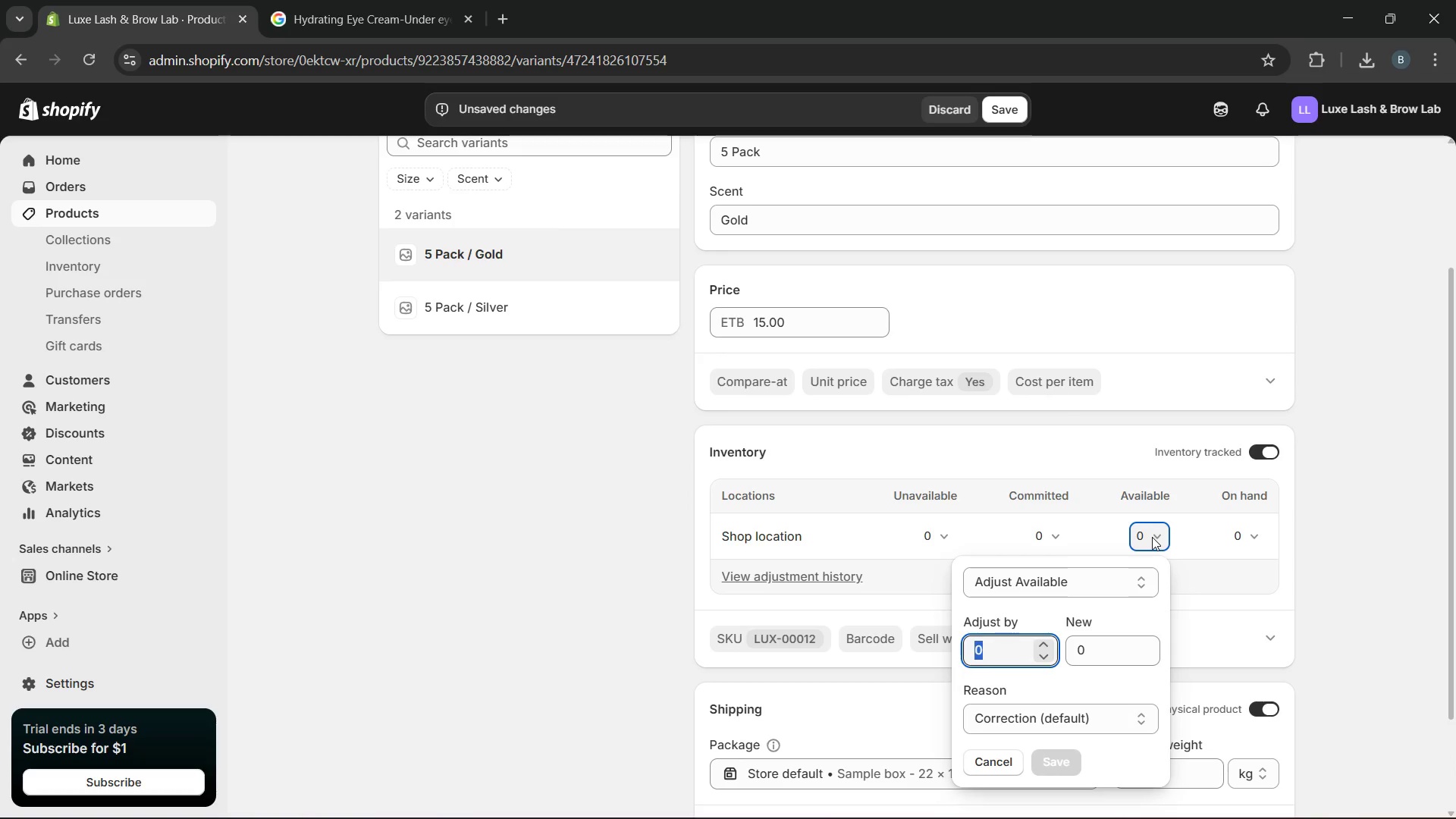 
type(200)
 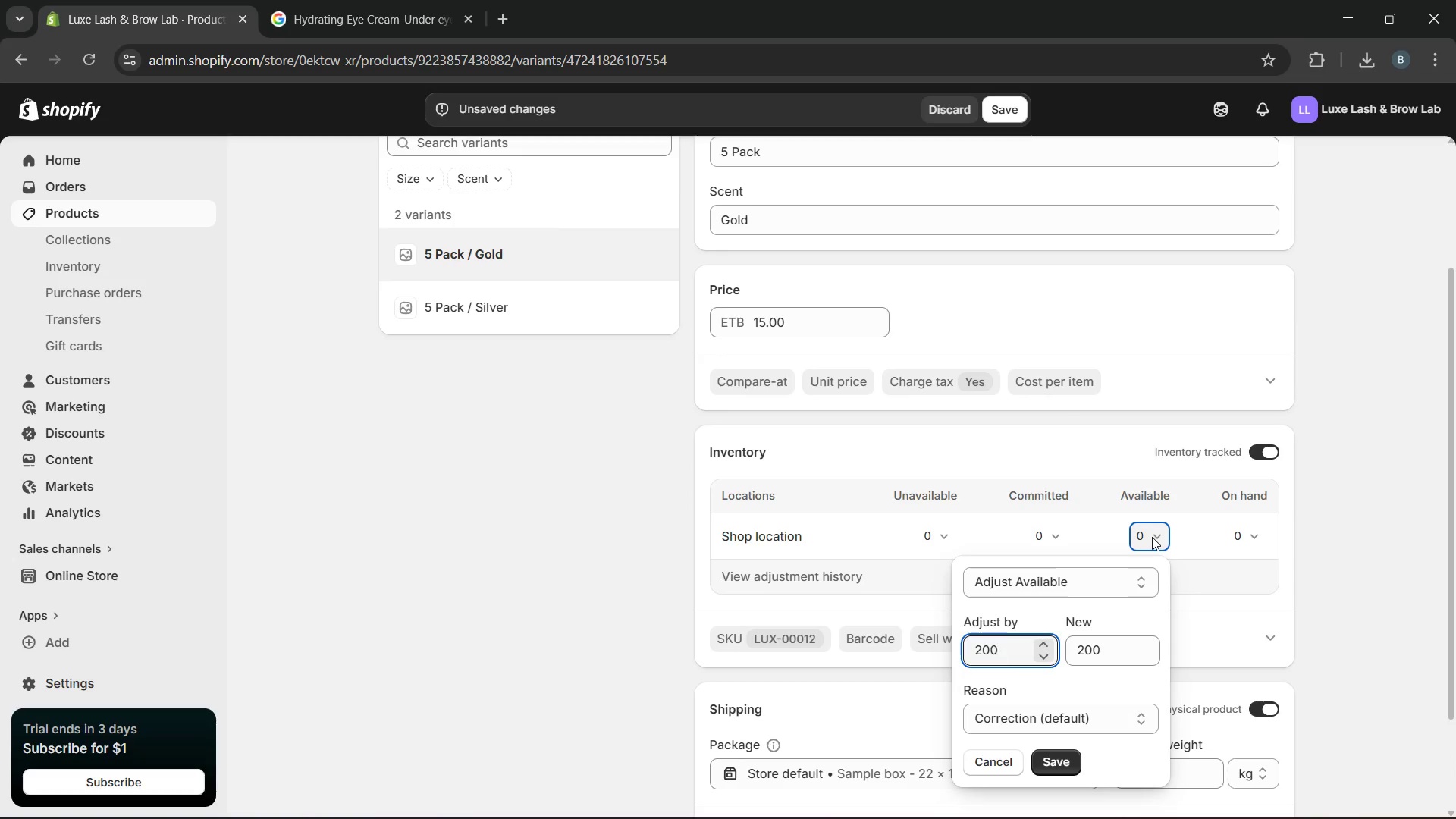 
key(Enter)
 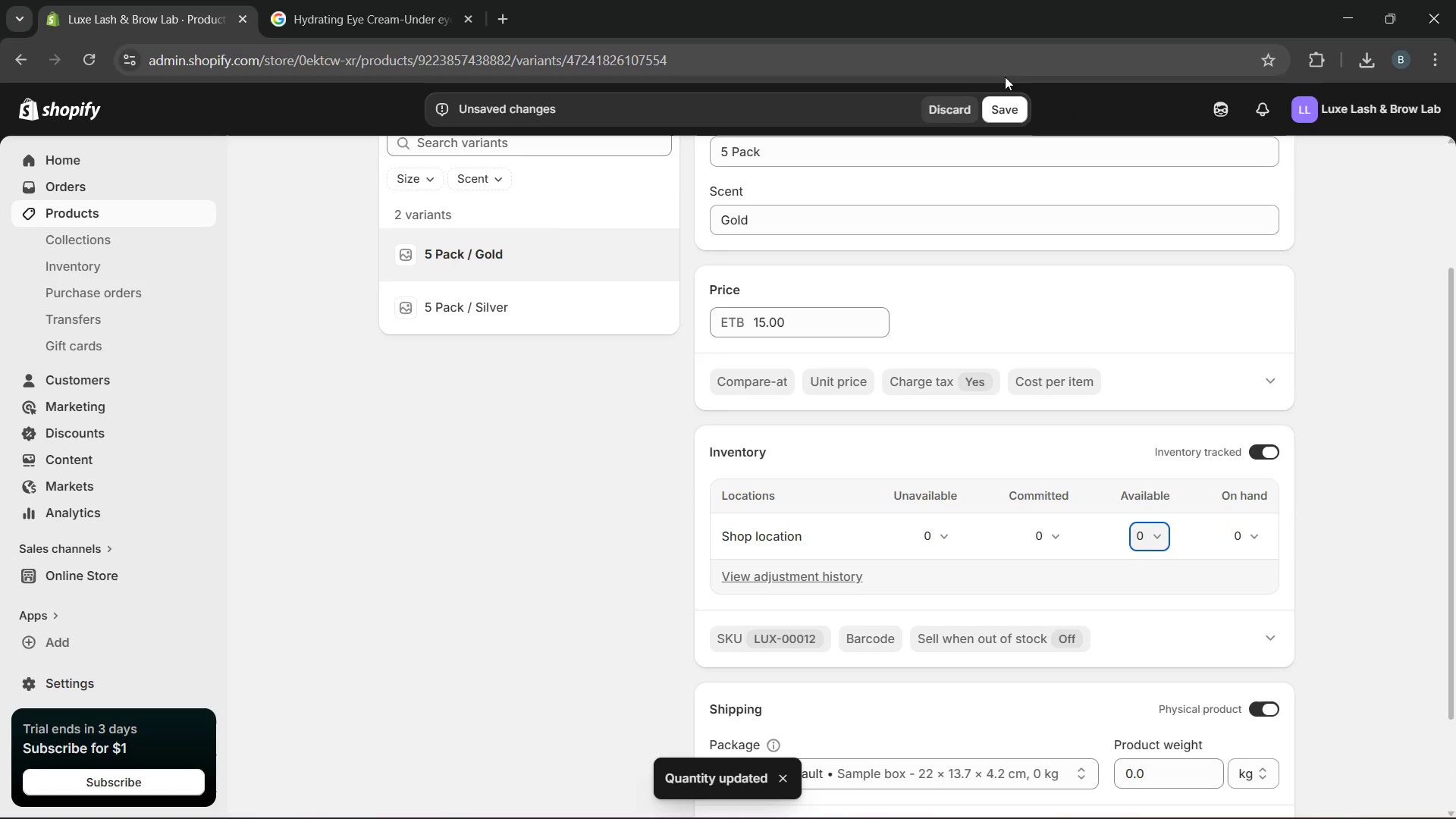 
left_click([1007, 102])
 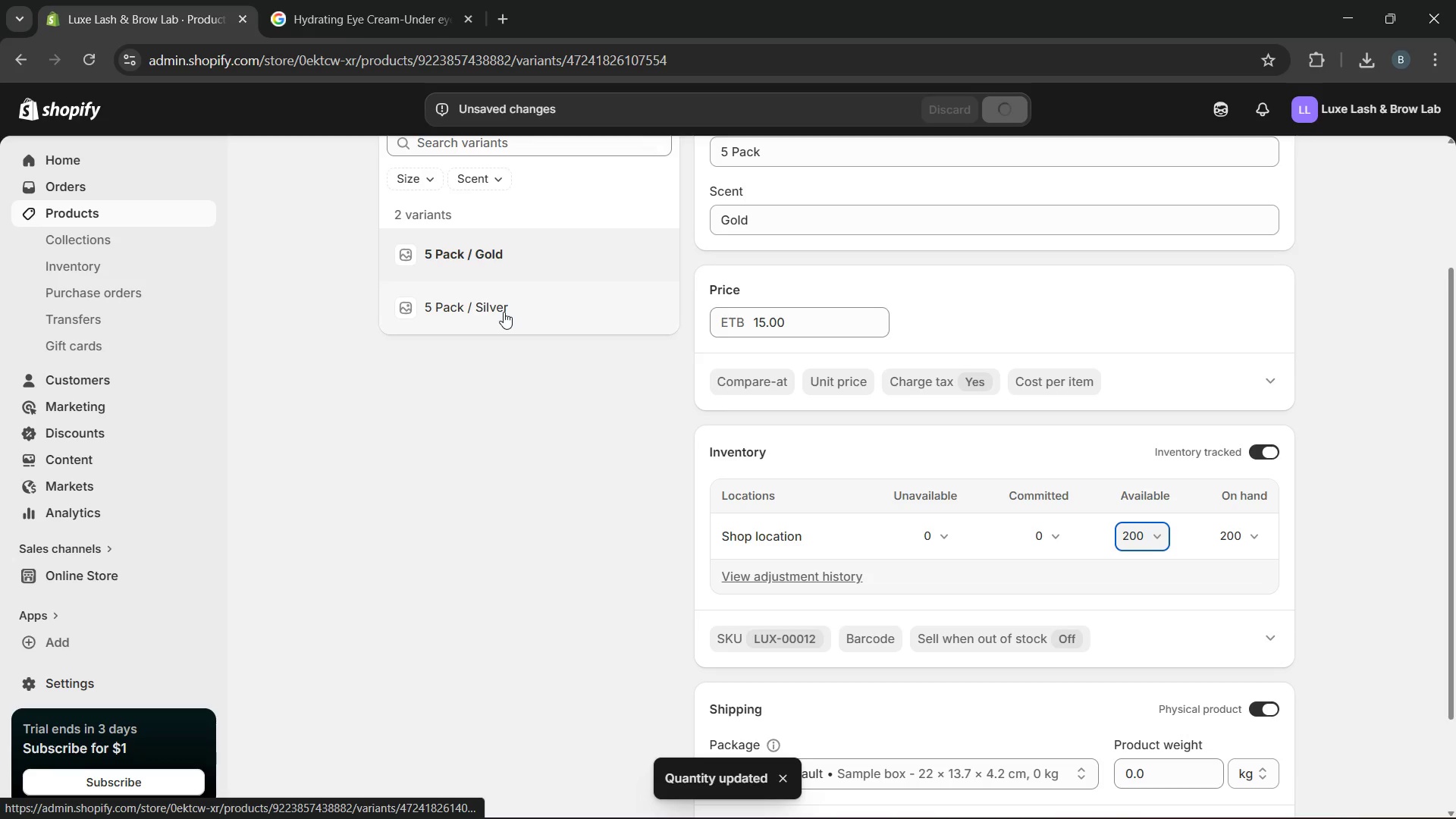 
left_click([504, 312])
 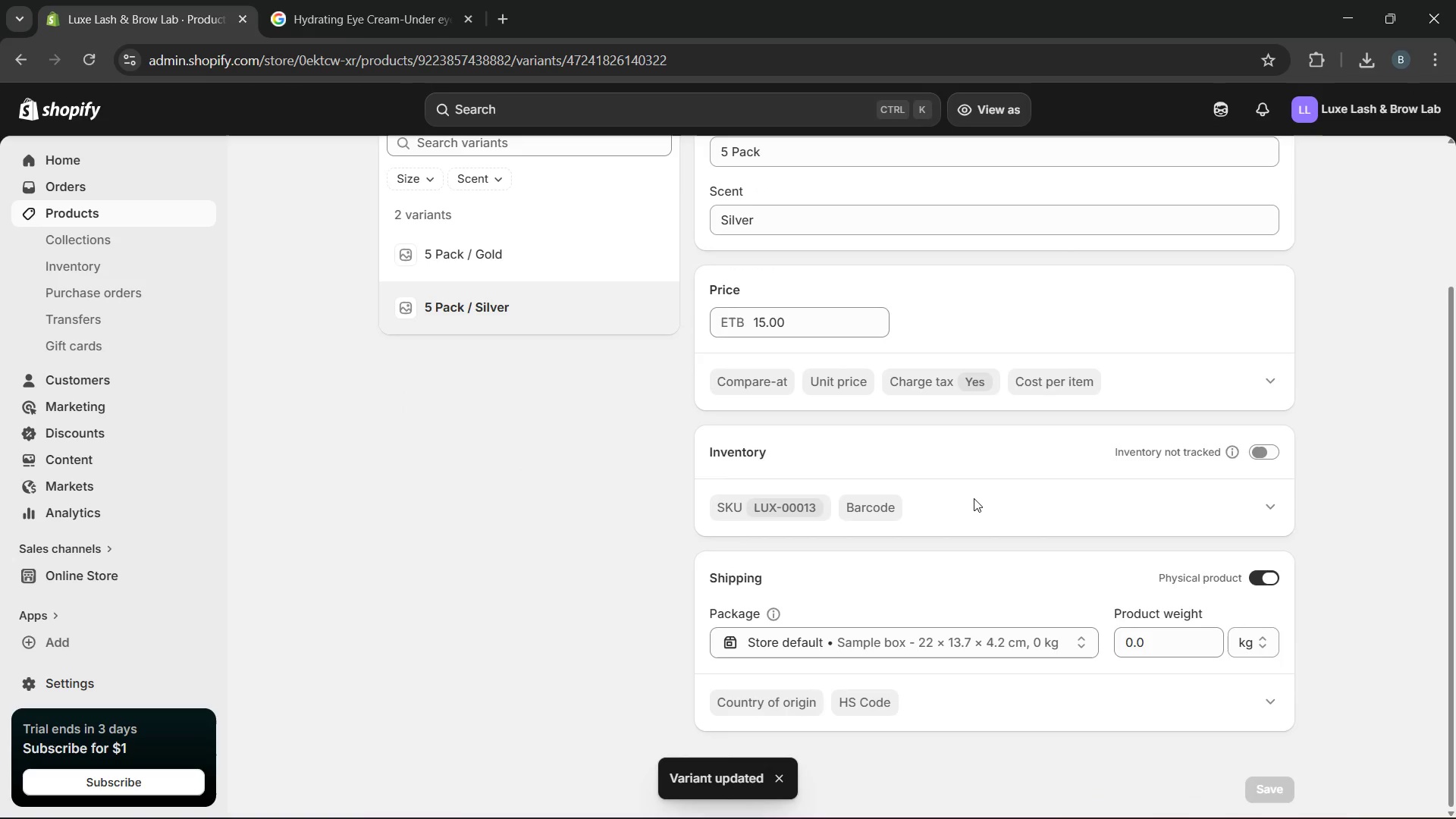 
wait(5.08)
 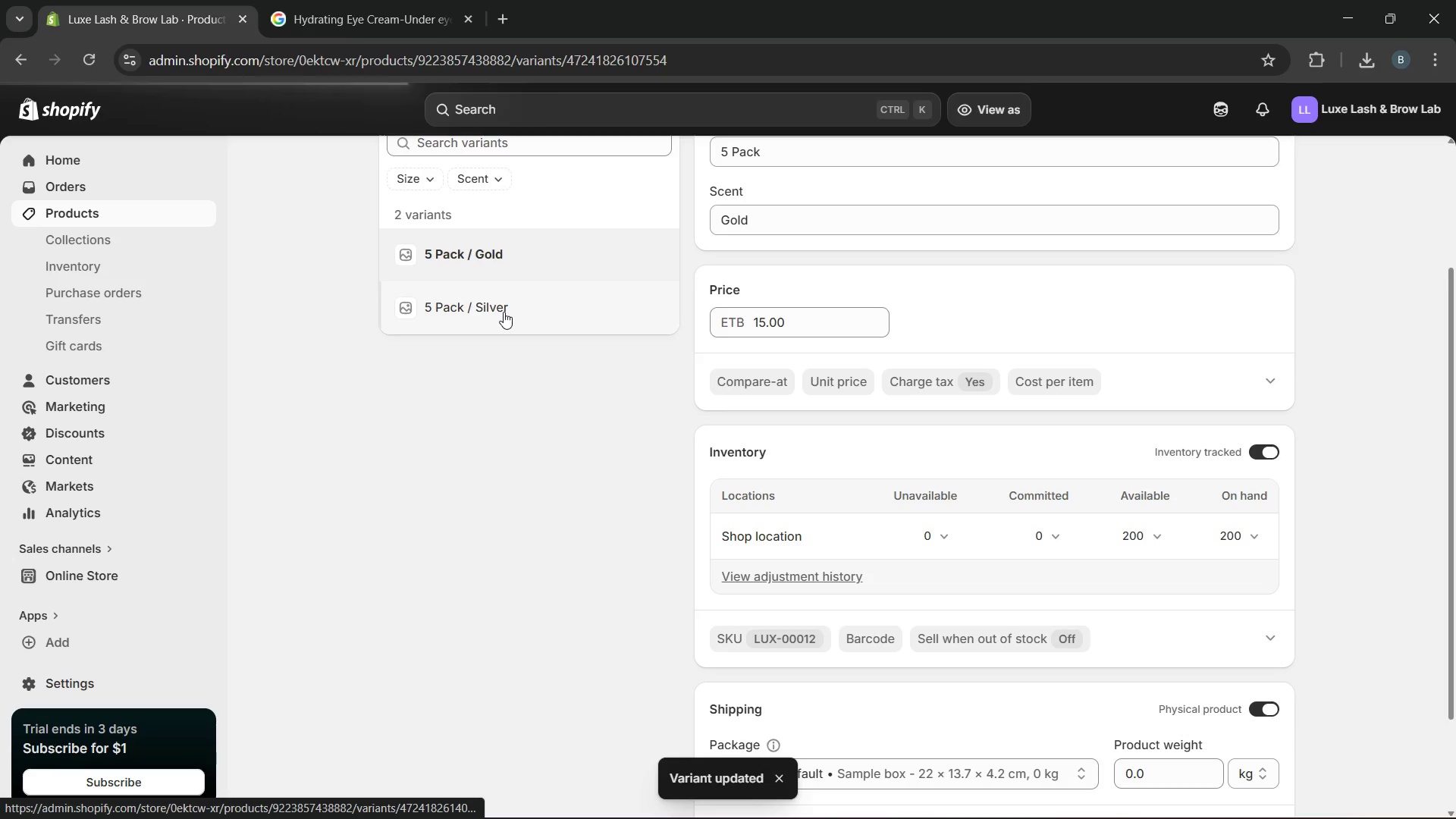 
left_click([1271, 445])
 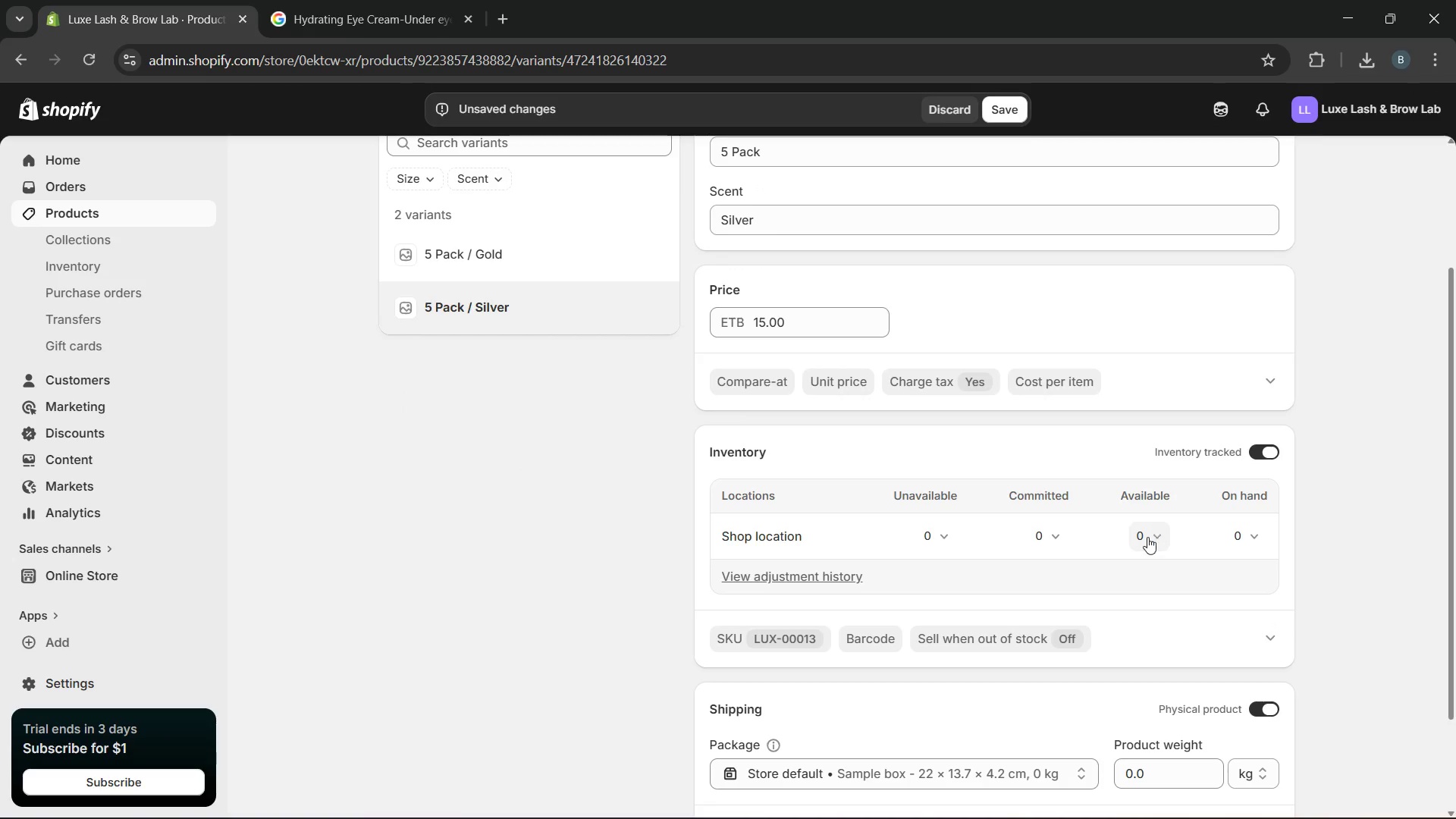 
left_click([1142, 538])
 